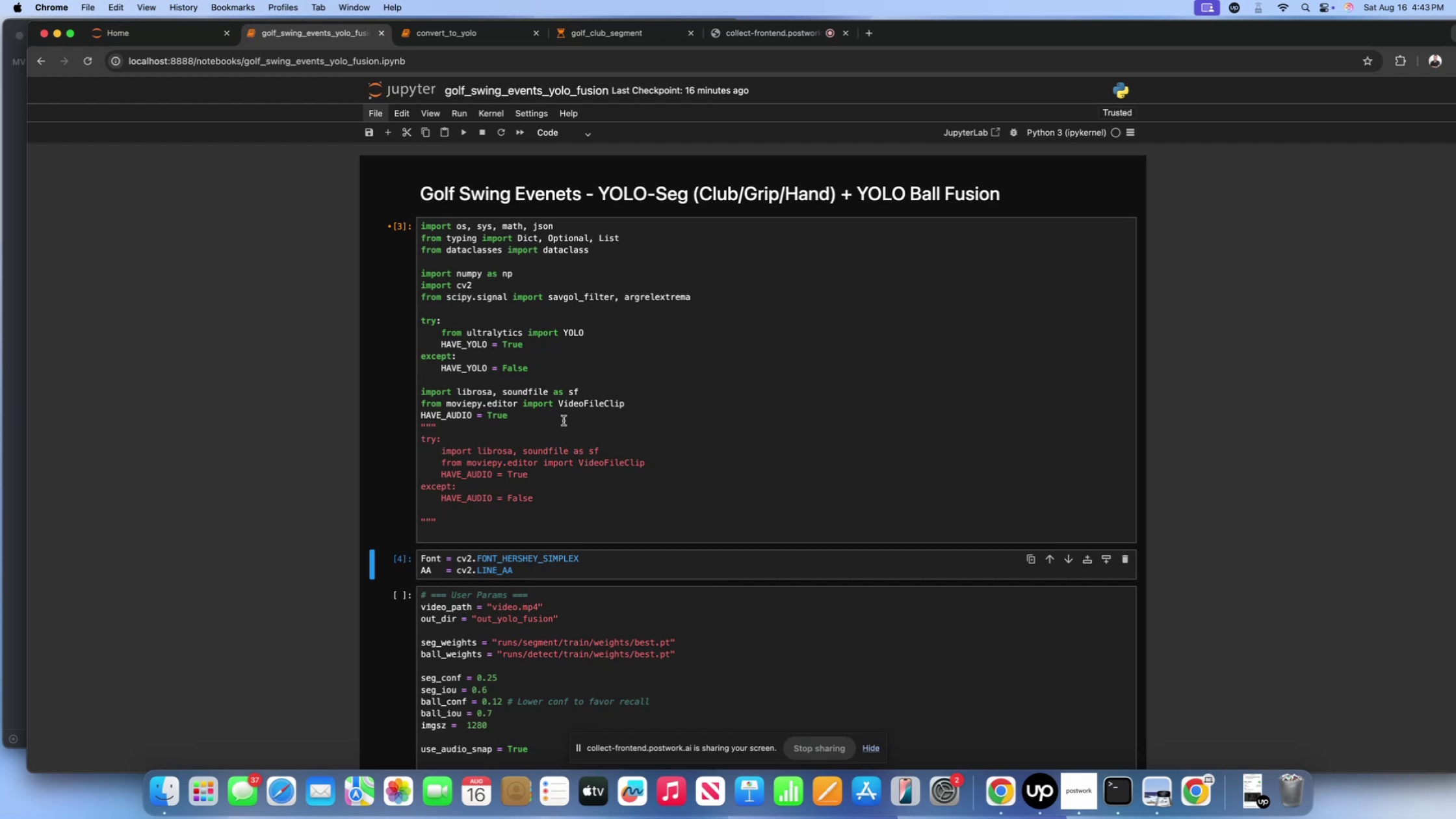 
wait(17.64)
 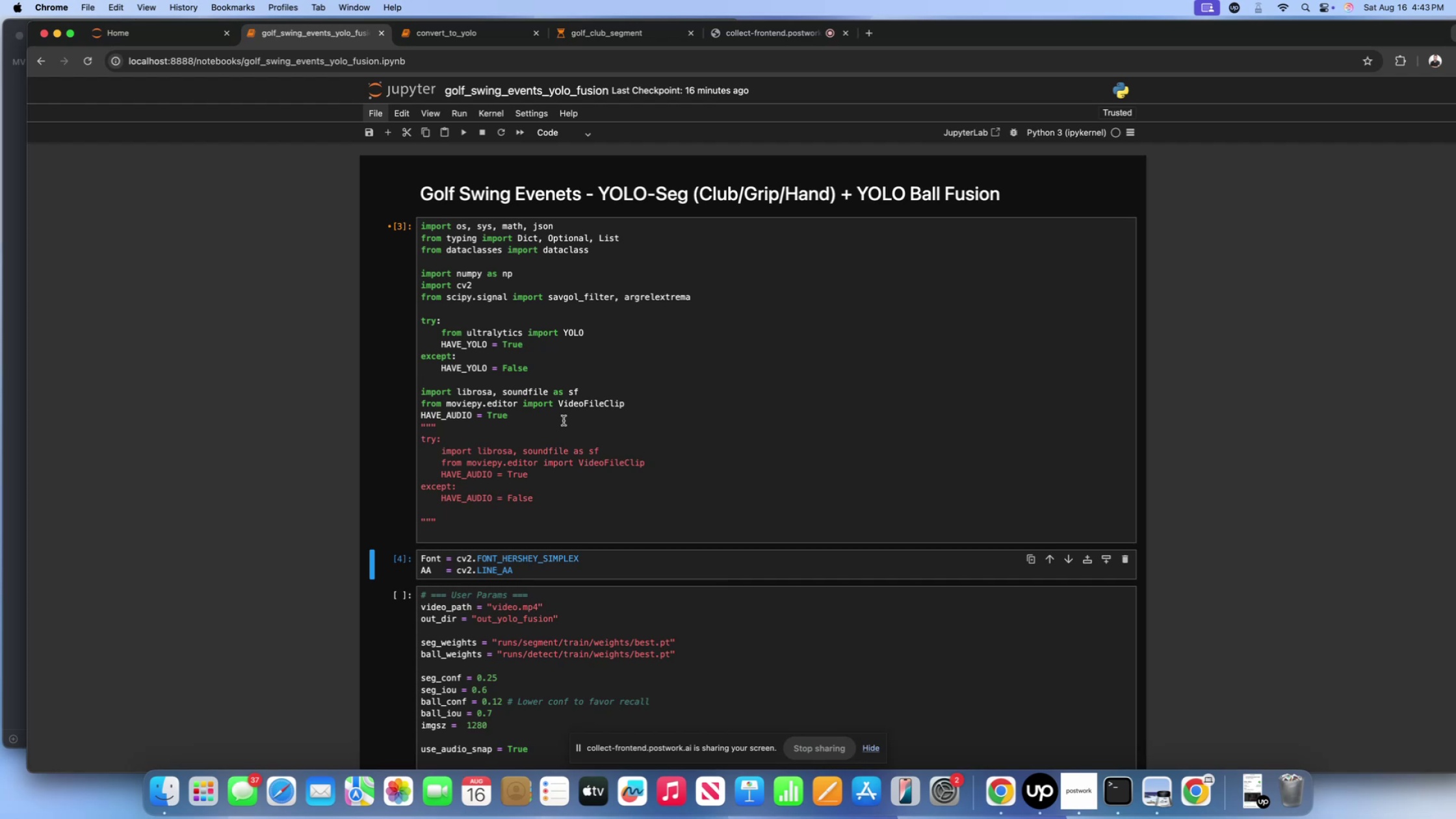 
type(clear)
 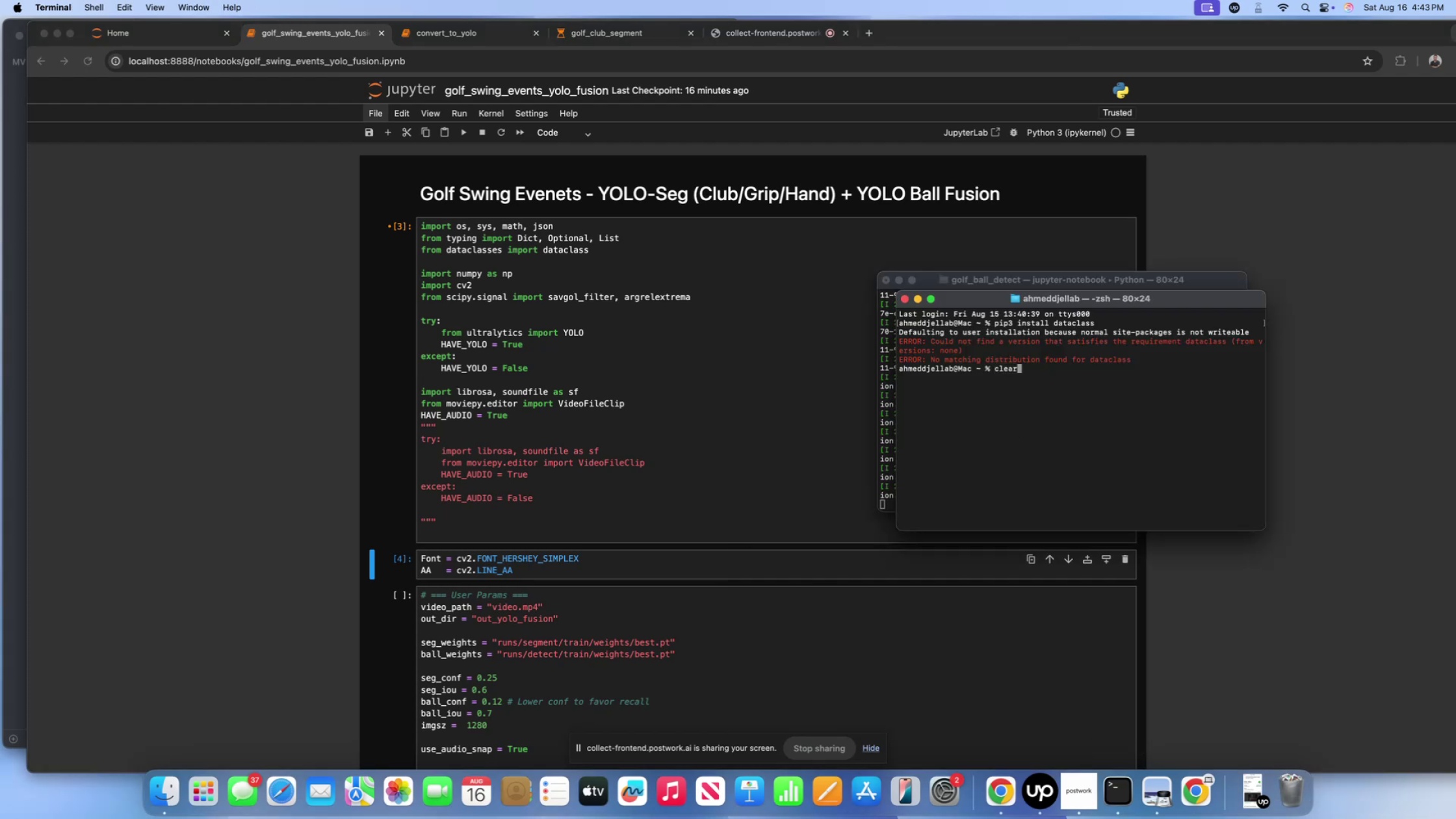 
key(Enter)
 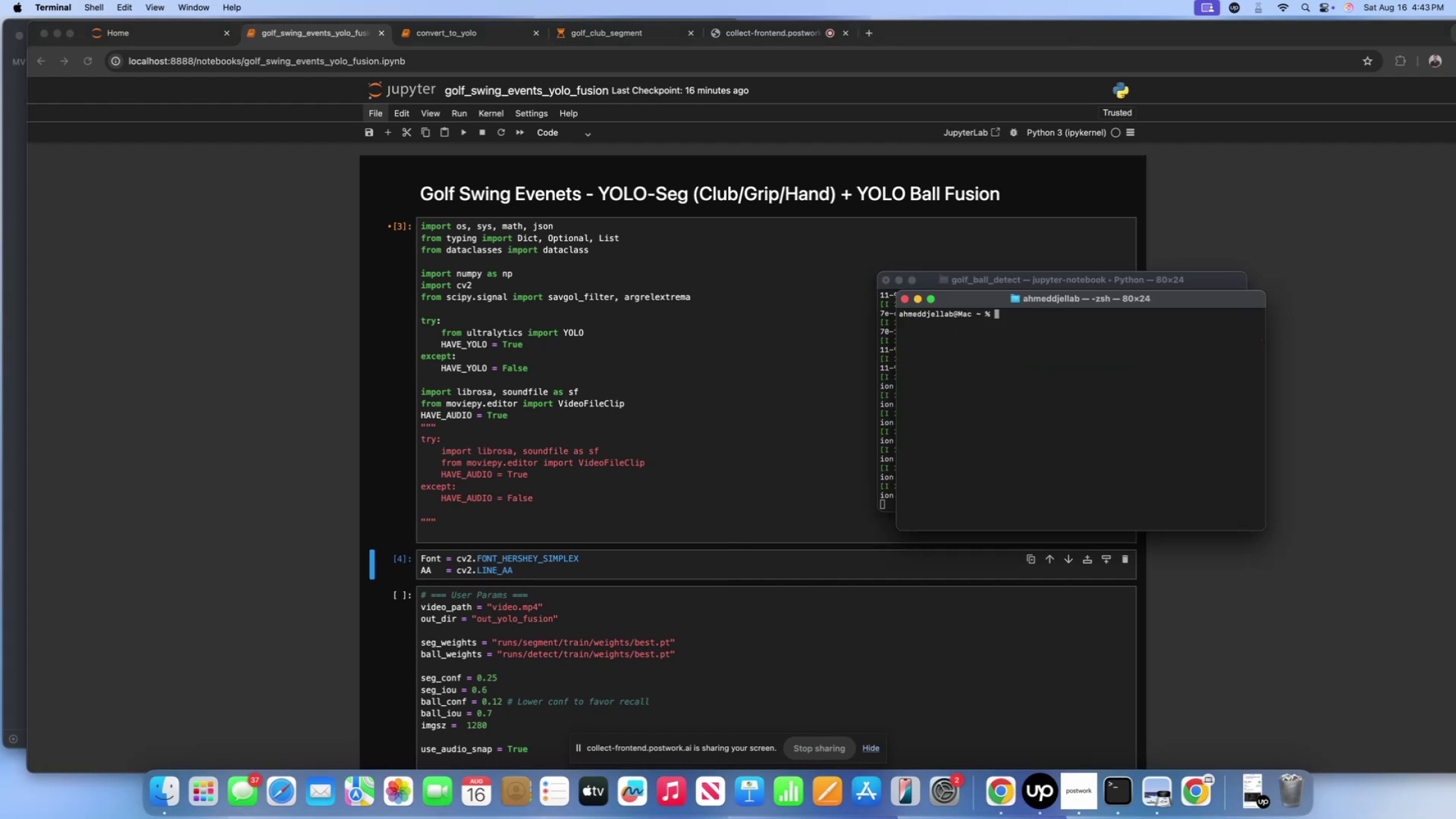 
type(pipi)
key(Backspace)
type(3 install )
 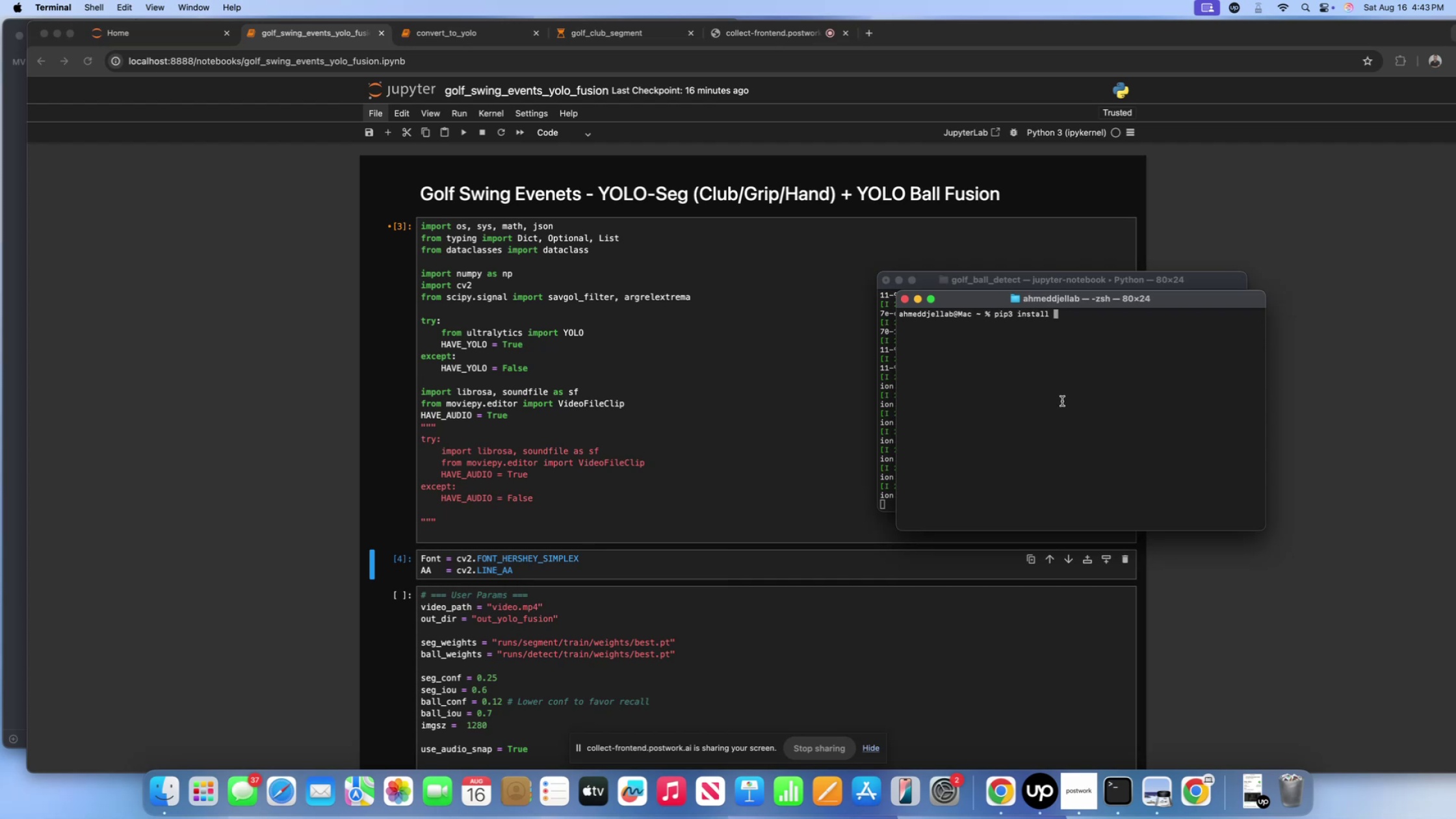 
wait(9.41)
 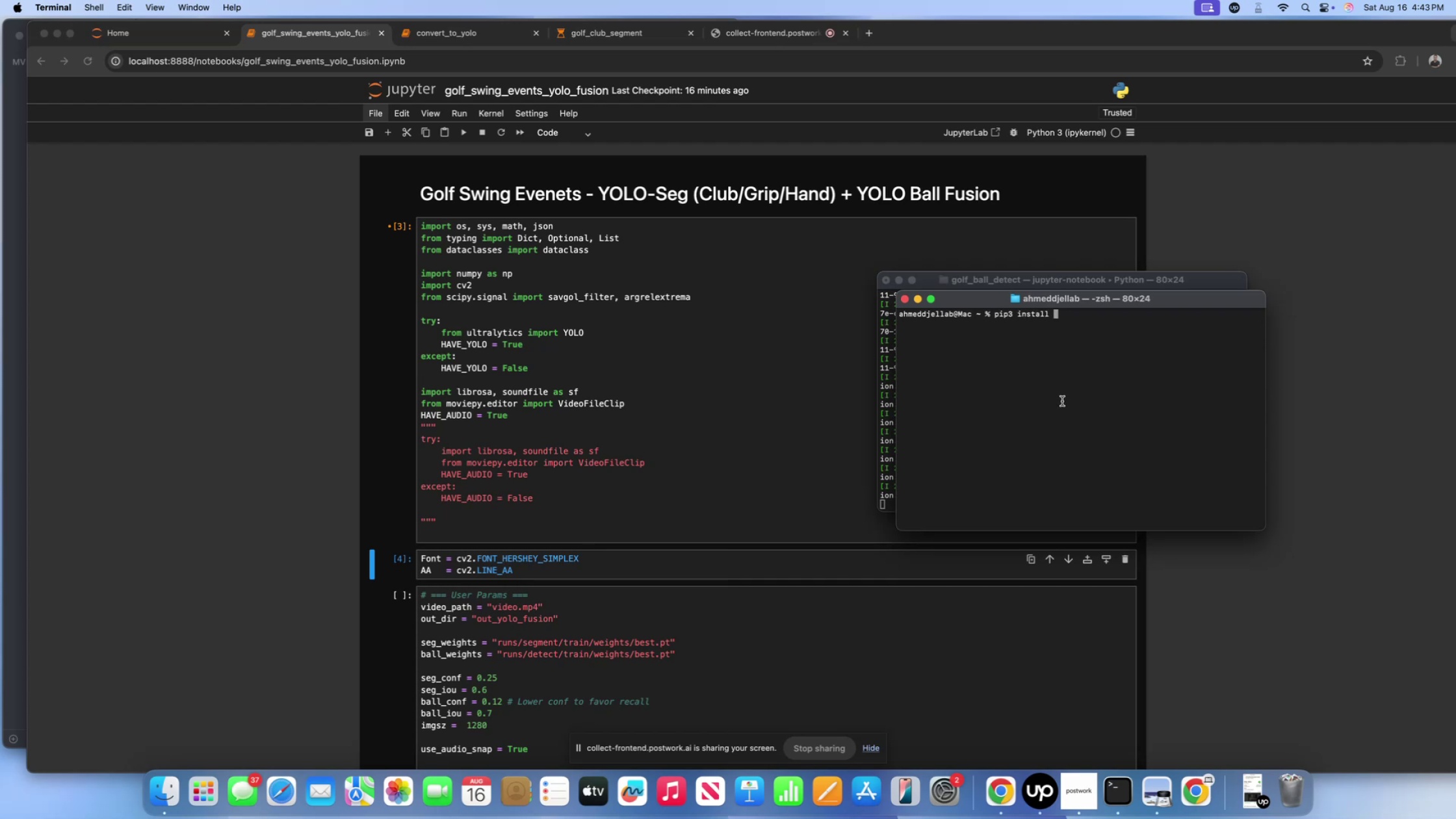 
key(Meta+CommandLeft)
 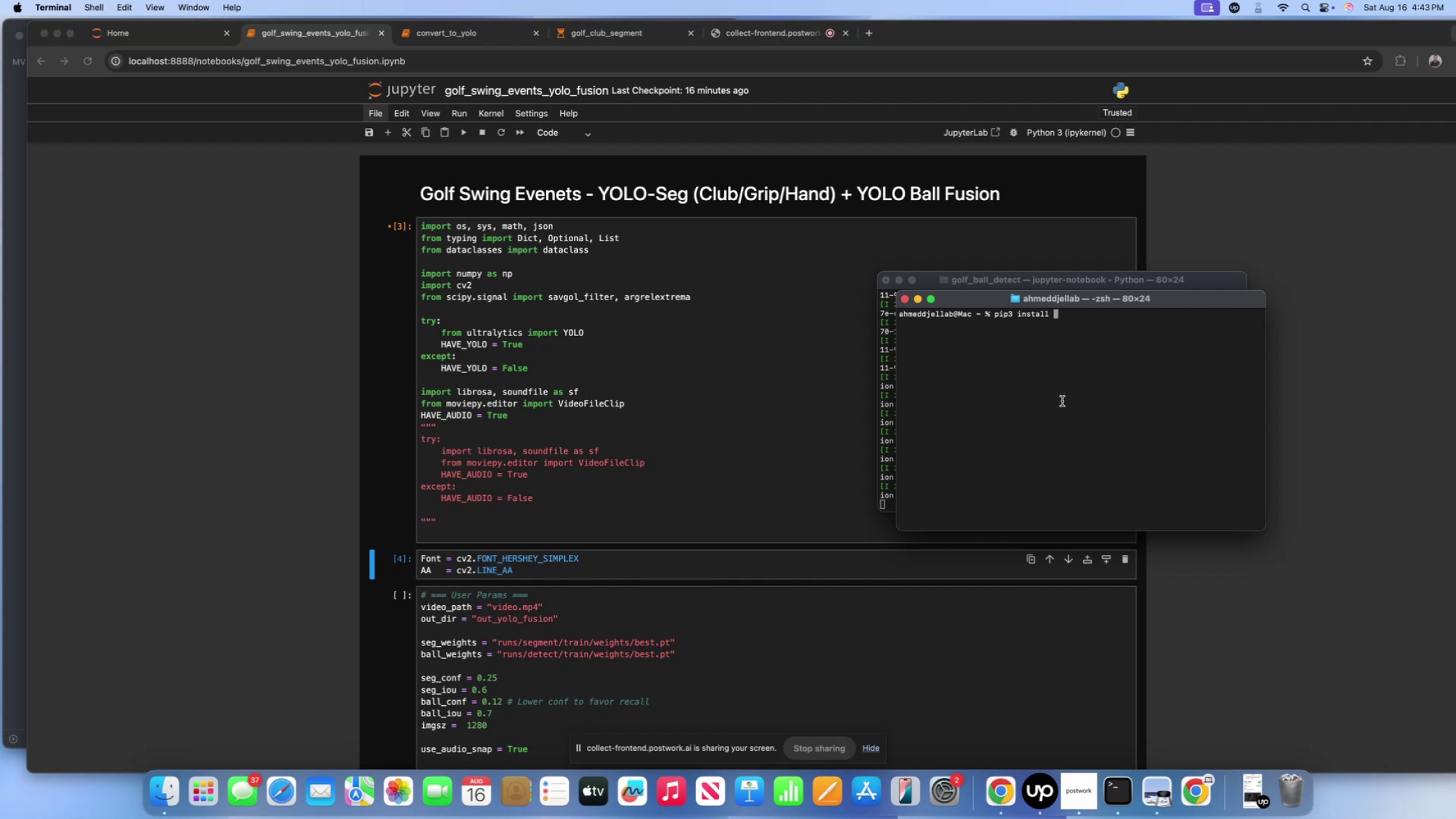 
key(Meta+V)
 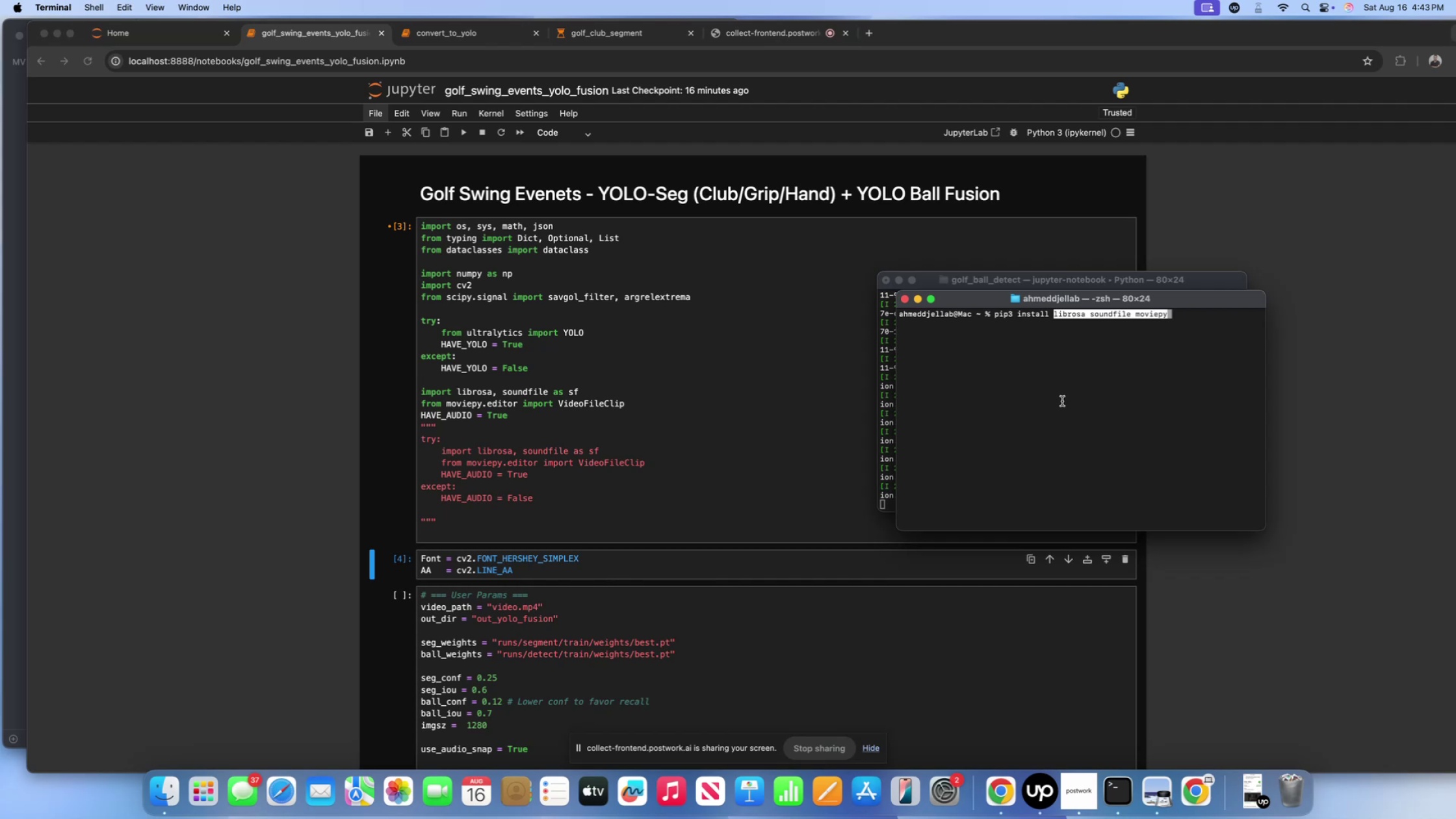 
key(Enter)
 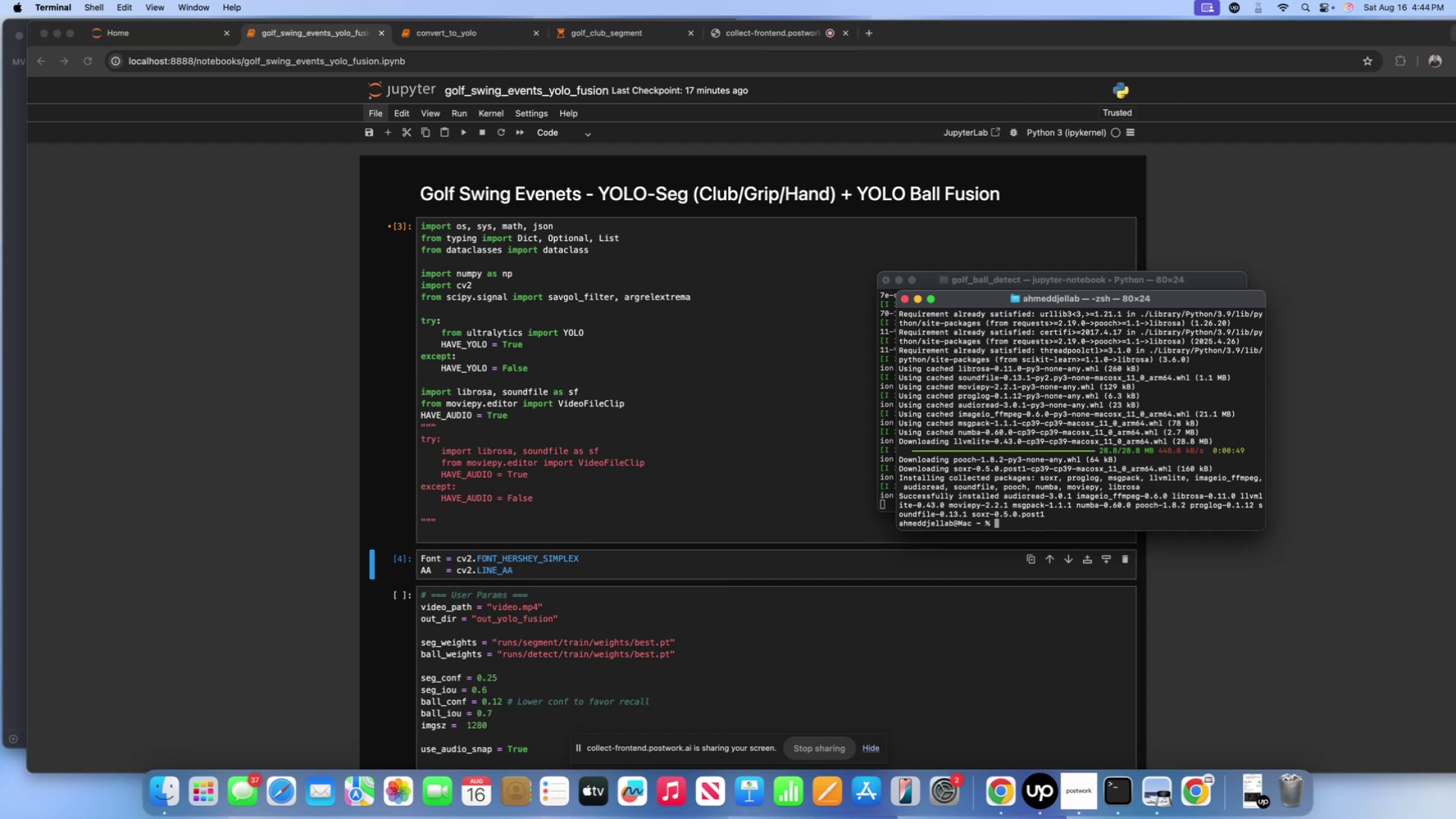 
wait(78.57)
 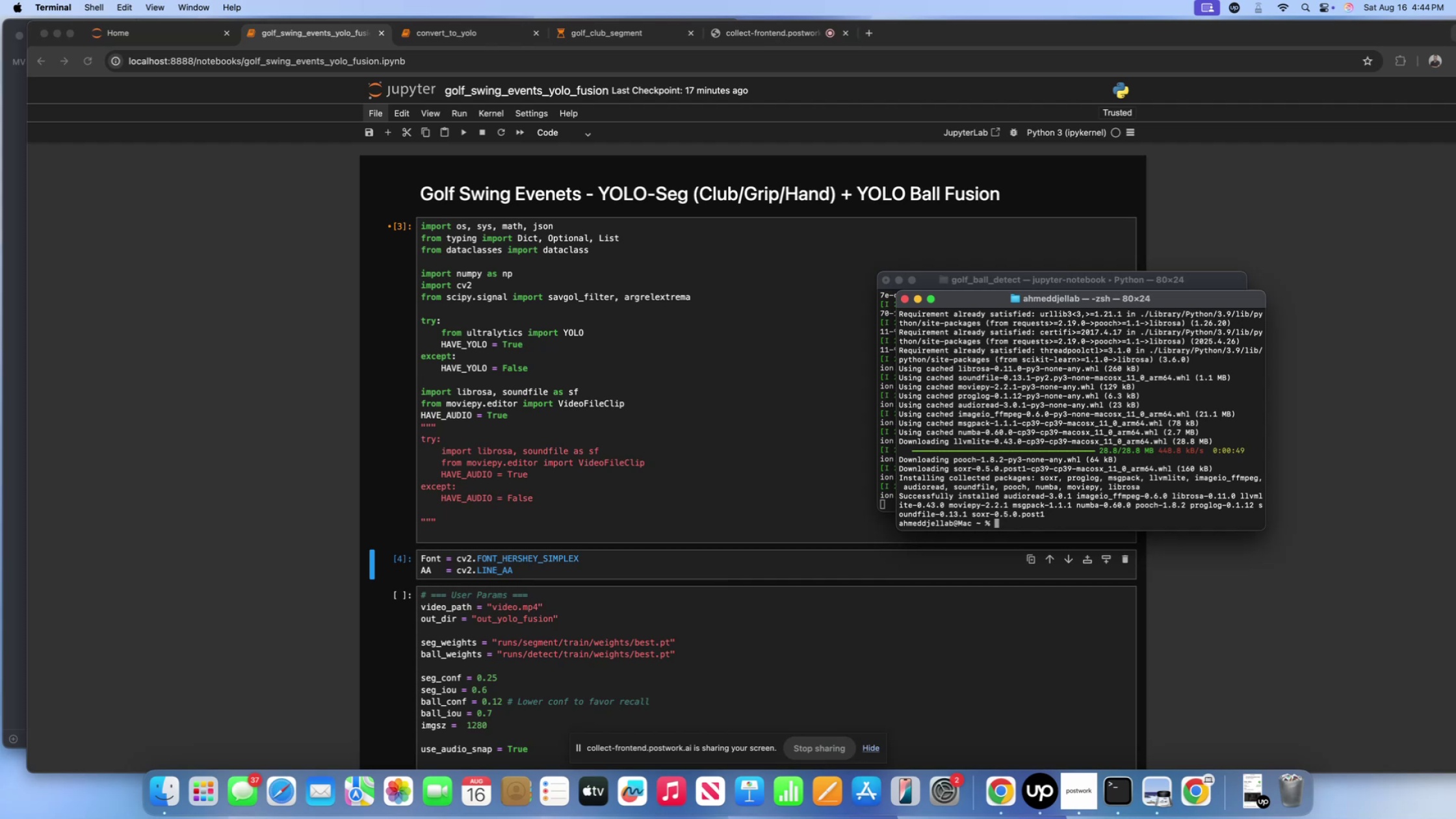 
double_click([682, 479])
 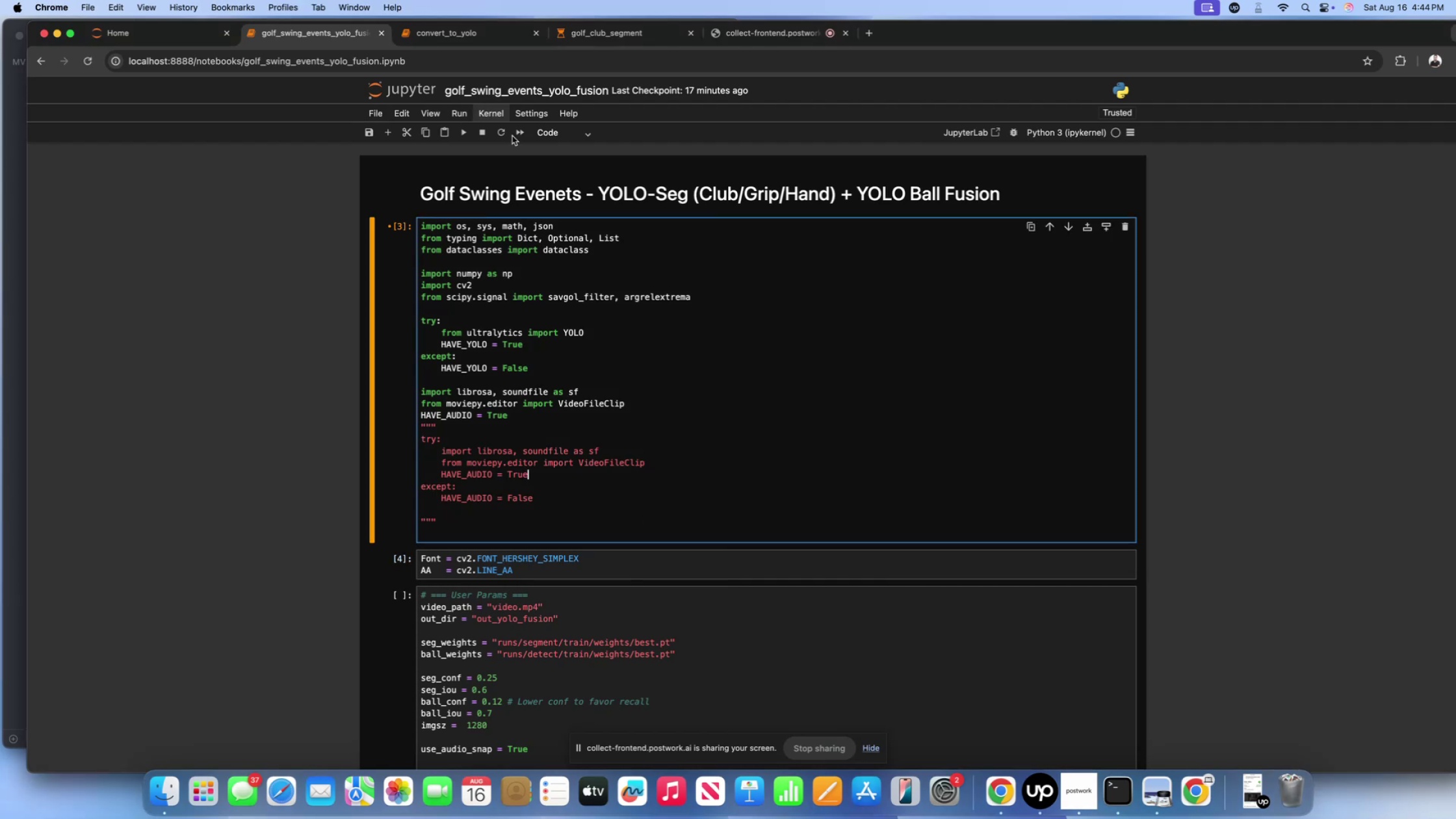 
left_click([501, 135])
 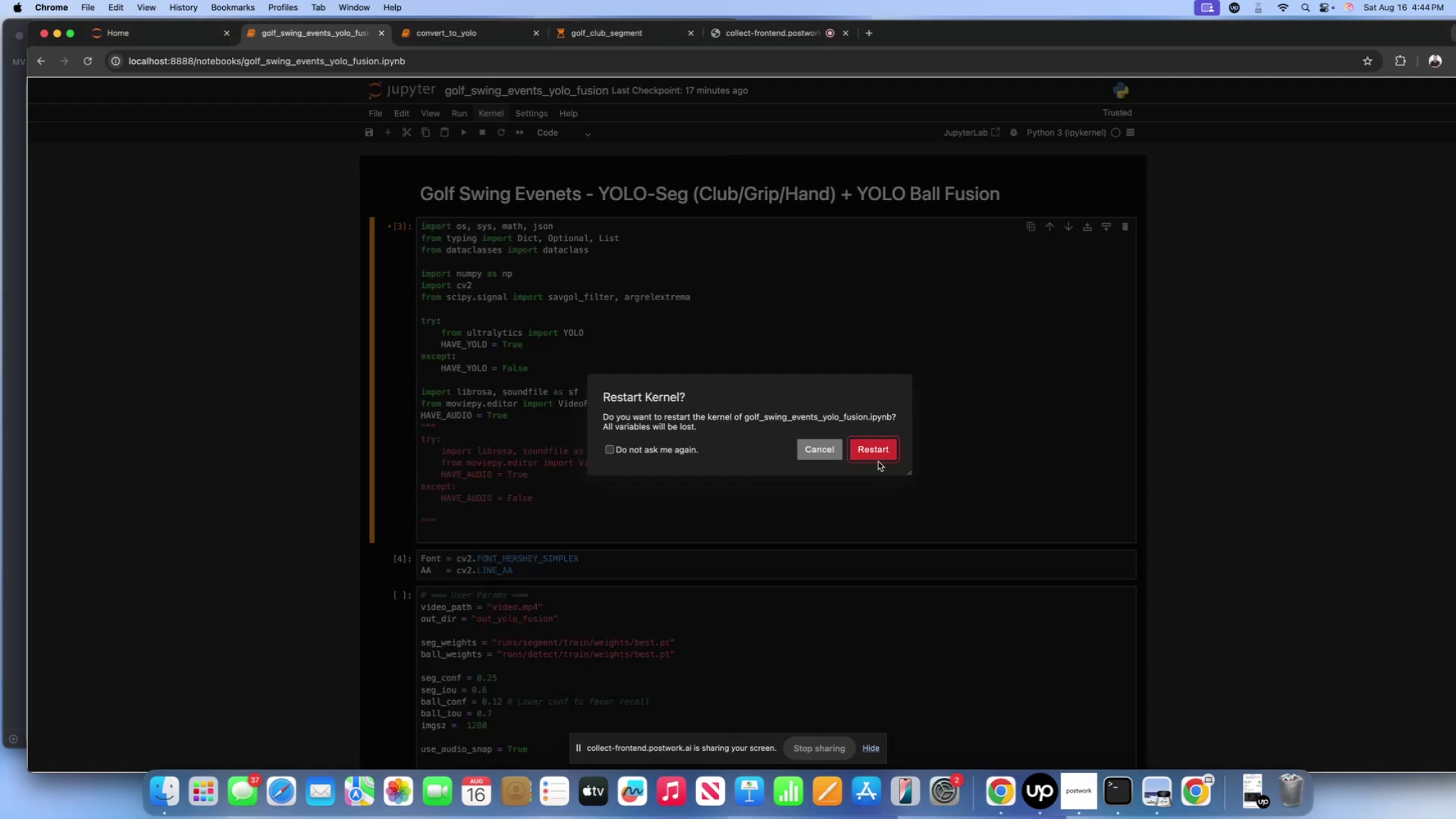 
left_click([875, 454])
 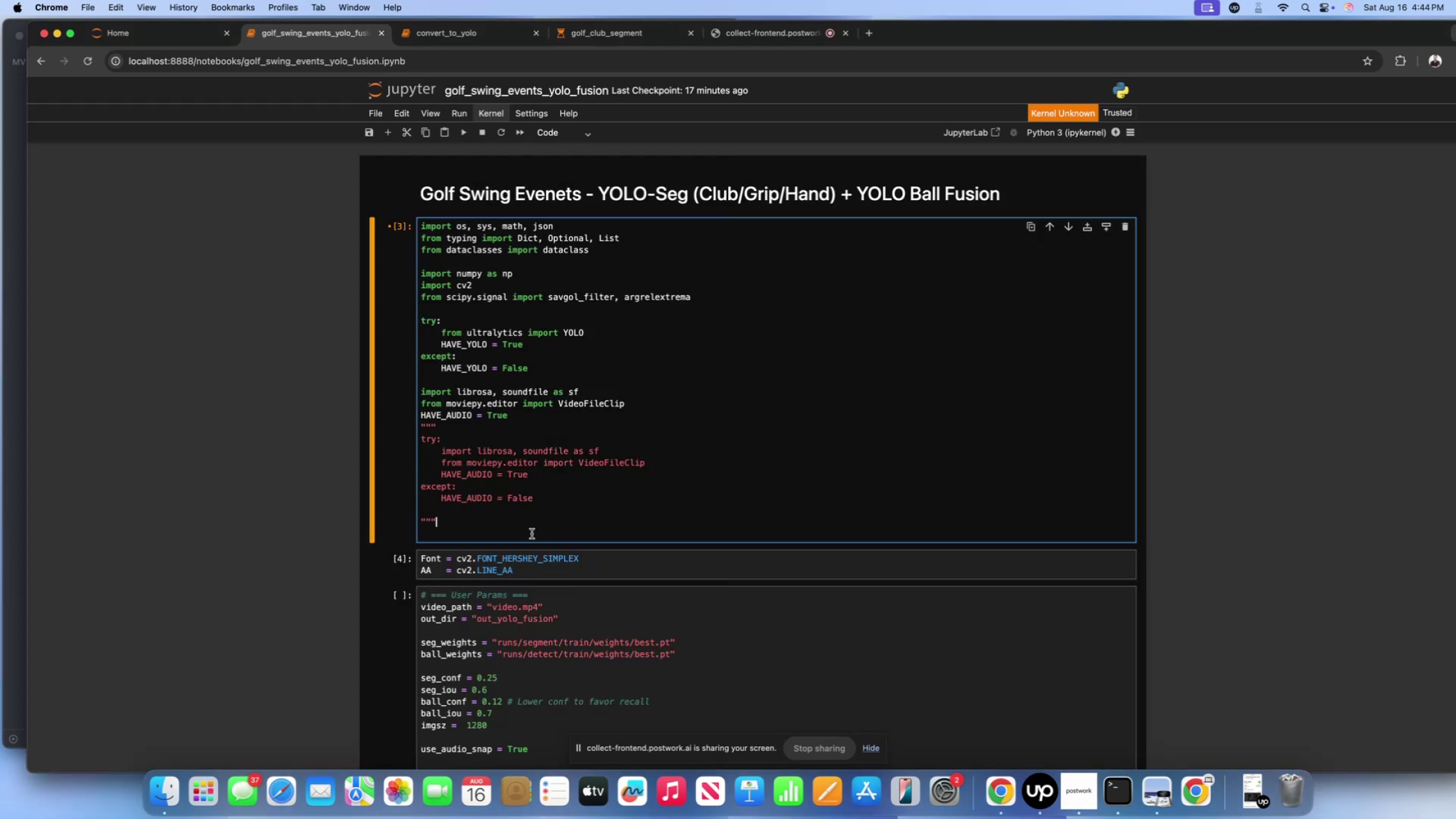 
double_click([530, 535])
 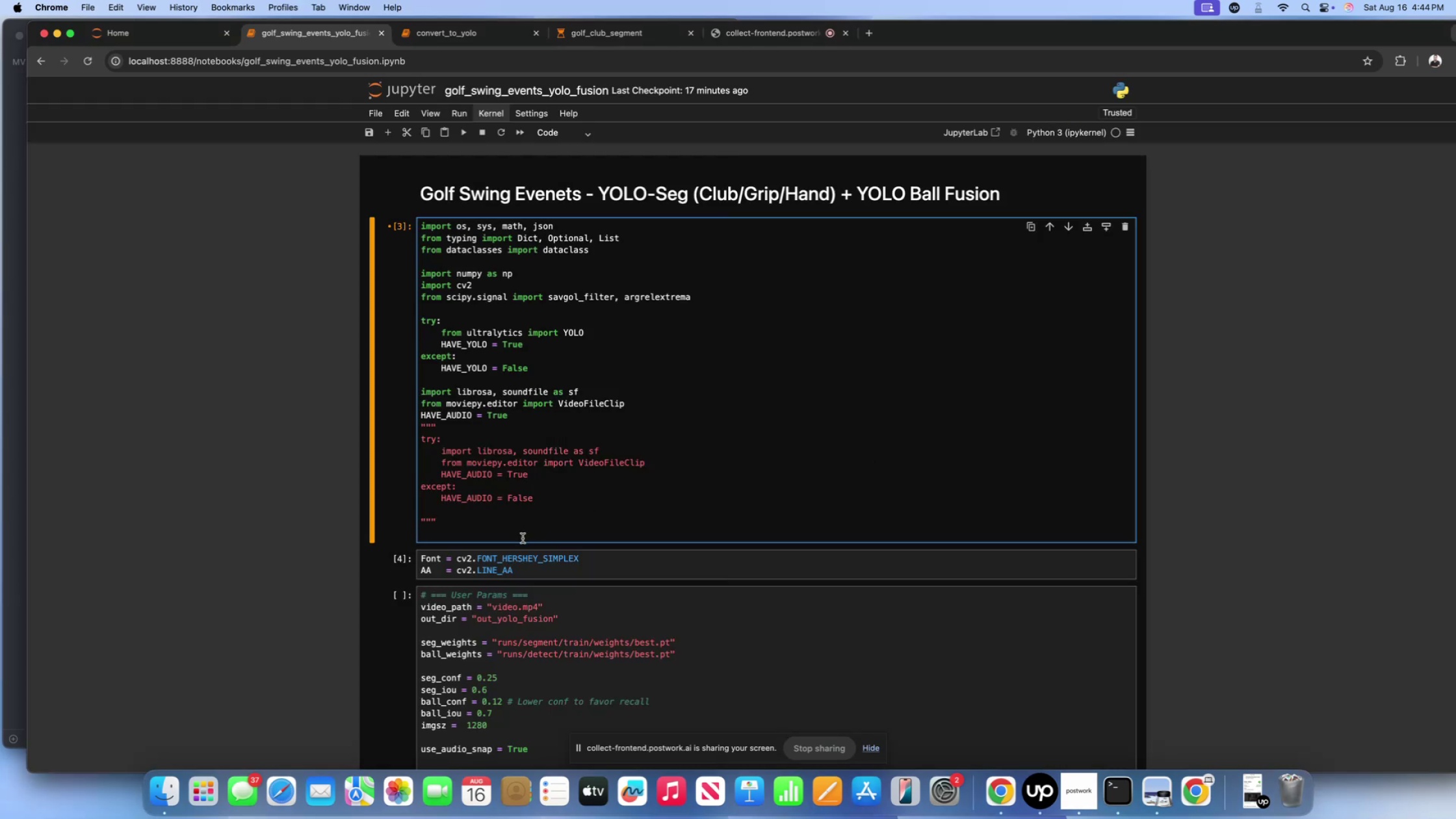 
key(Backspace)
 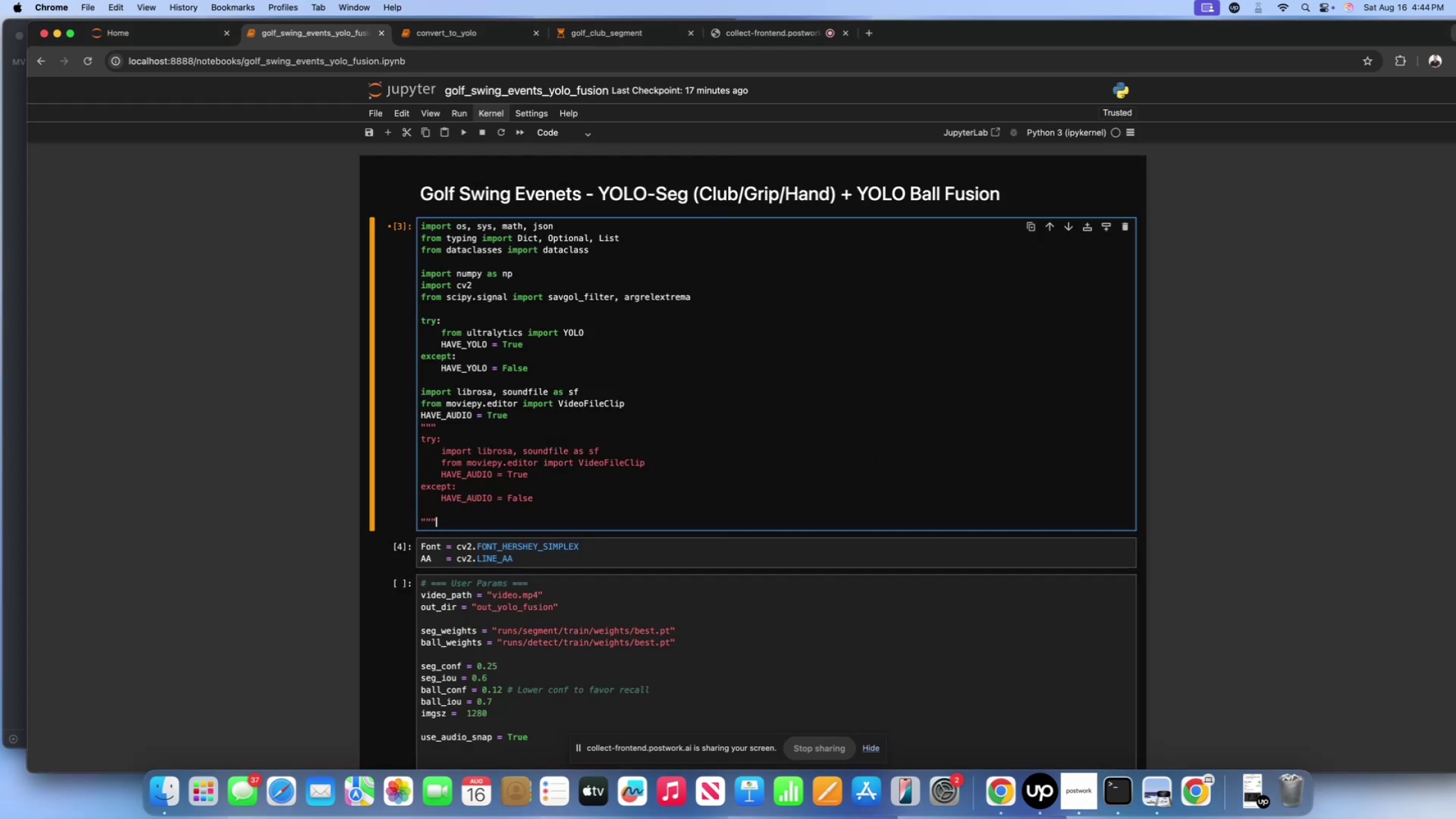 
key(Shift+Enter)
 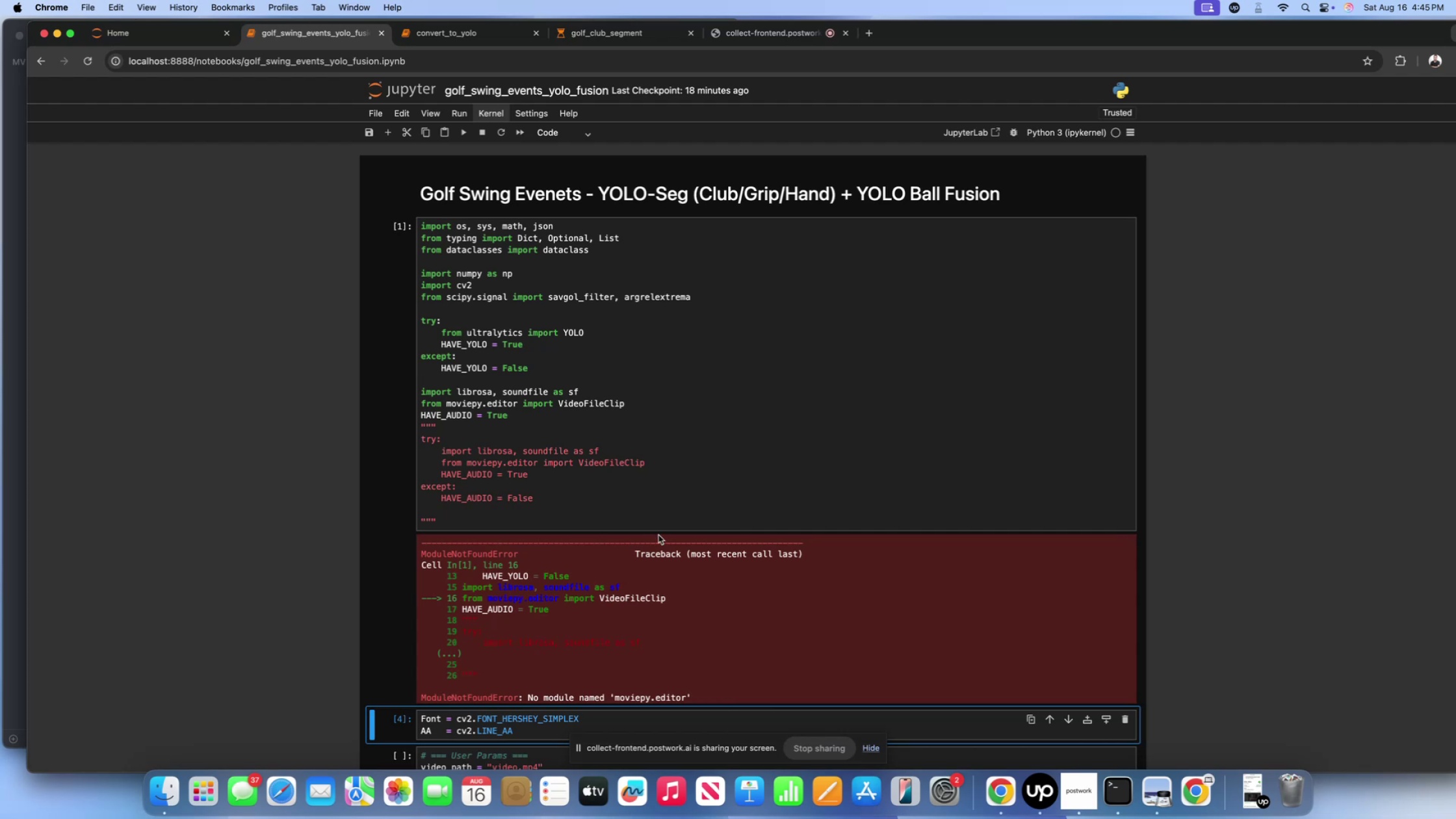 
wait(34.37)
 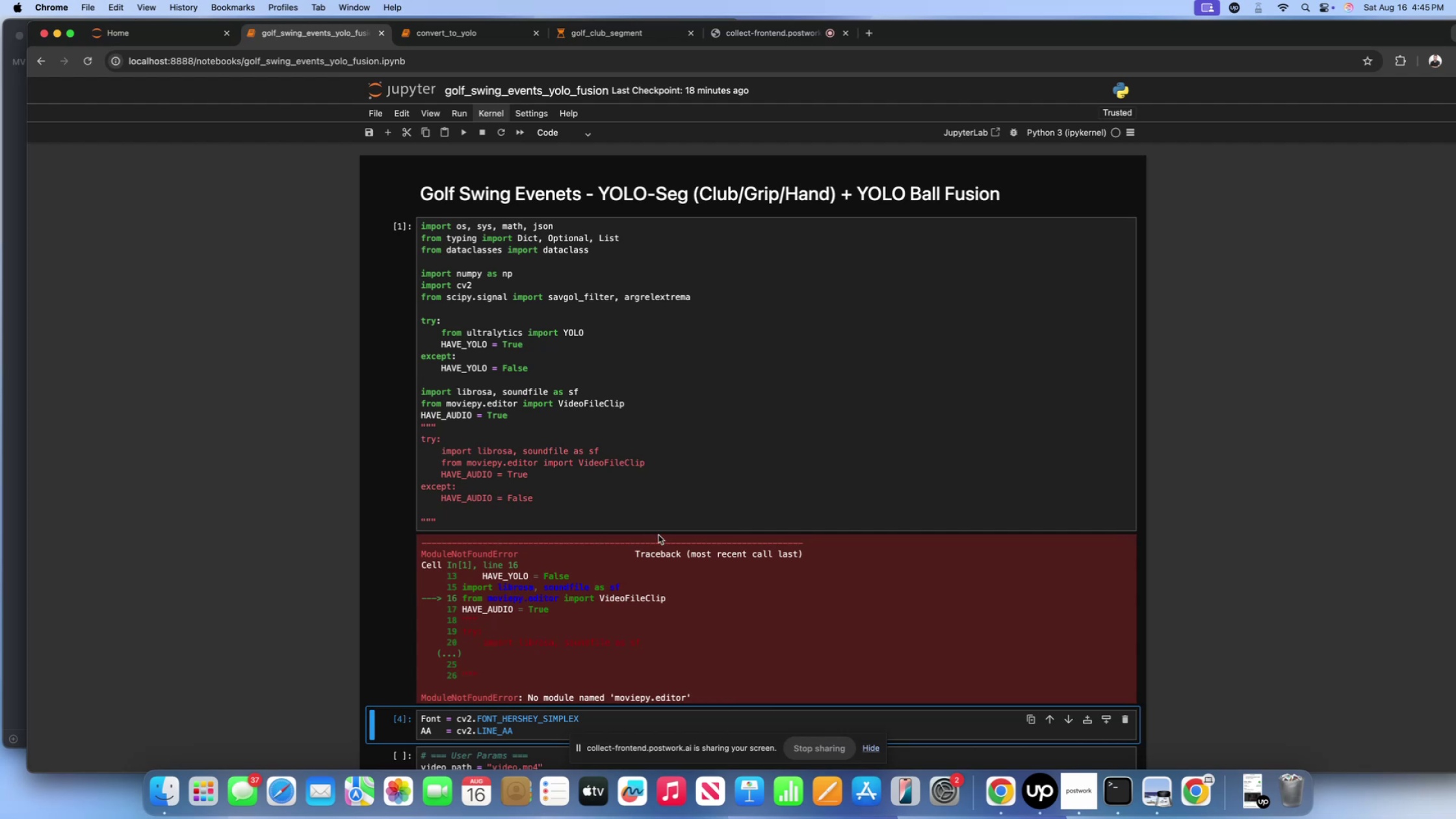 
left_click_drag(start_coordinate=[691, 692], to_coordinate=[441, 557])
 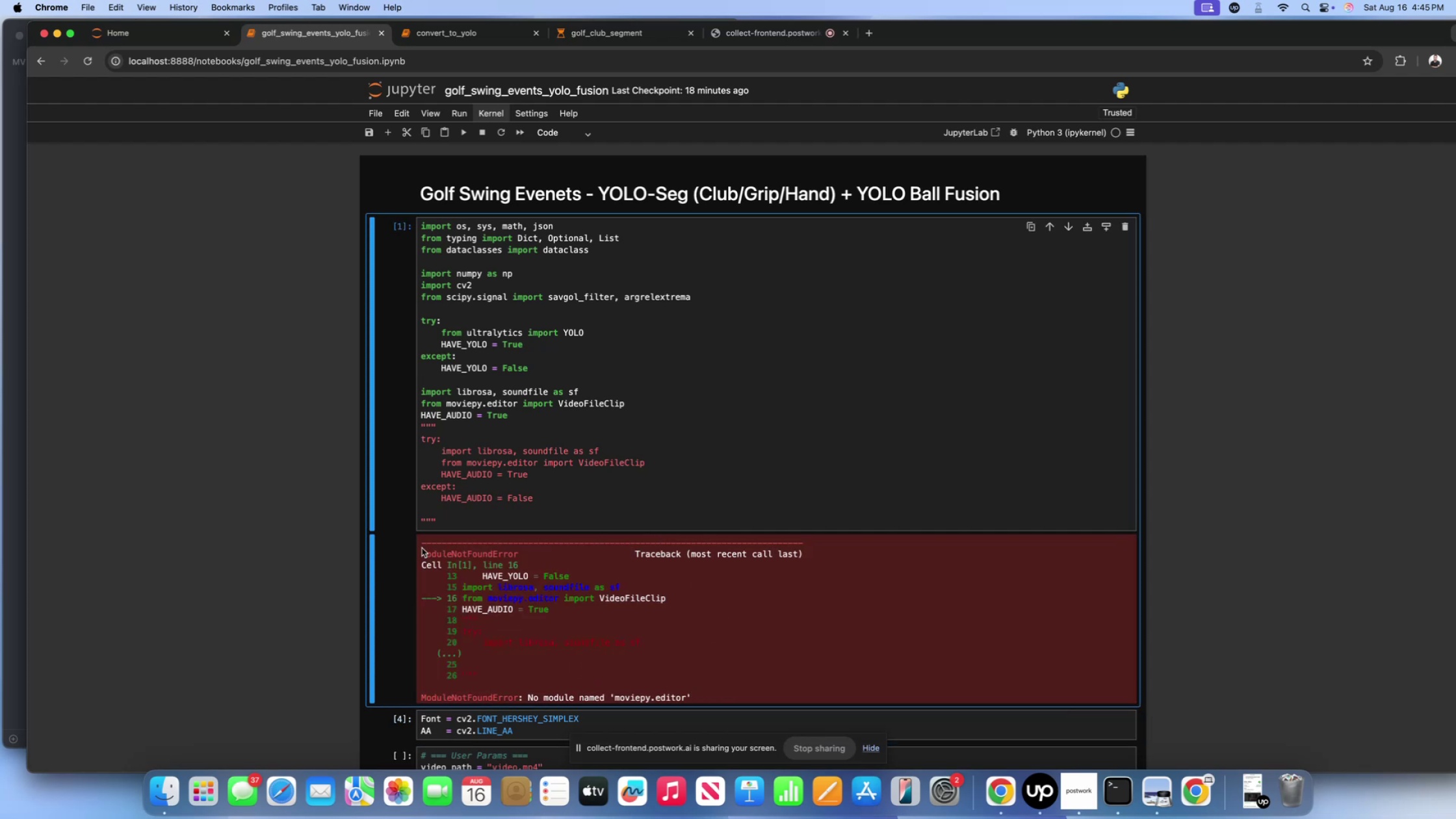 
left_click_drag(start_coordinate=[421, 544], to_coordinate=[714, 707])
 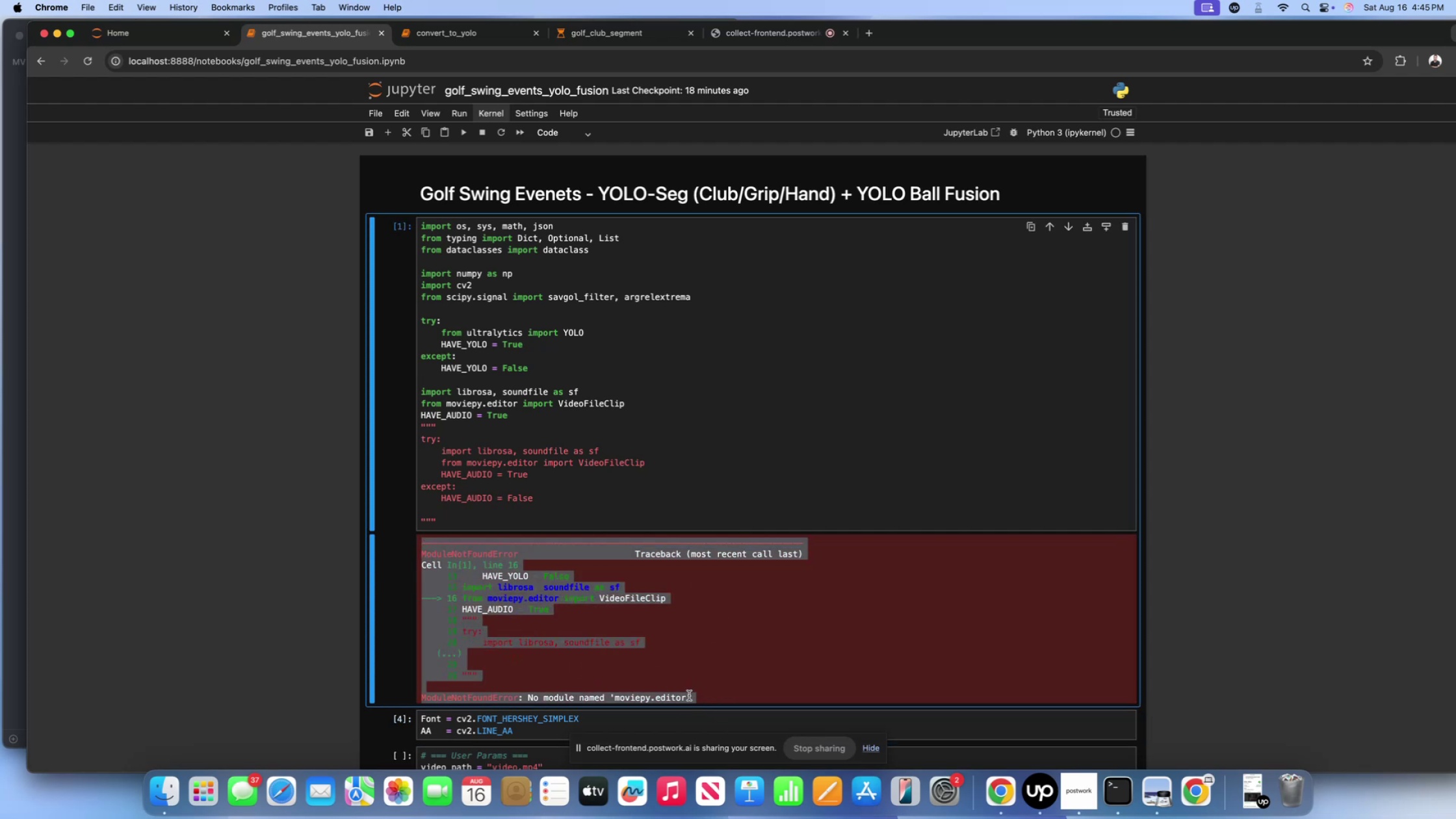 
key(Meta+CommandLeft)
 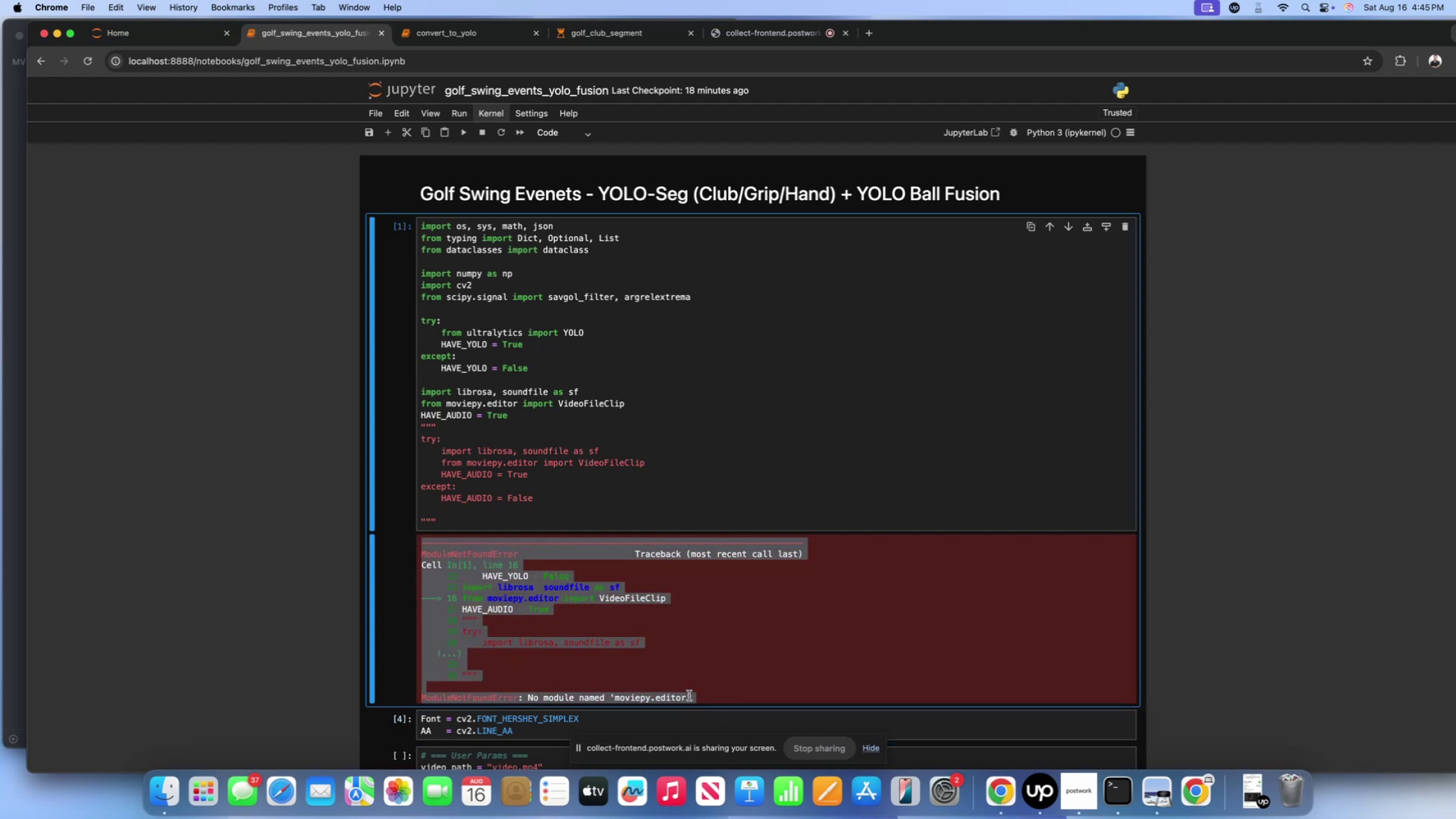 
key(Meta+C)
 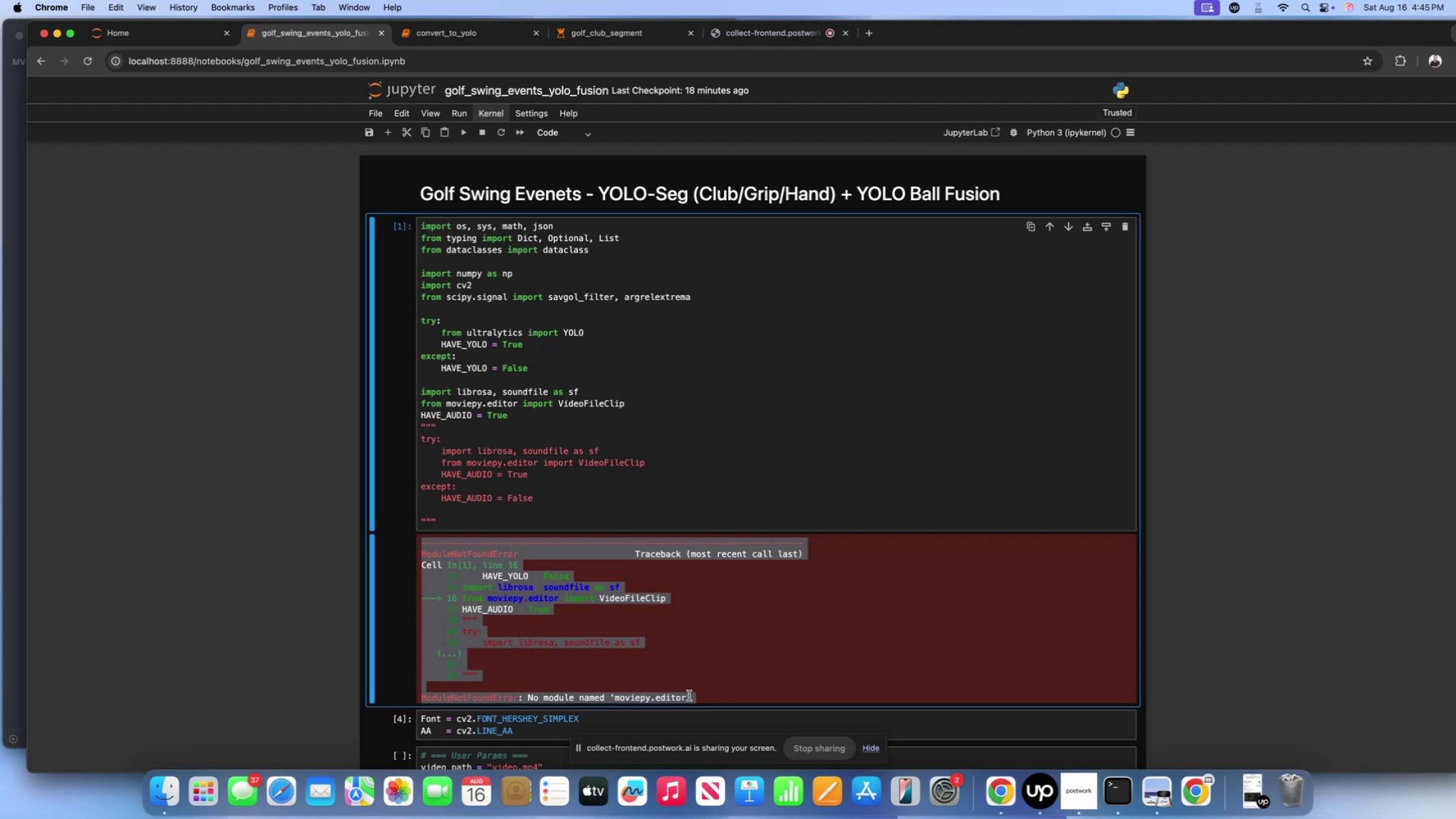 
wait(20.95)
 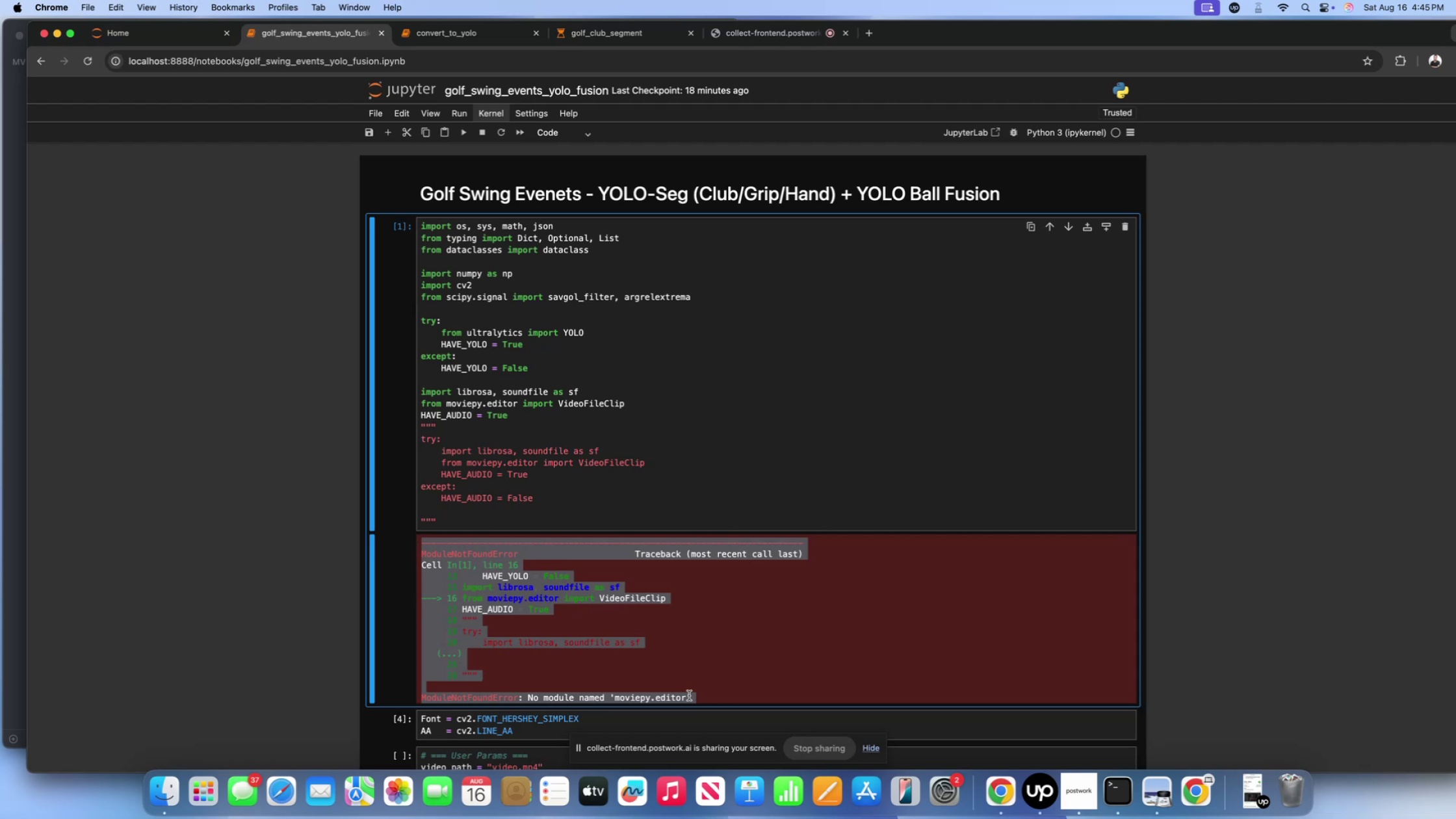 
left_click([1126, 788])
 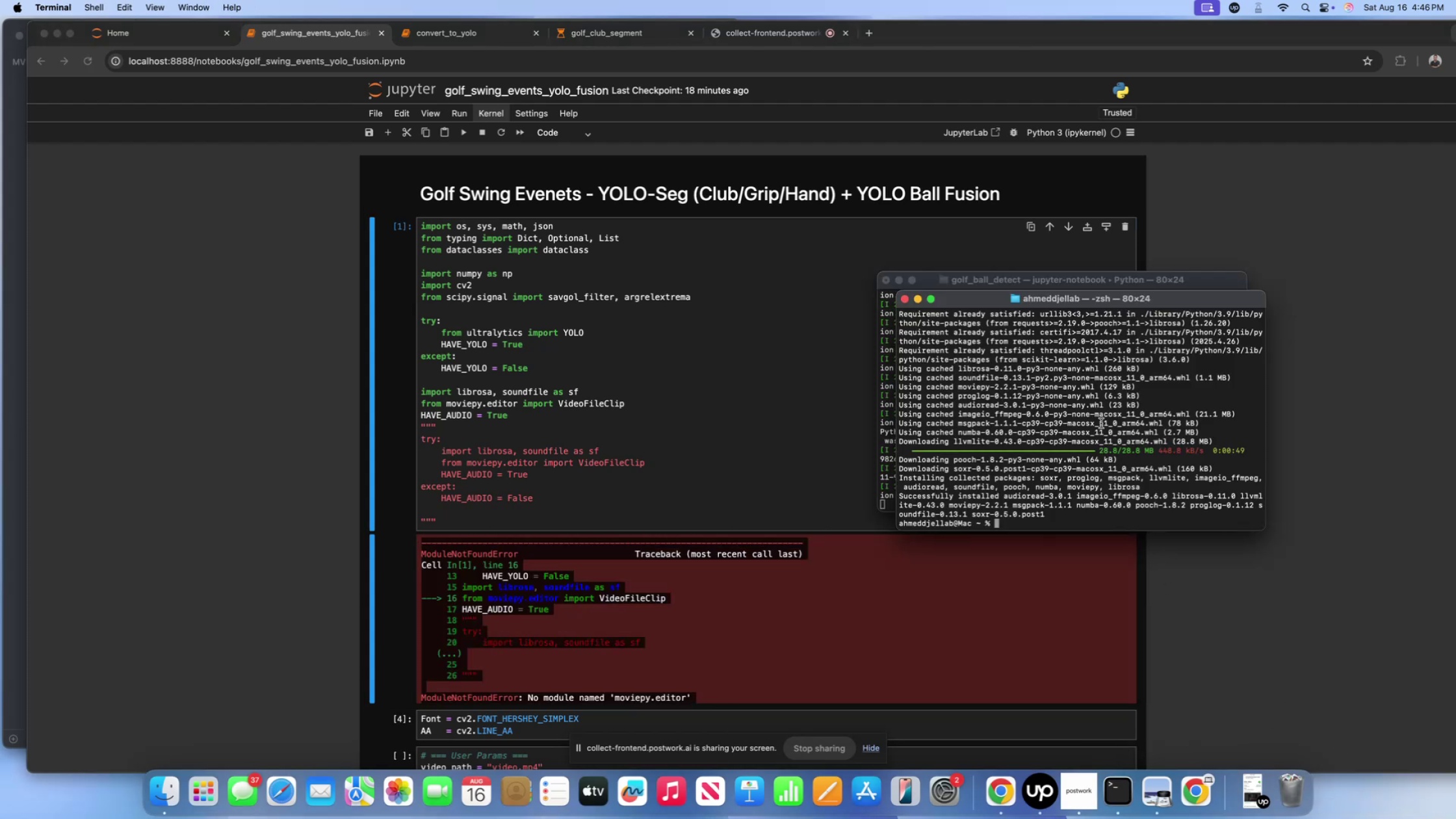 
left_click([1100, 424])
 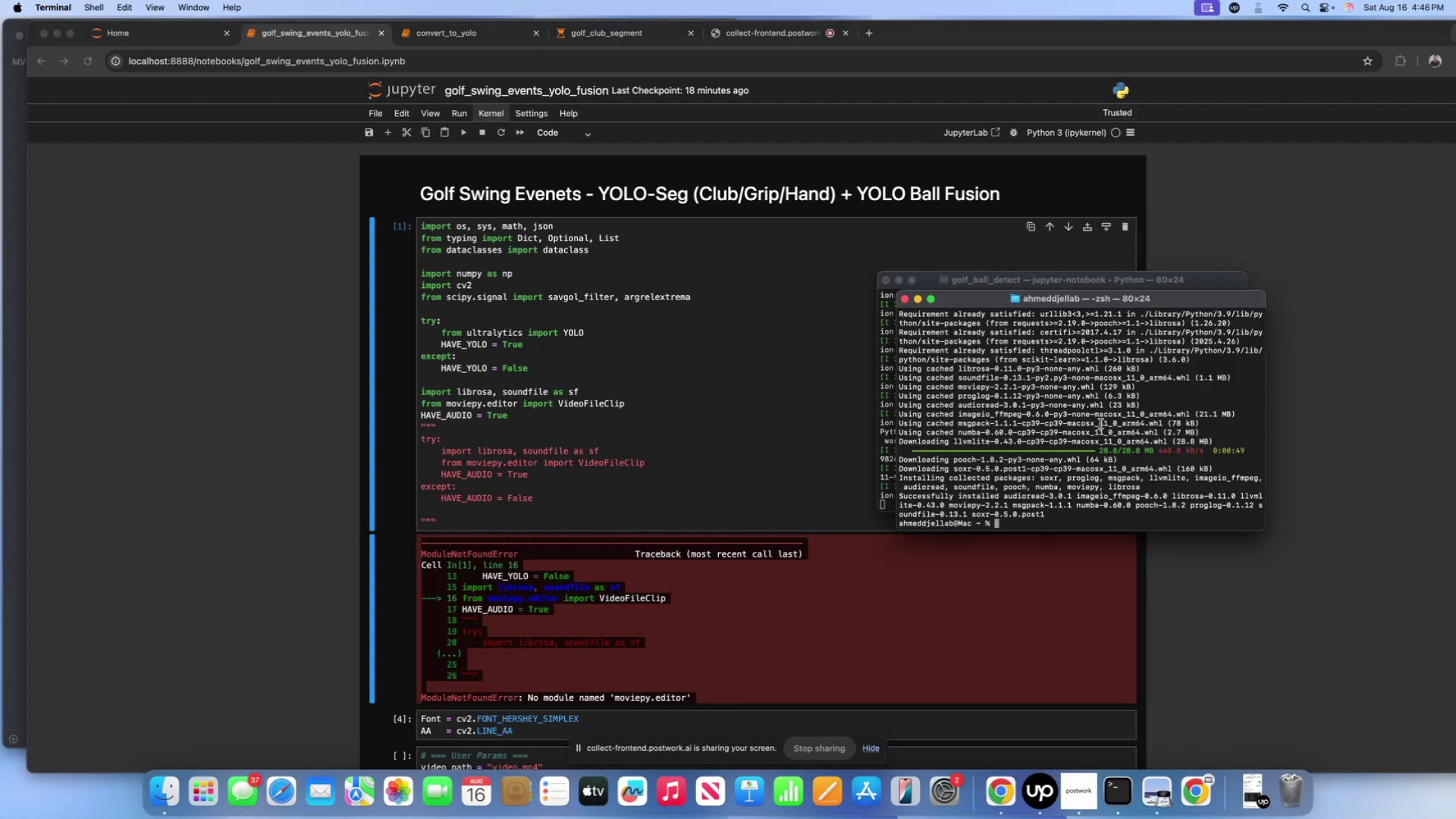 
key(Meta+CommandLeft)
 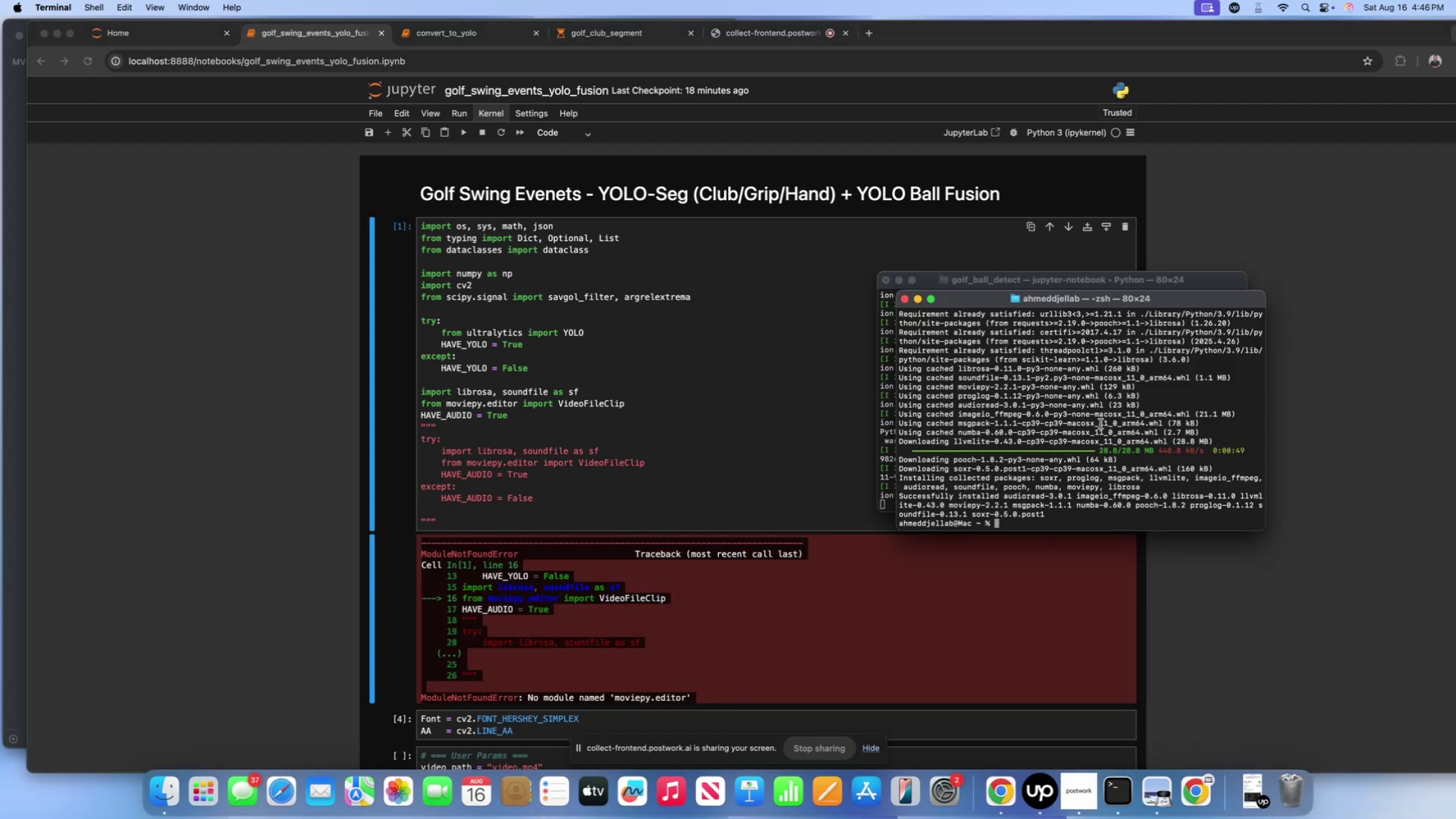 
key(Meta+V)
 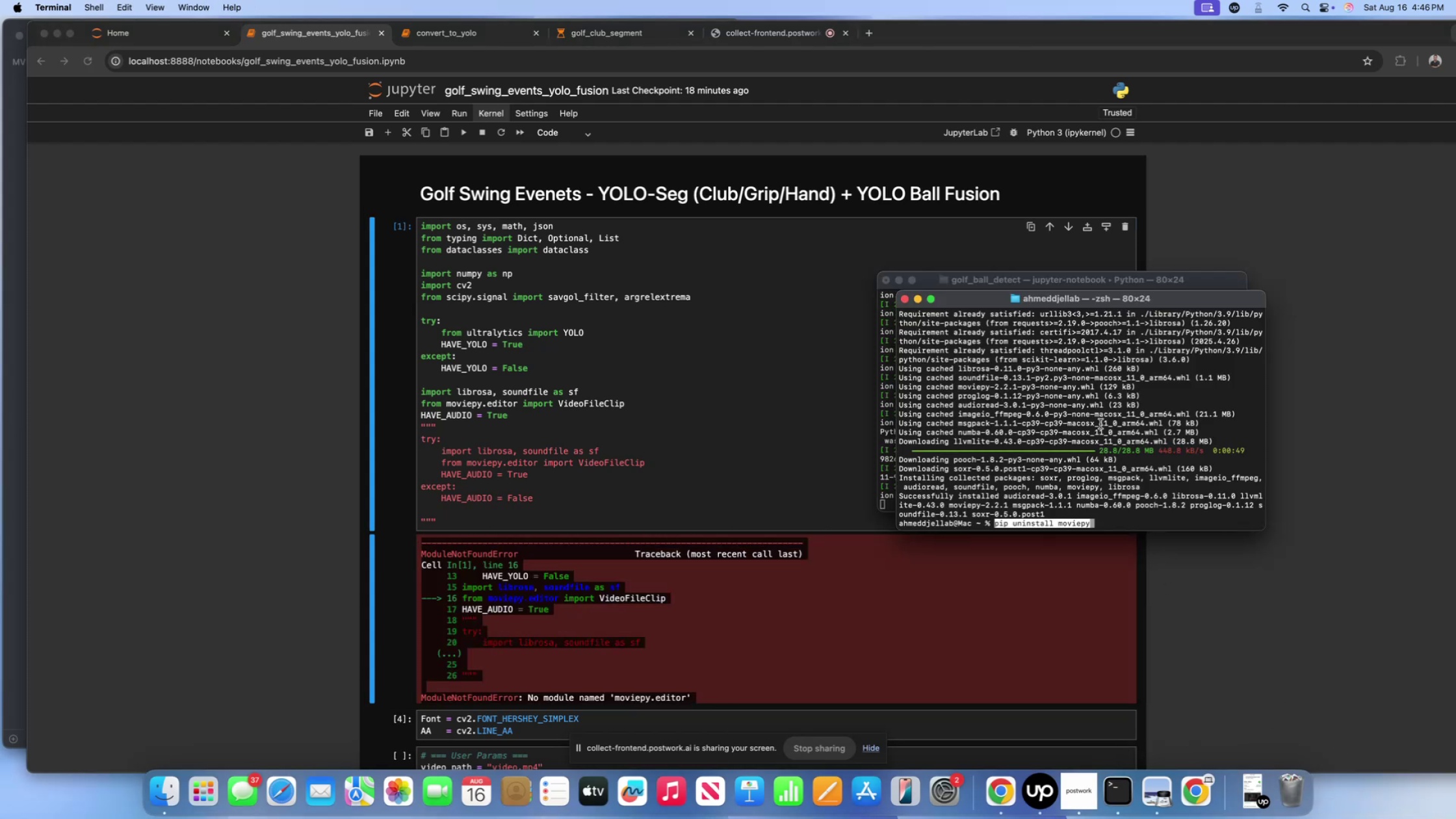 
key(Enter)
 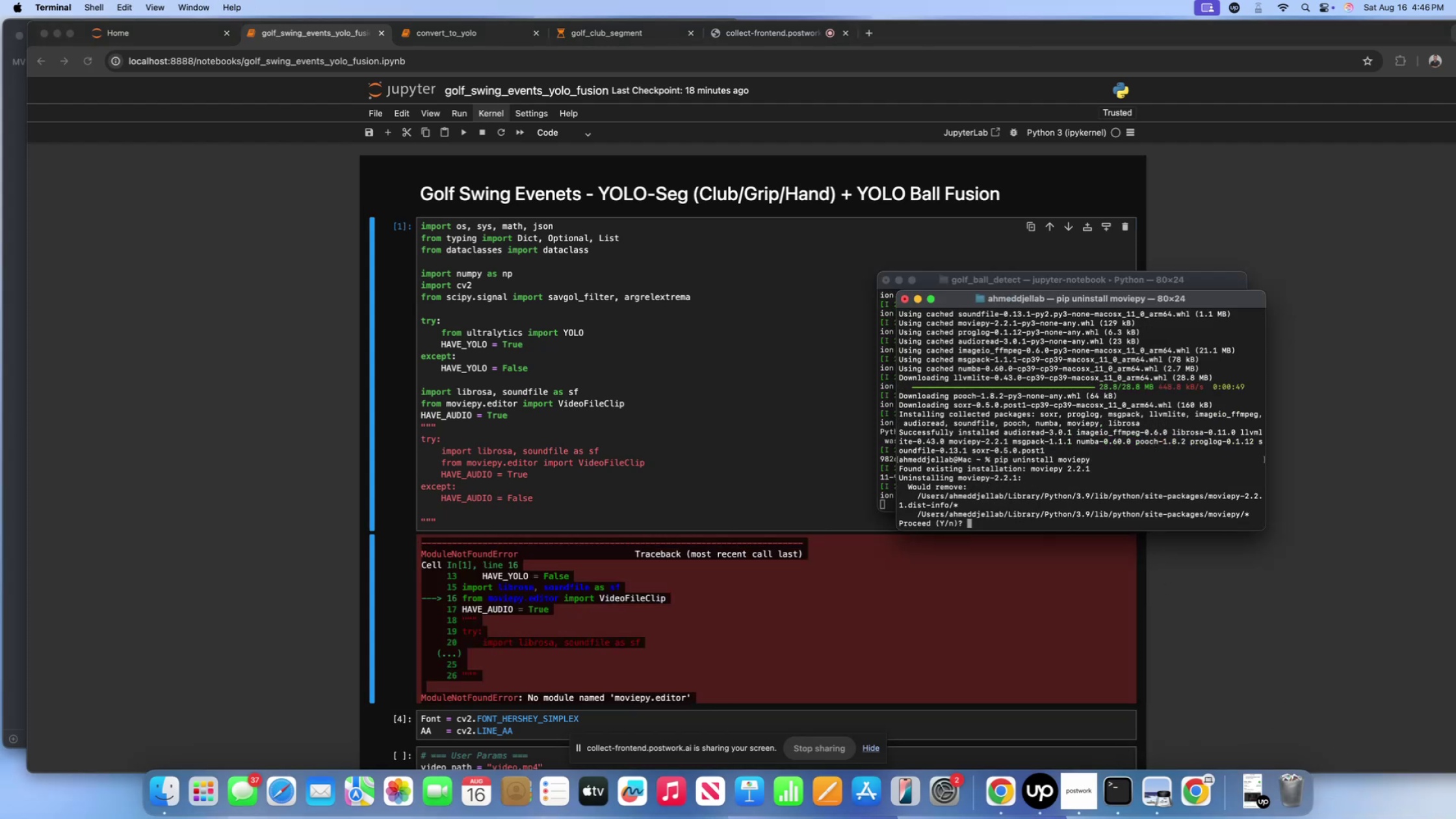 
key(Y)
 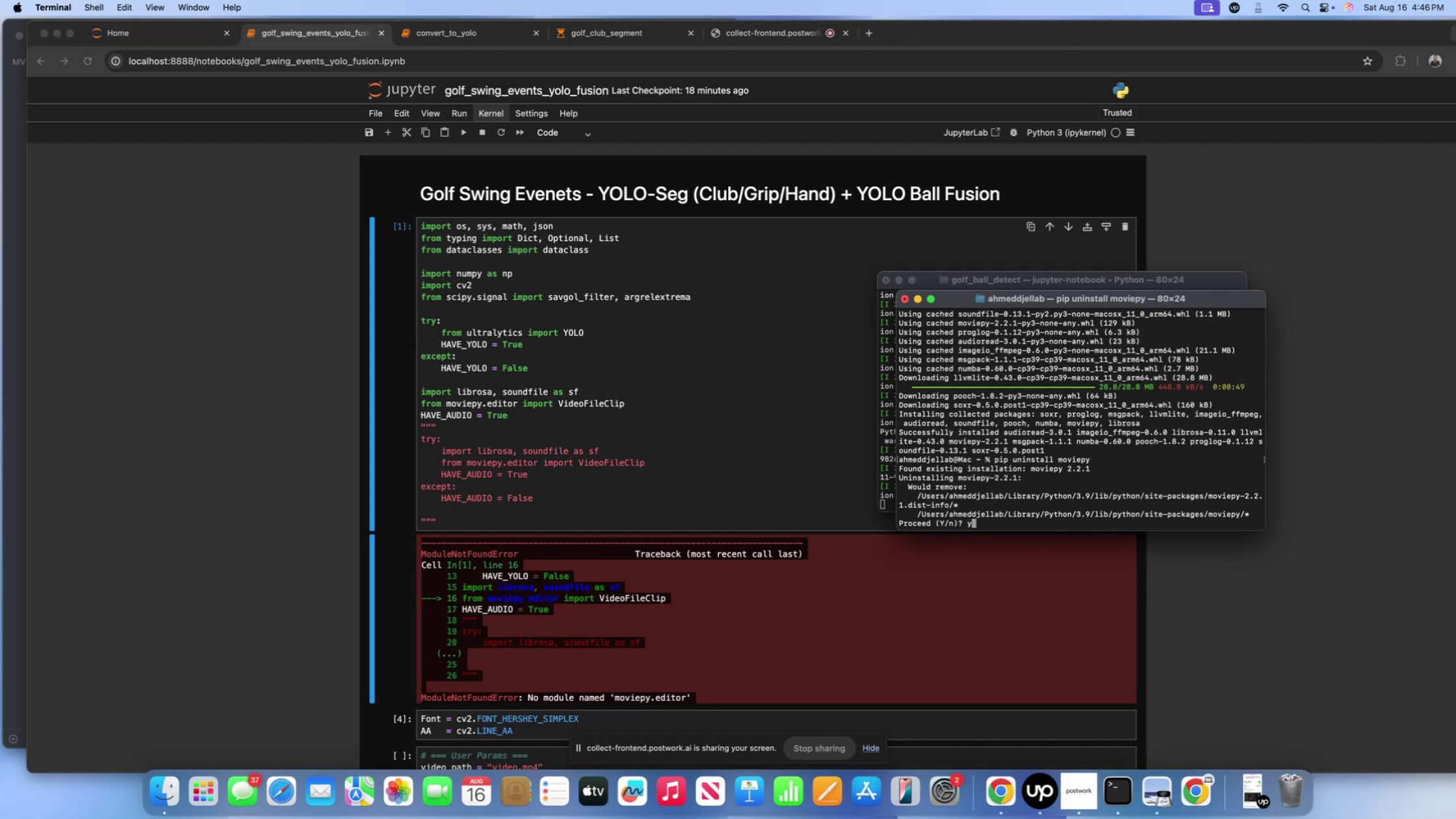 
key(Enter)
 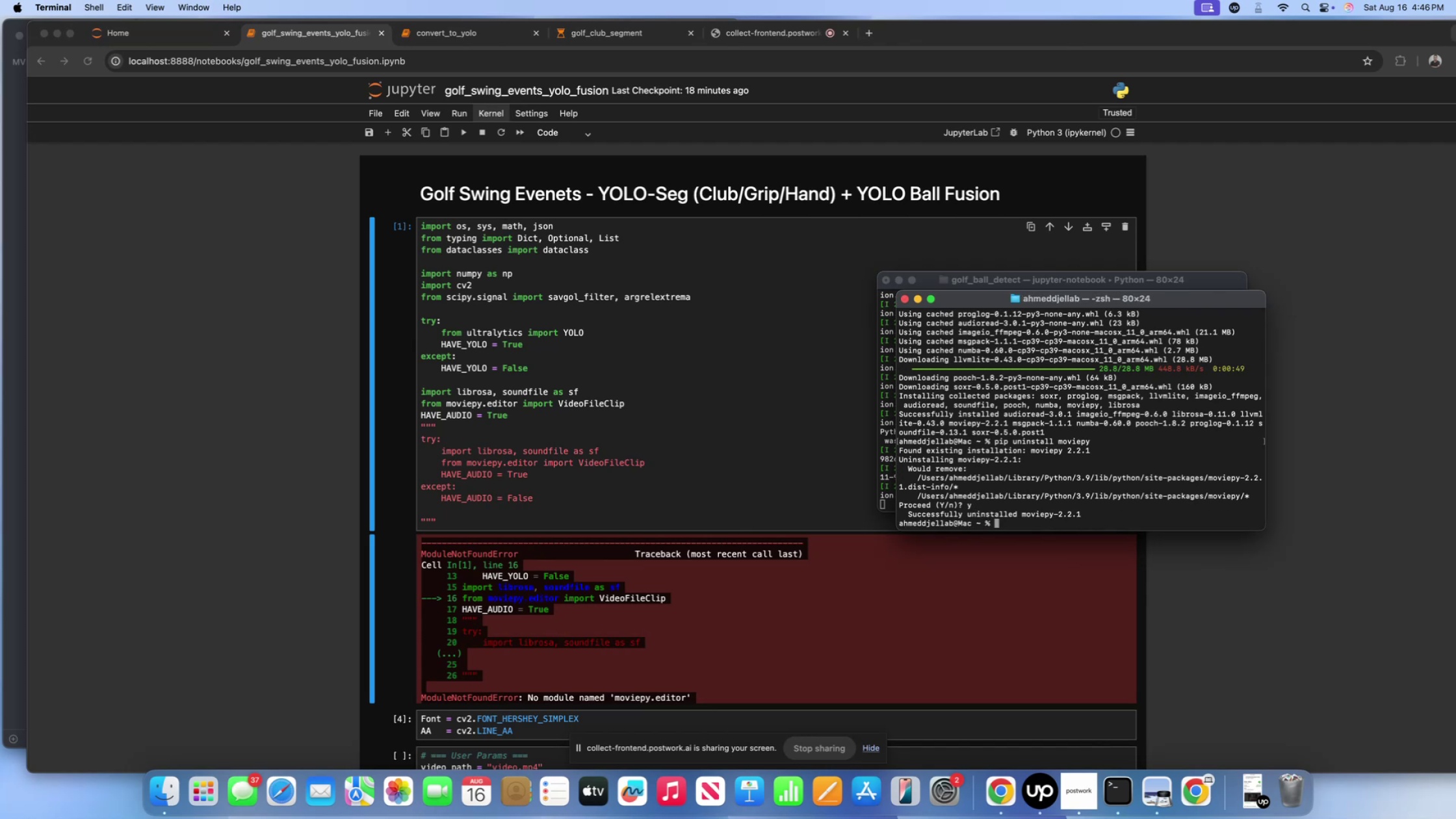 
wait(5.1)
 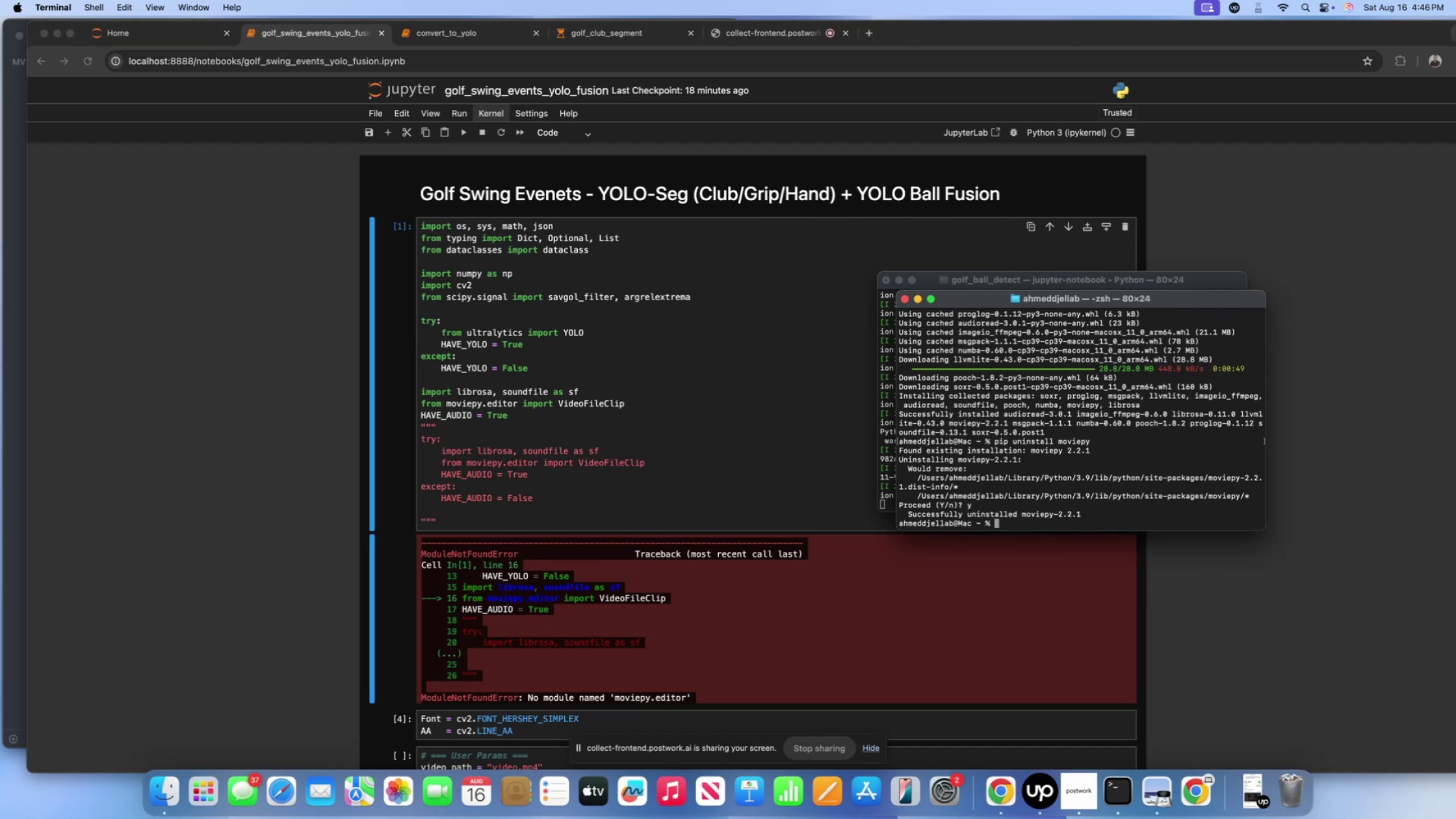 
left_click([1091, 465])
 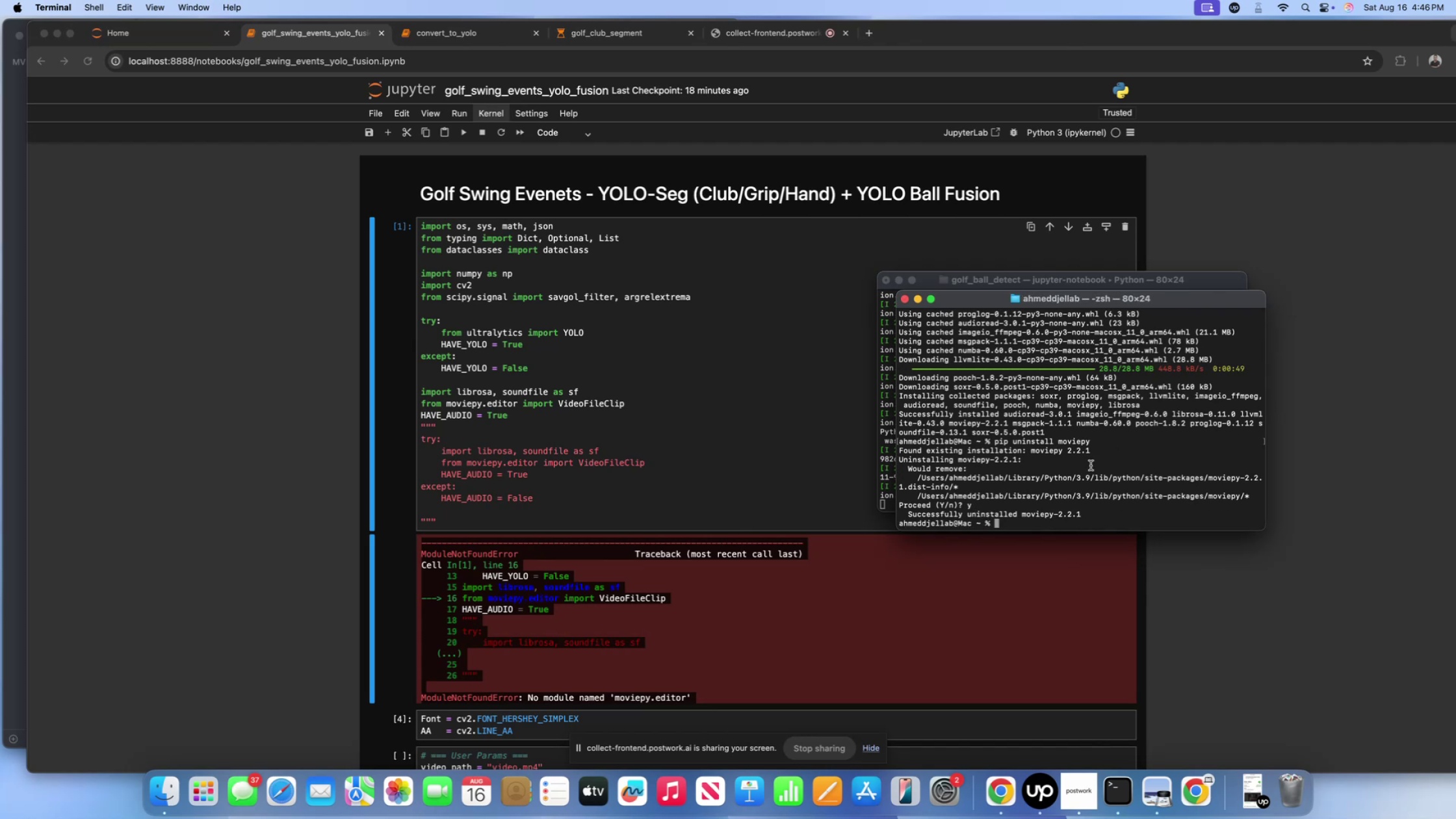 
key(Meta+CommandLeft)
 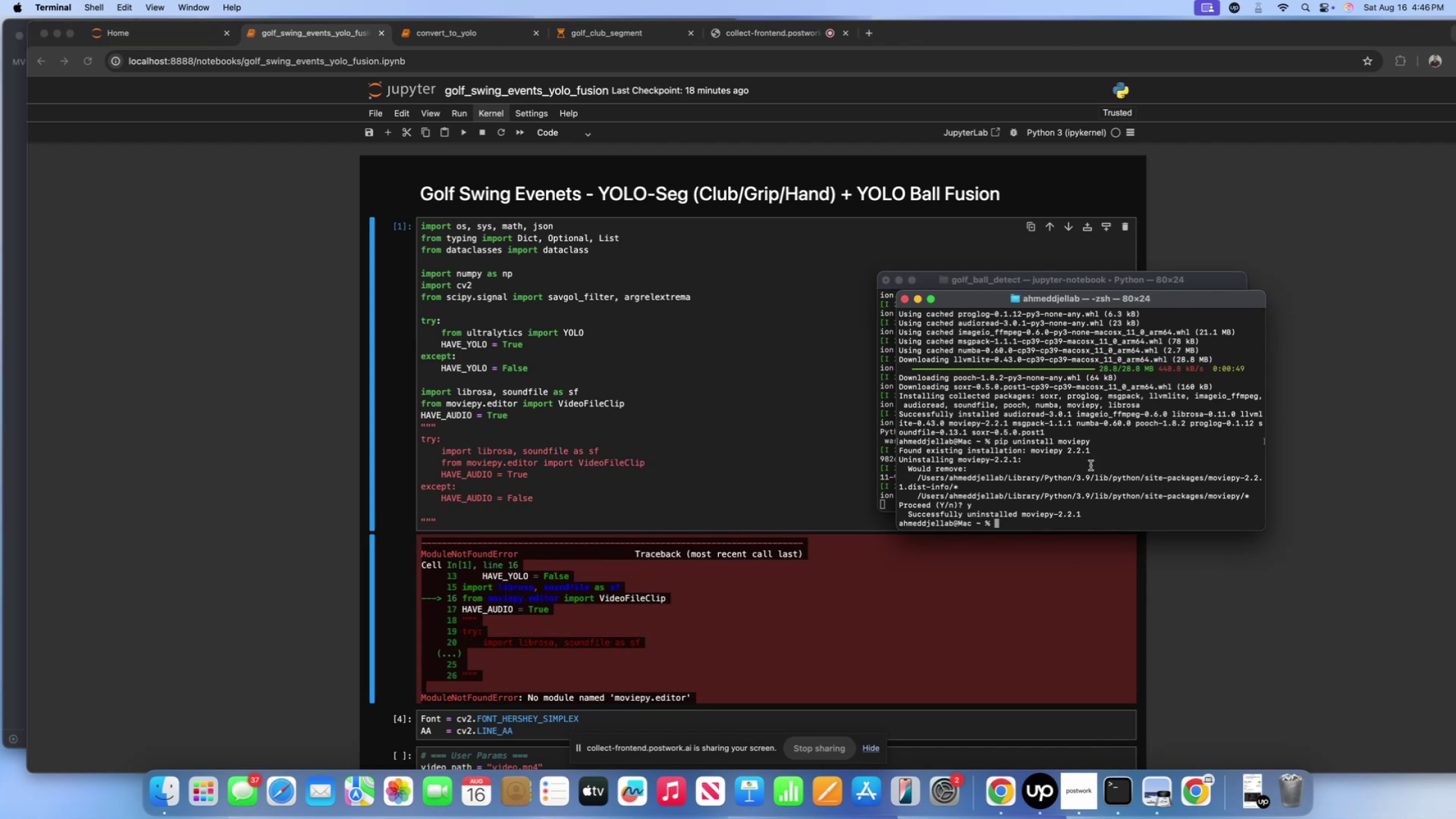 
key(Meta+V)
 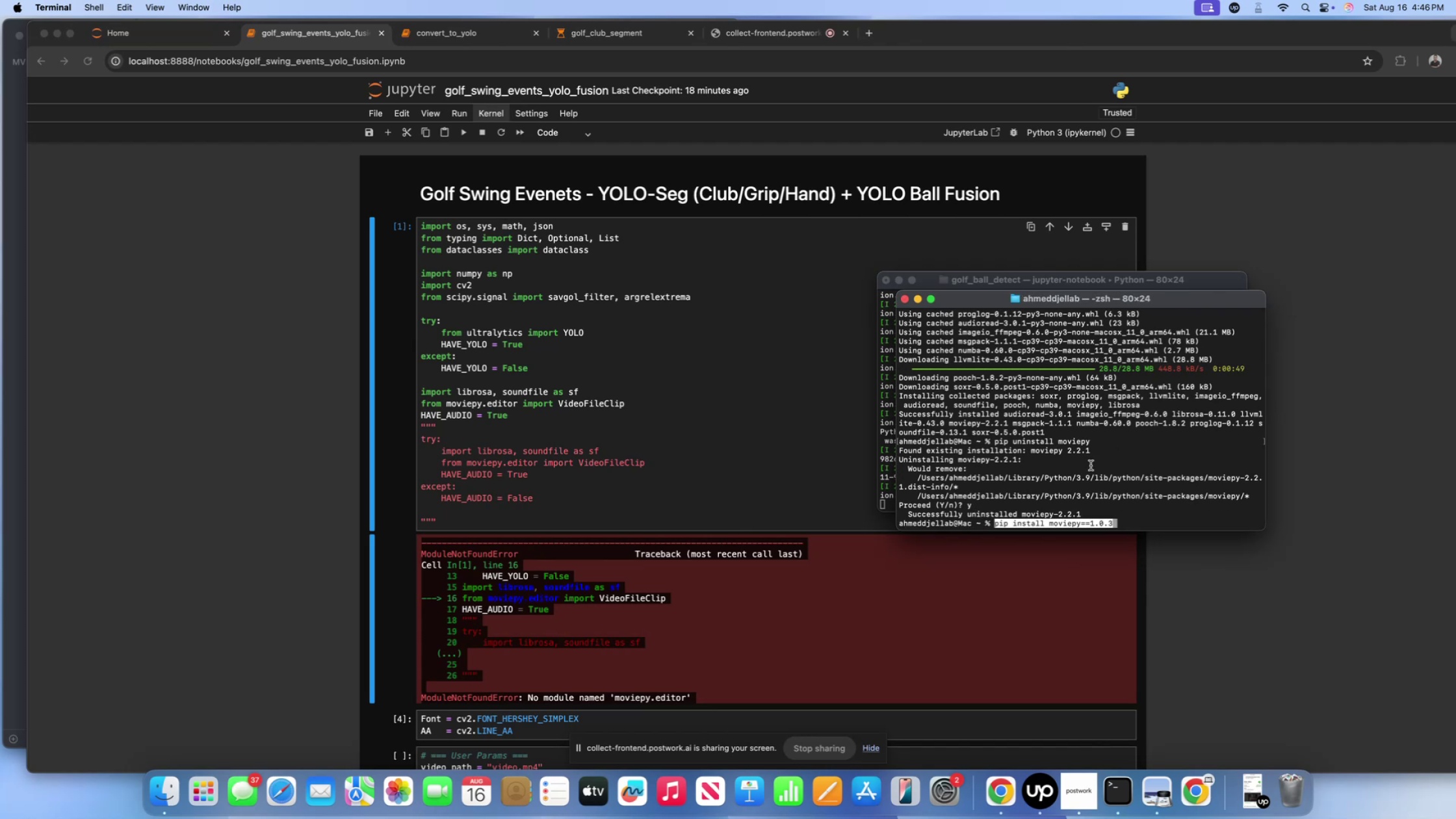 
key(Enter)
 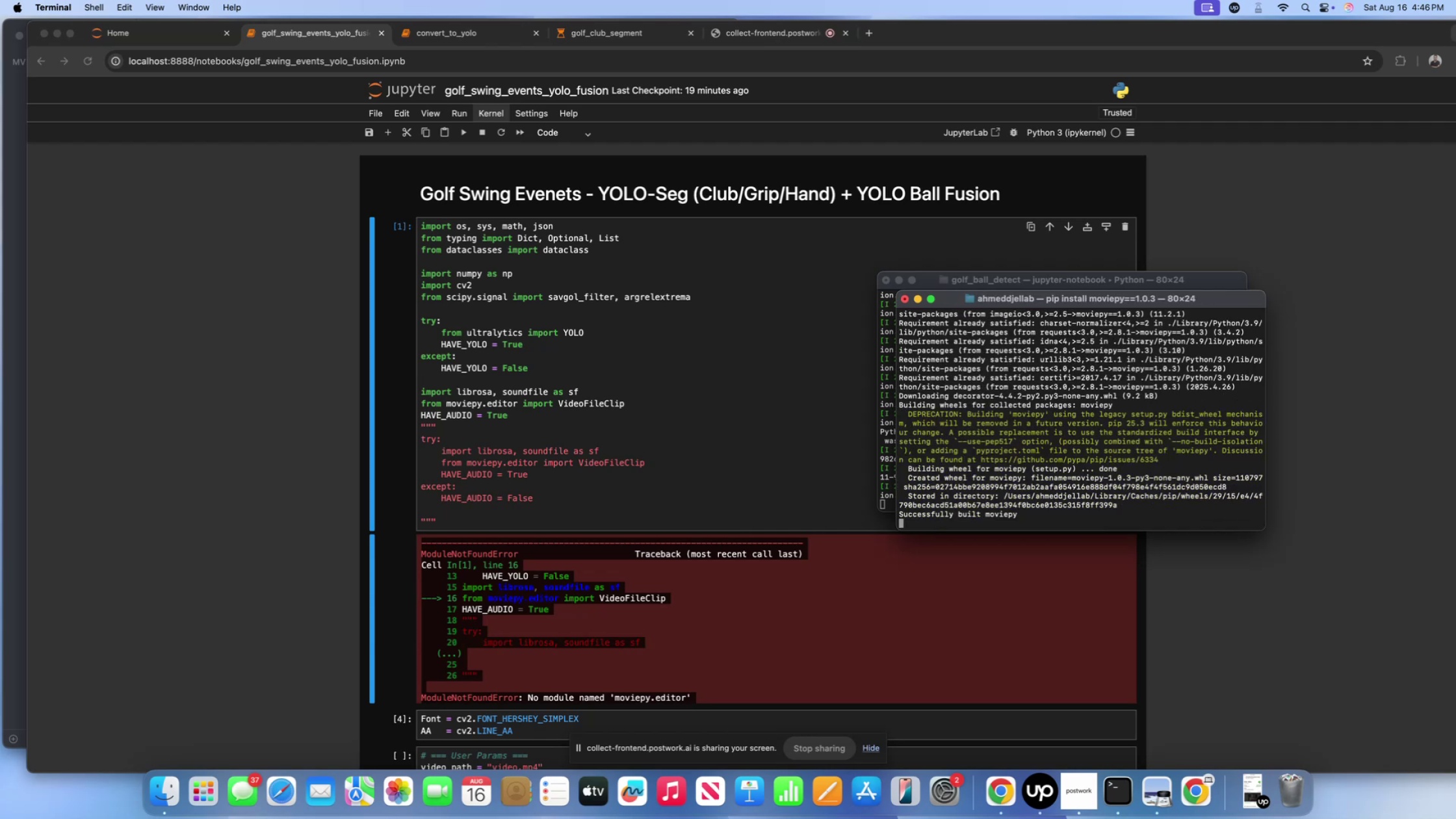 
wait(10.44)
 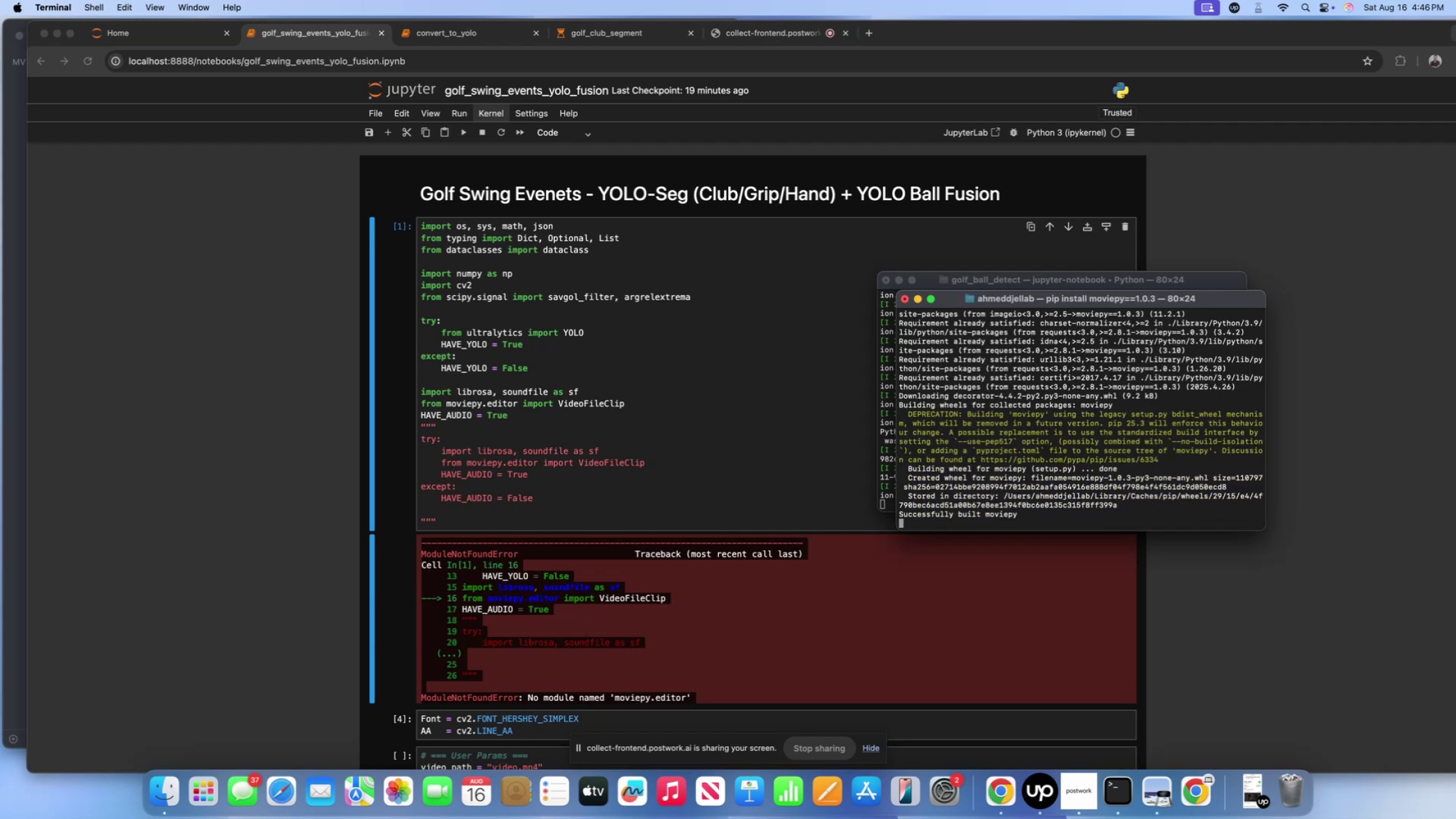 
left_click([795, 424])
 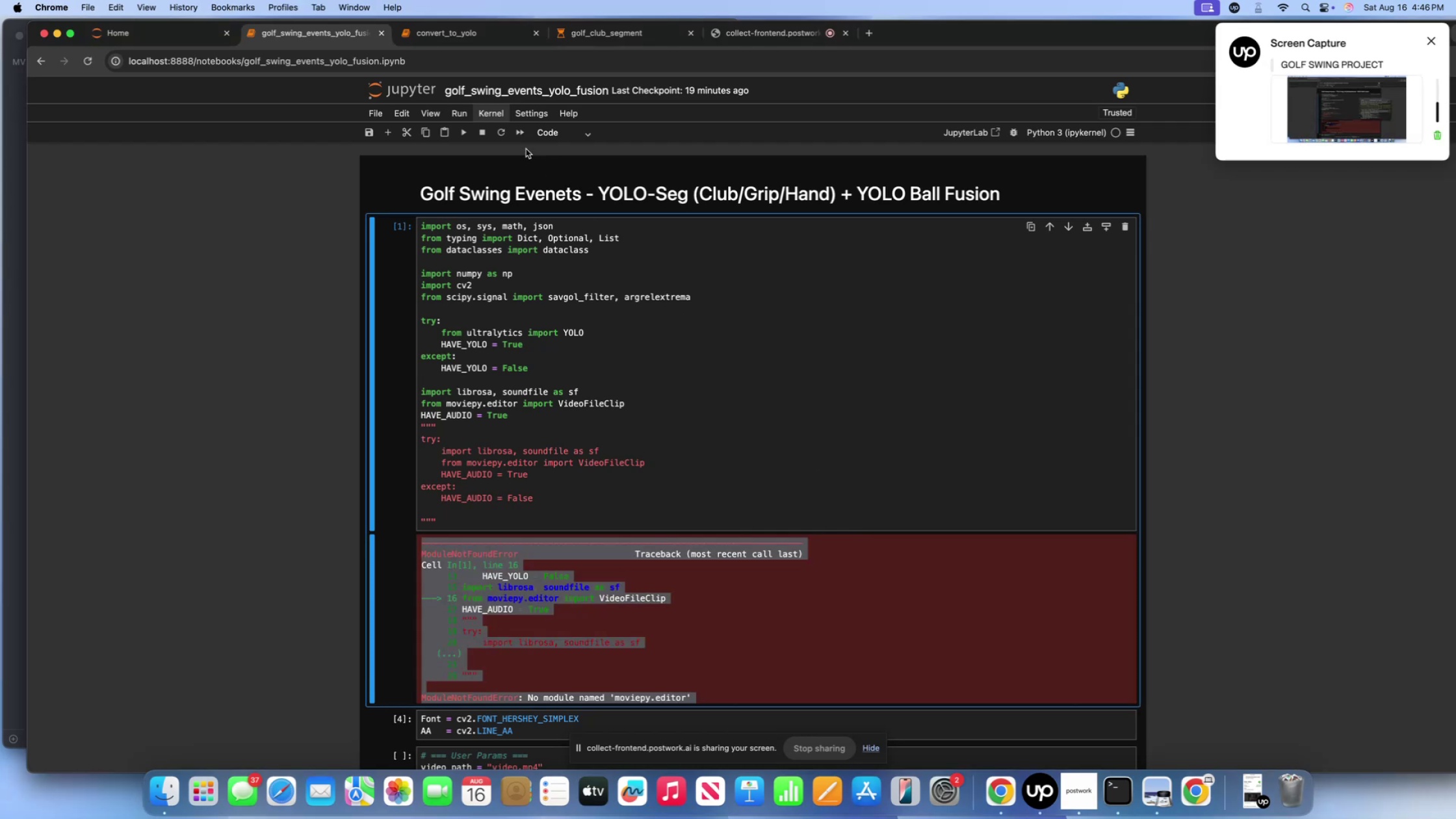 
left_click([499, 132])
 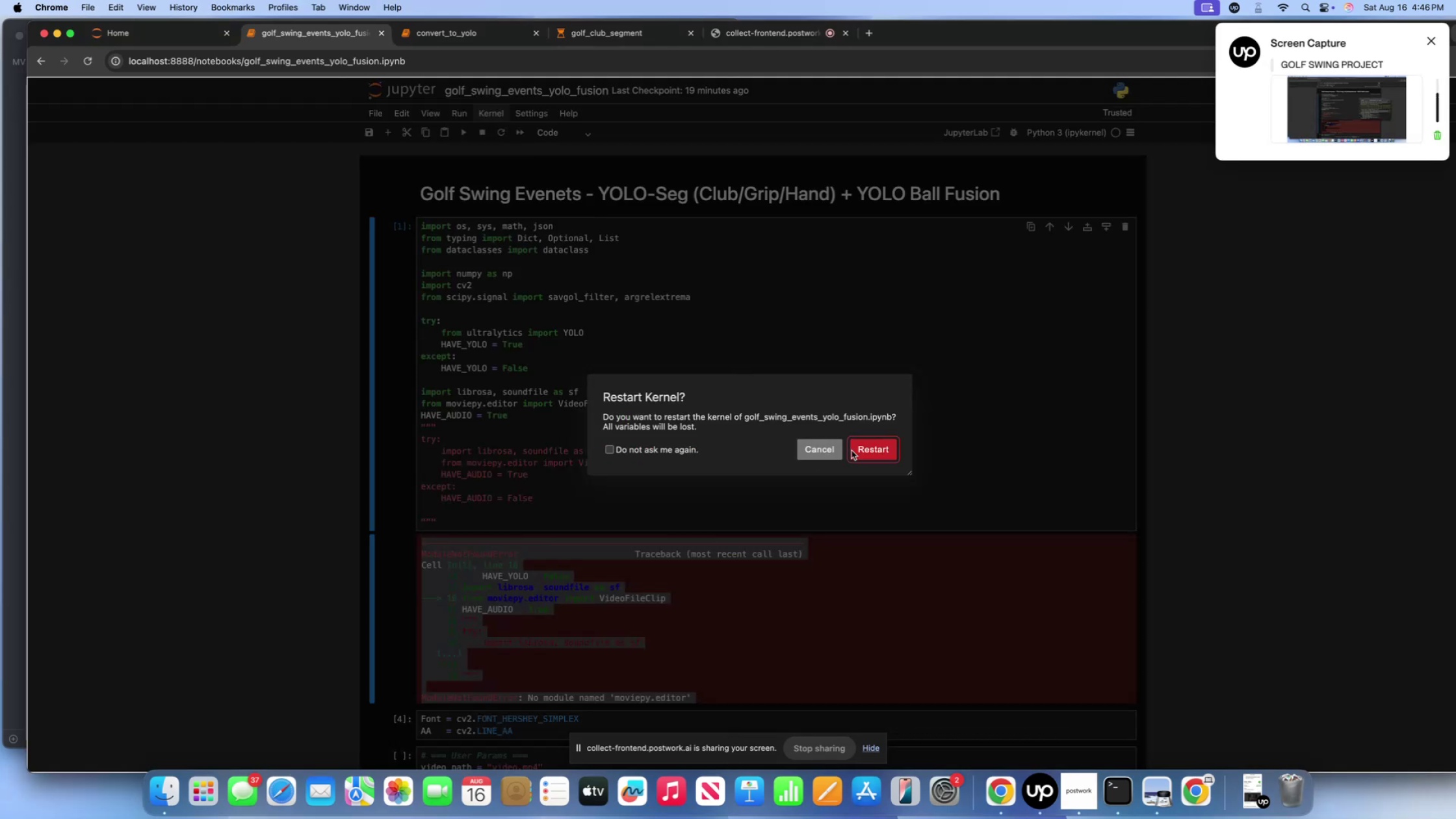 
left_click([860, 450])
 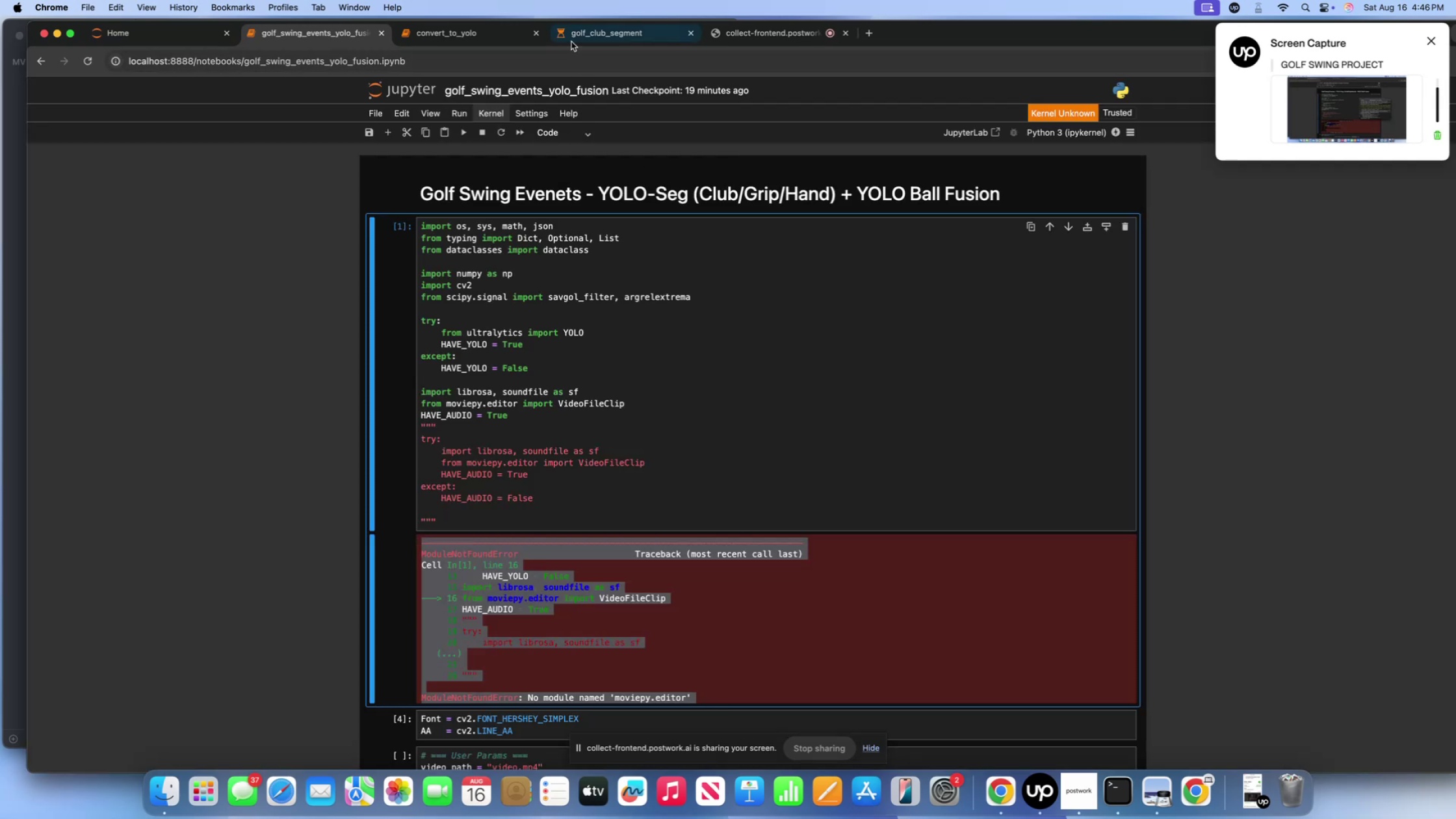 
left_click([573, 40])
 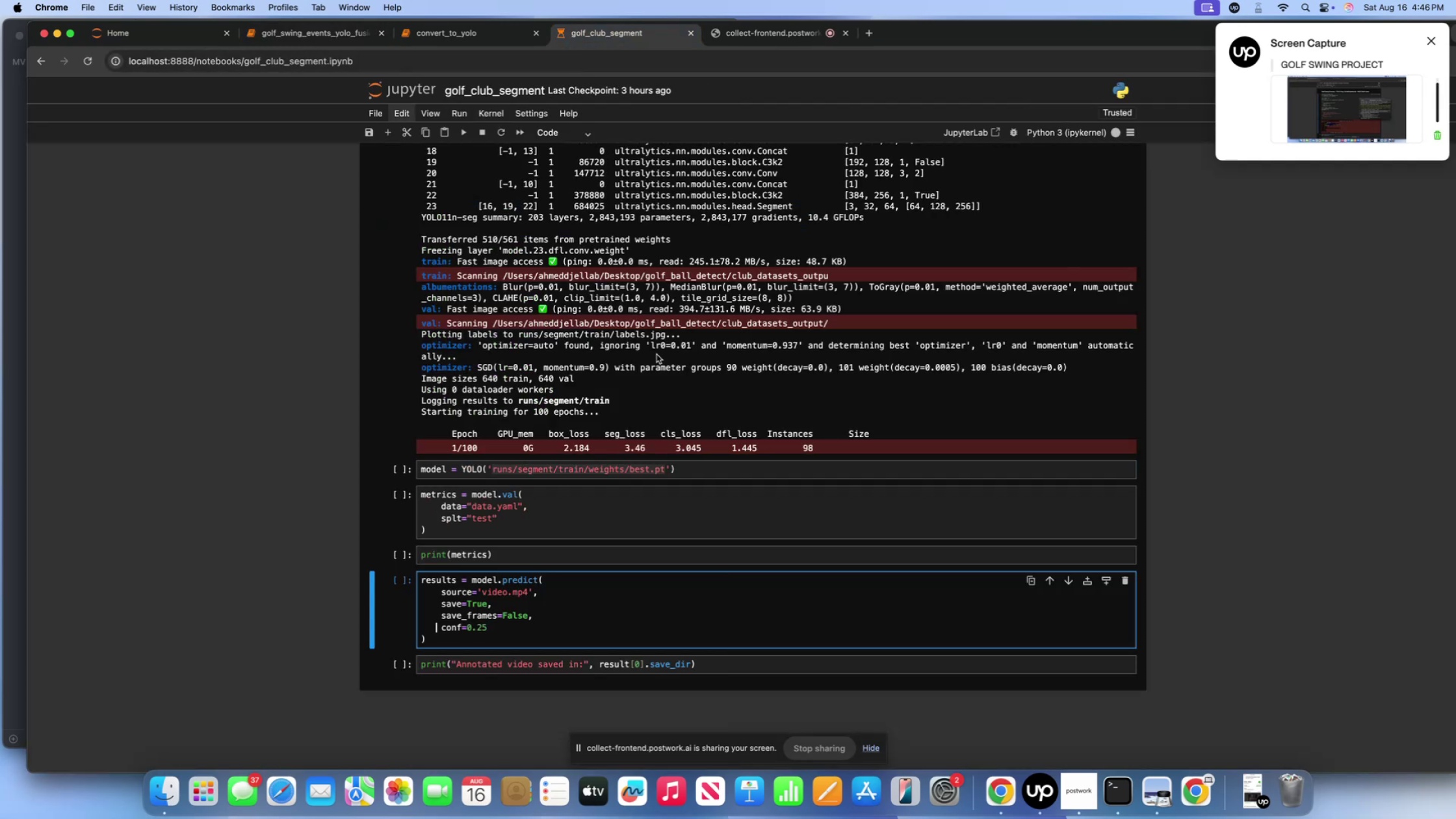 
left_click([656, 354])
 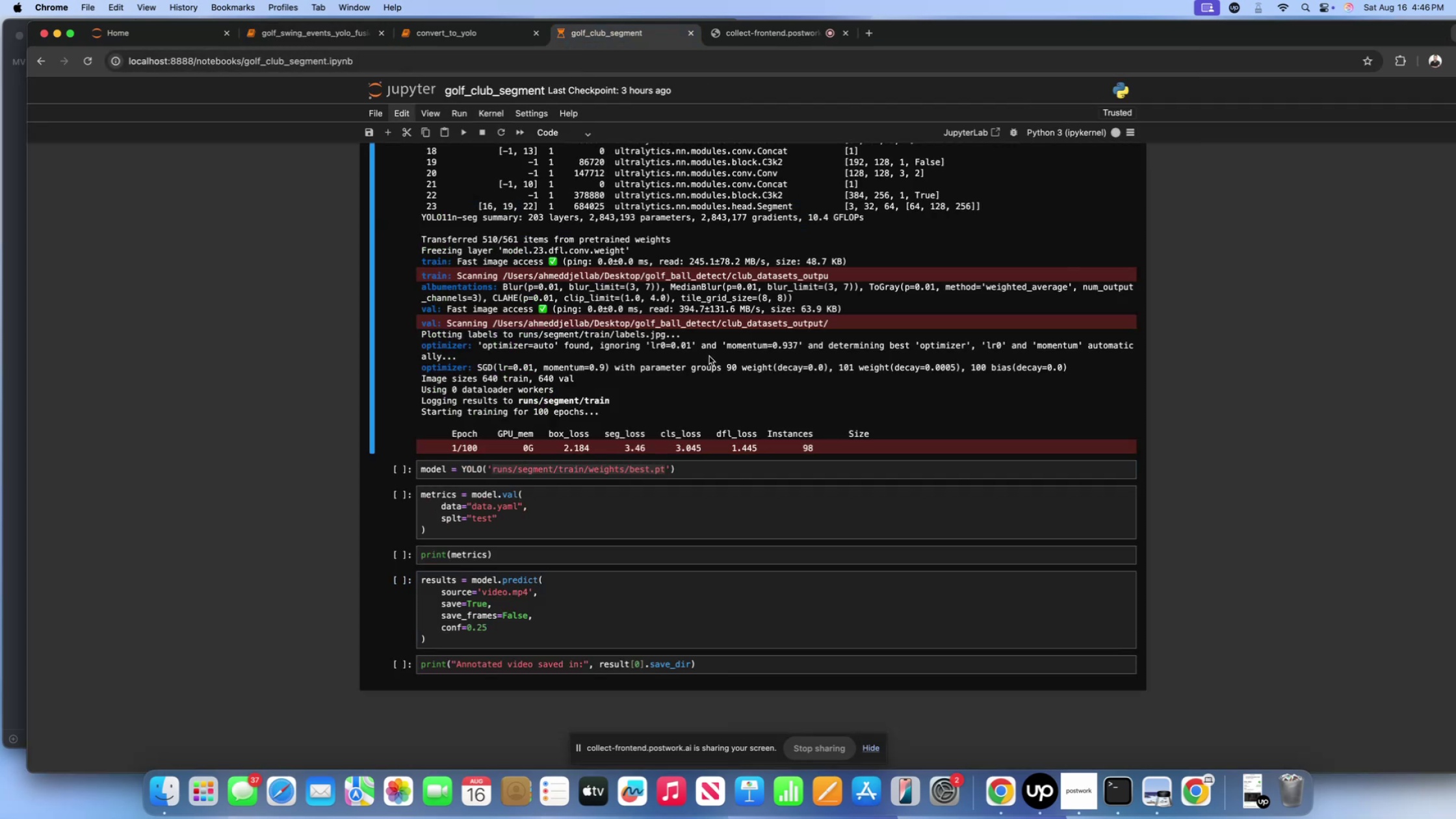 
scroll: coordinate [714, 382], scroll_direction: up, amount: 7.0
 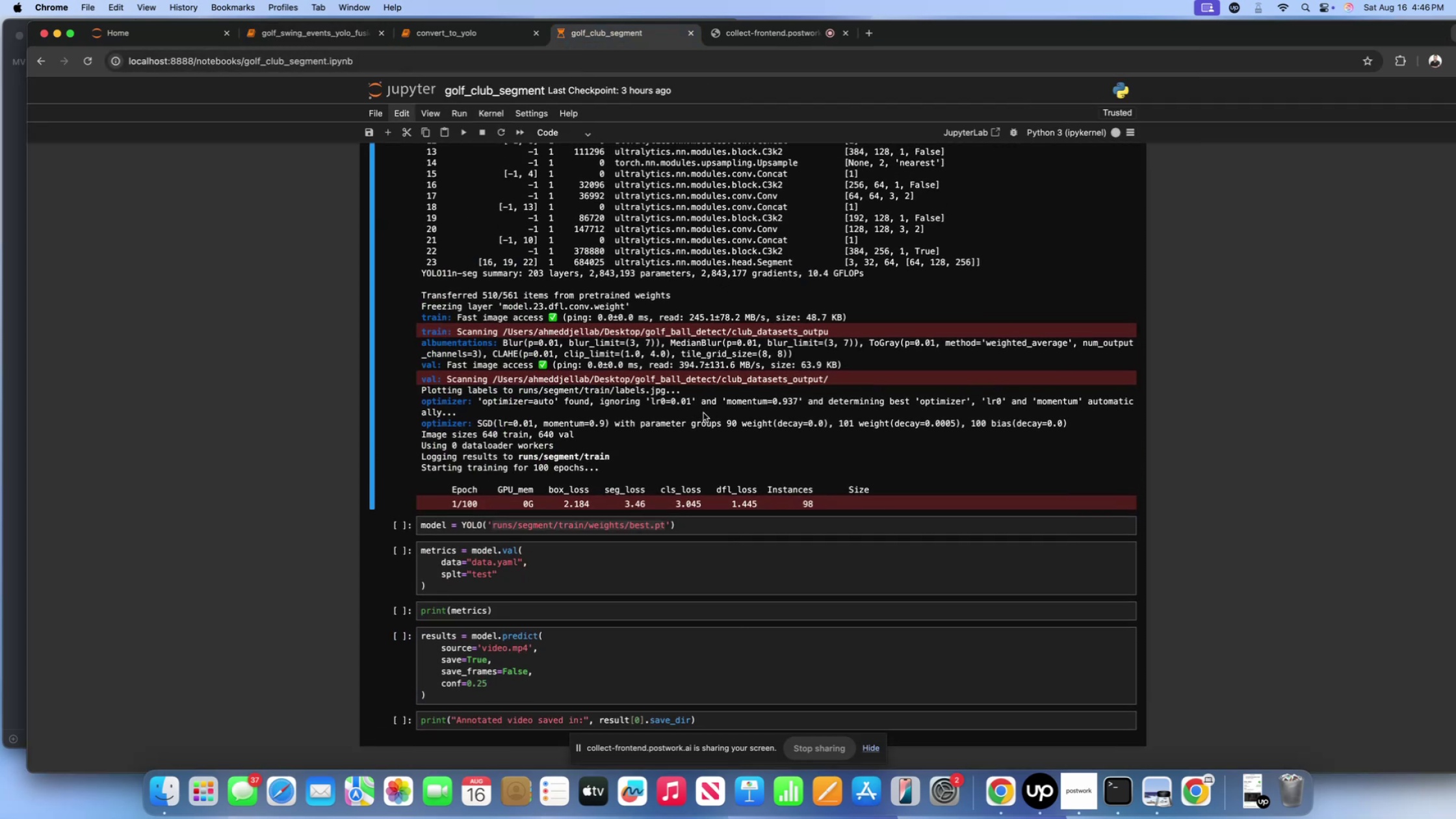 
left_click([703, 413])
 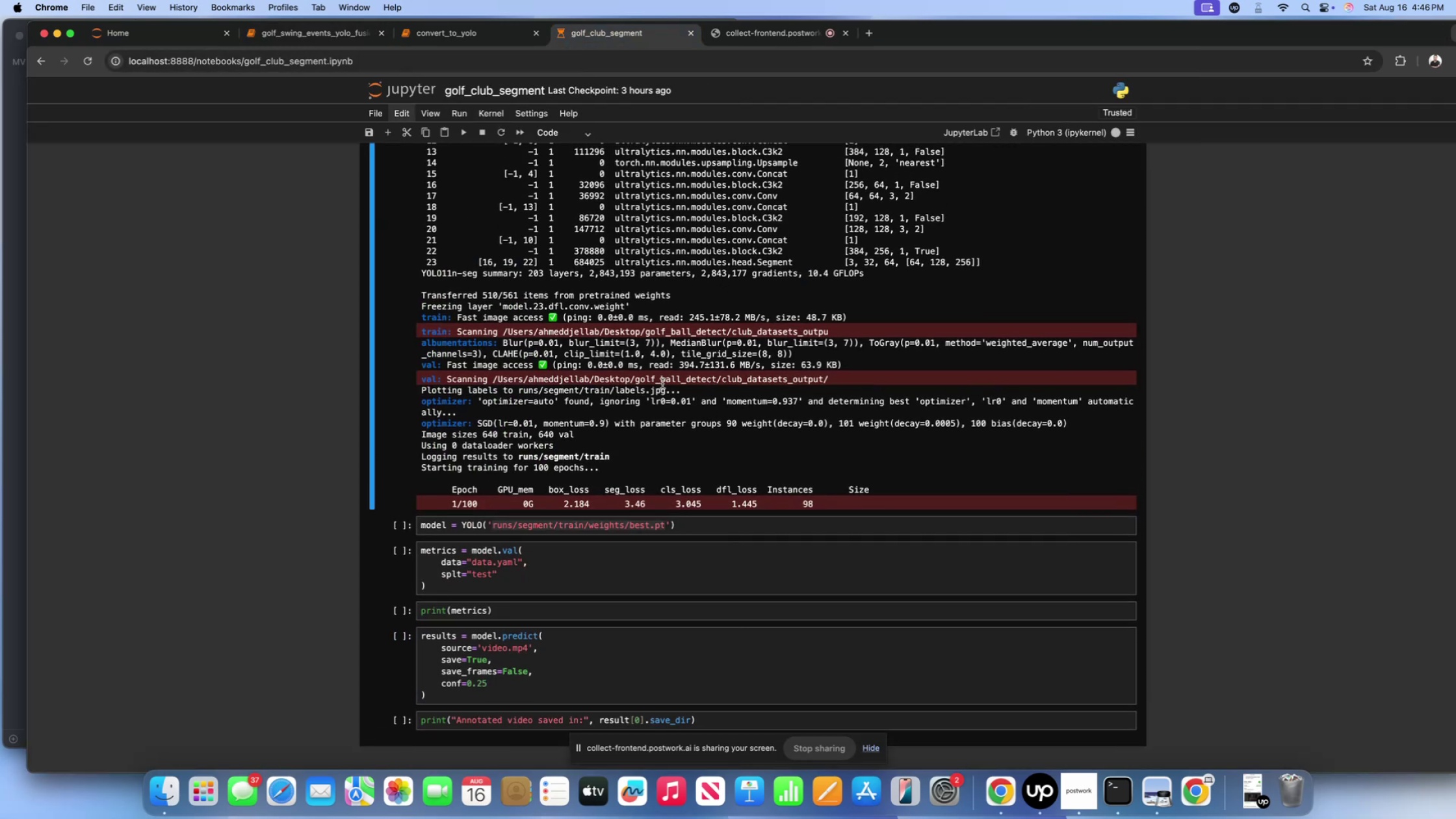 
scroll: coordinate [662, 384], scroll_direction: down, amount: 16.0
 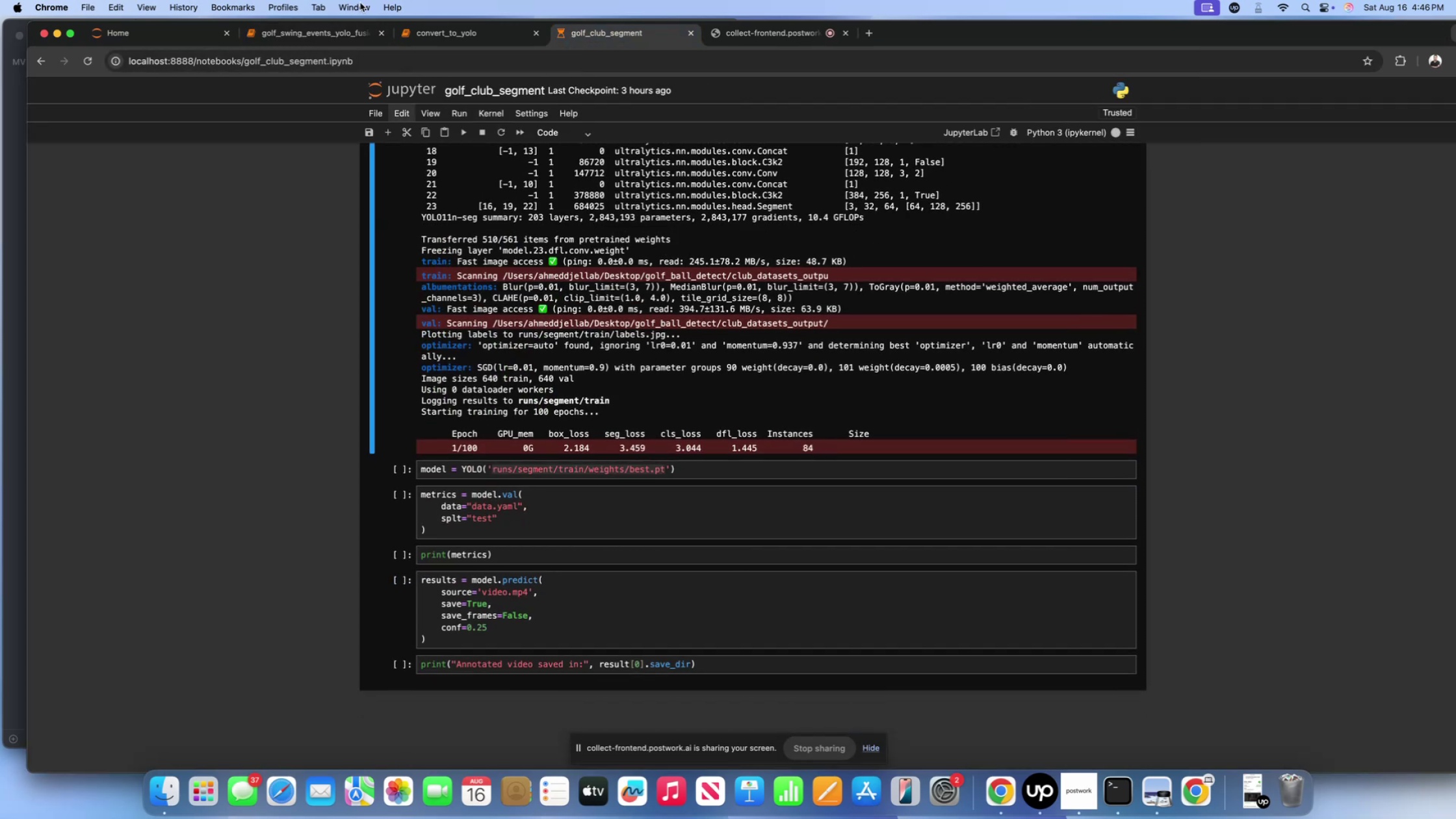 
left_click([302, 29])
 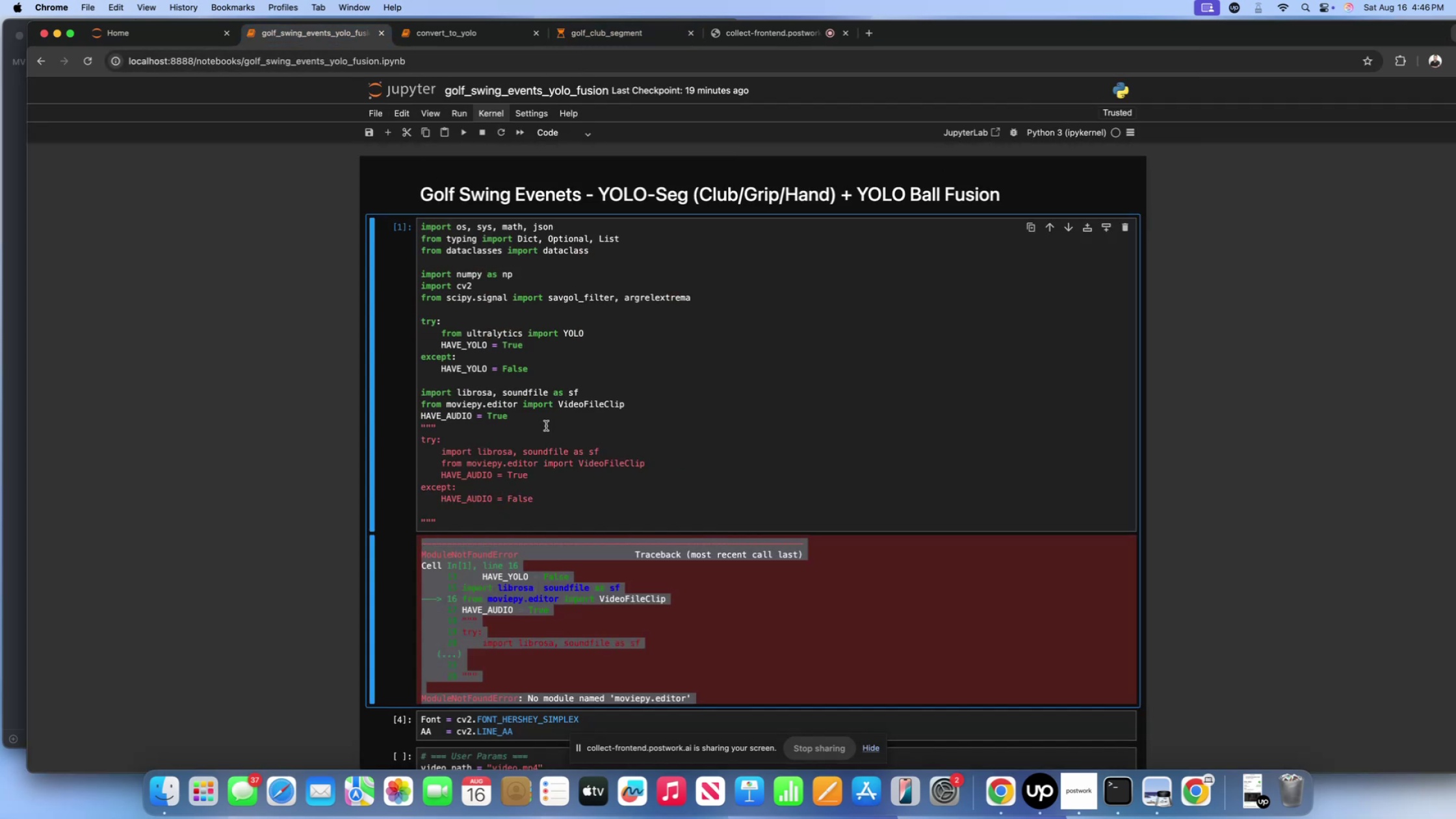 
left_click([547, 429])
 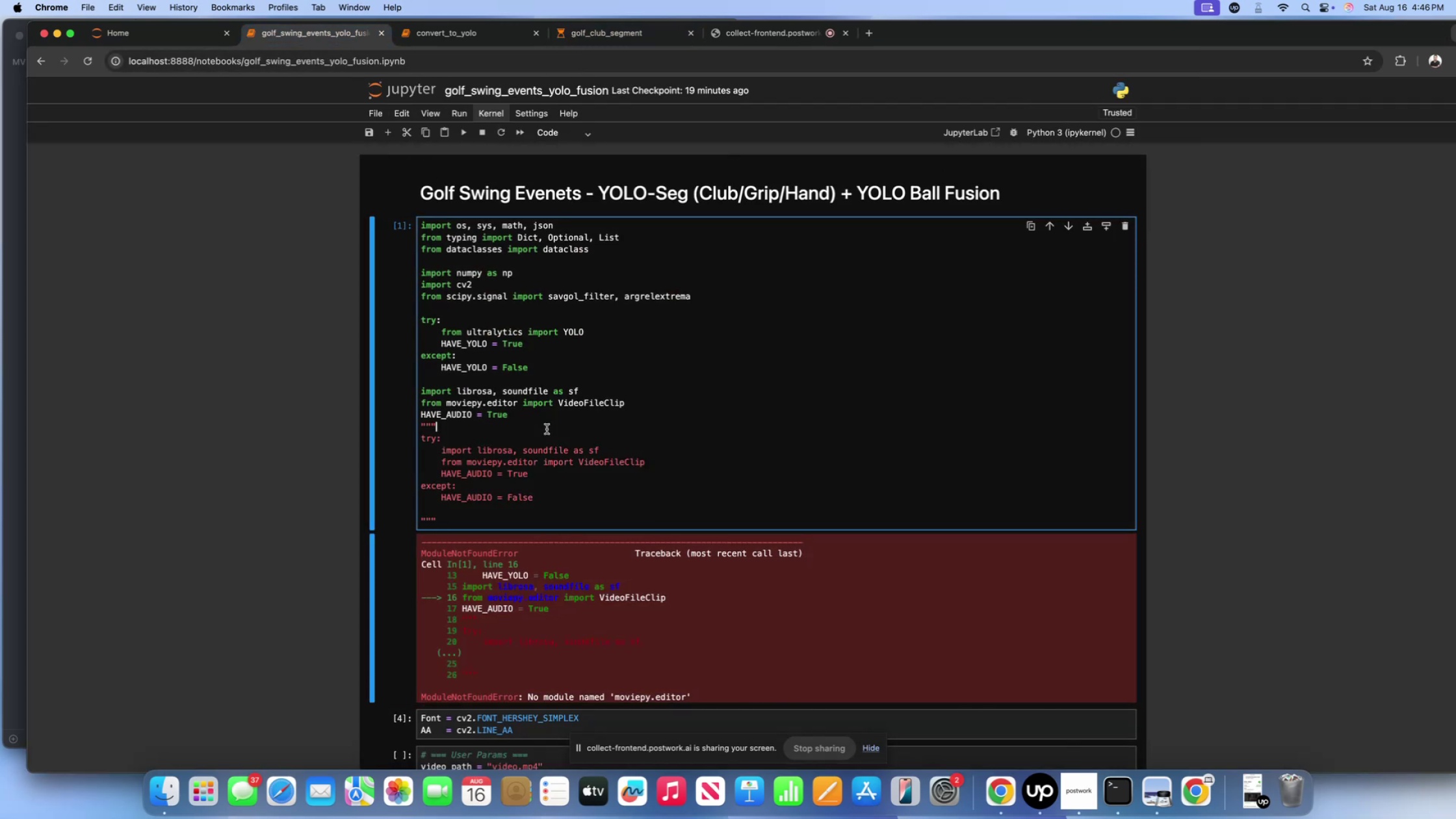 
key(Shift+Enter)
 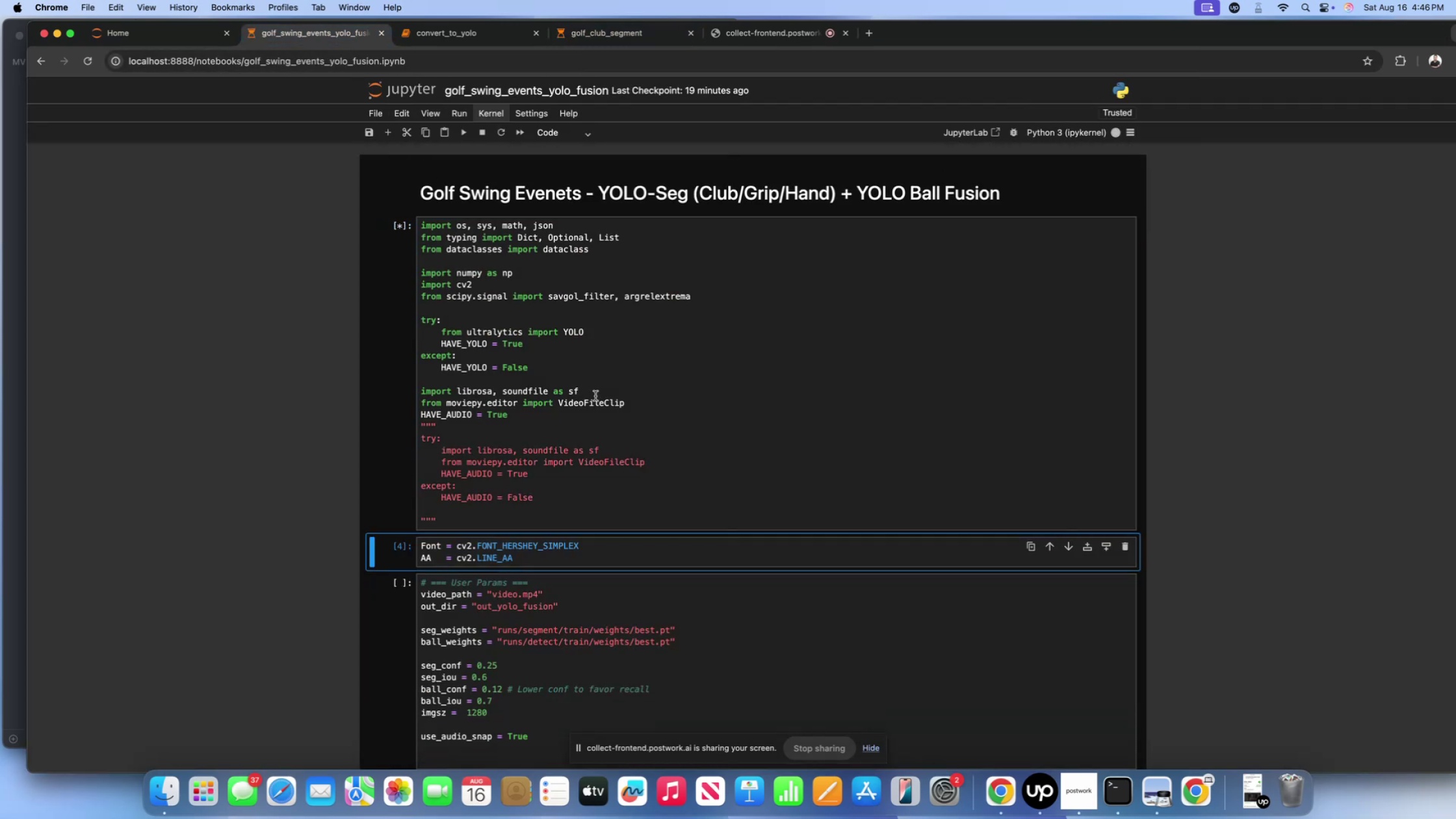 
scroll: coordinate [595, 396], scroll_direction: down, amount: 1.0
 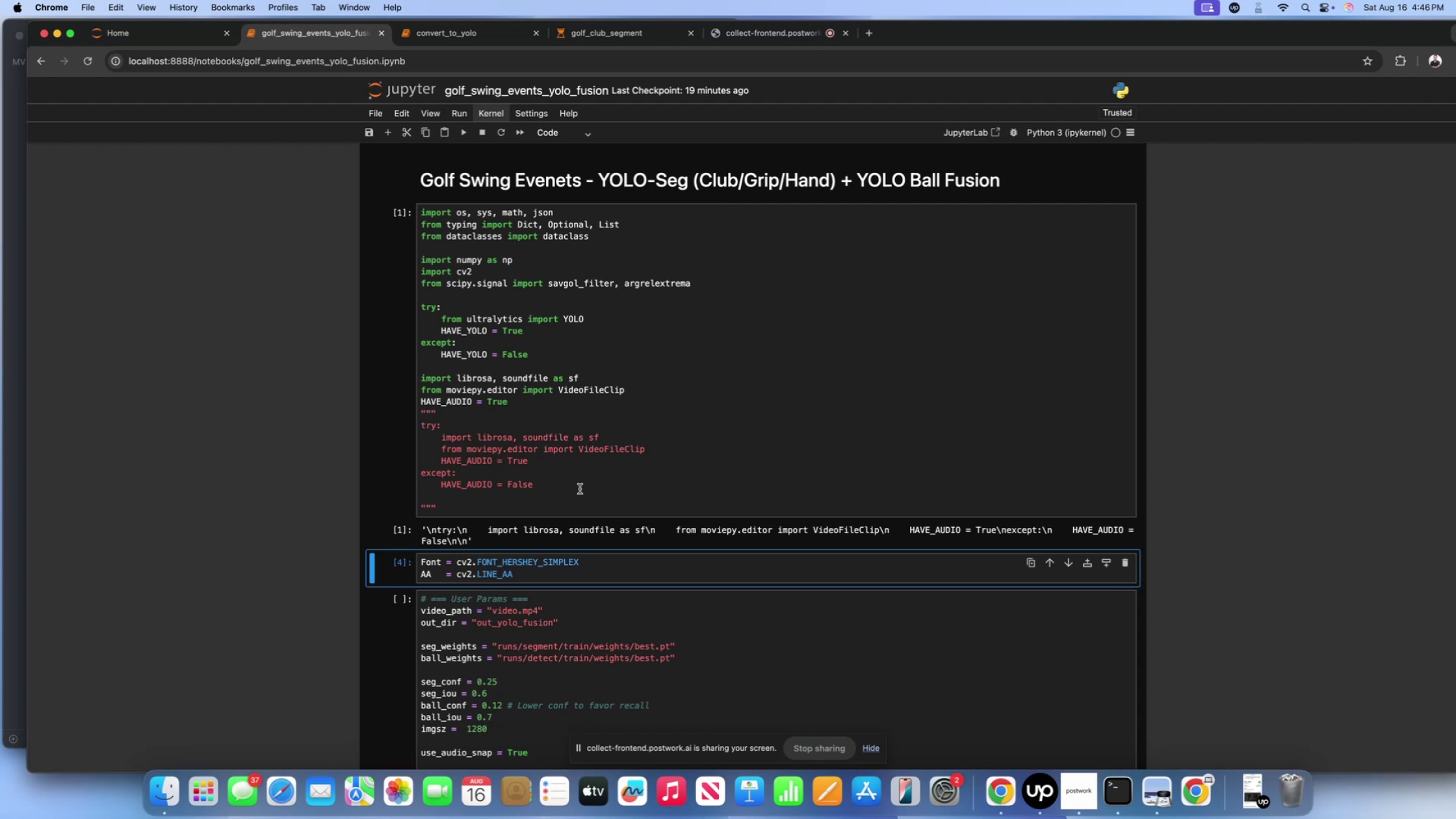 
wait(9.1)
 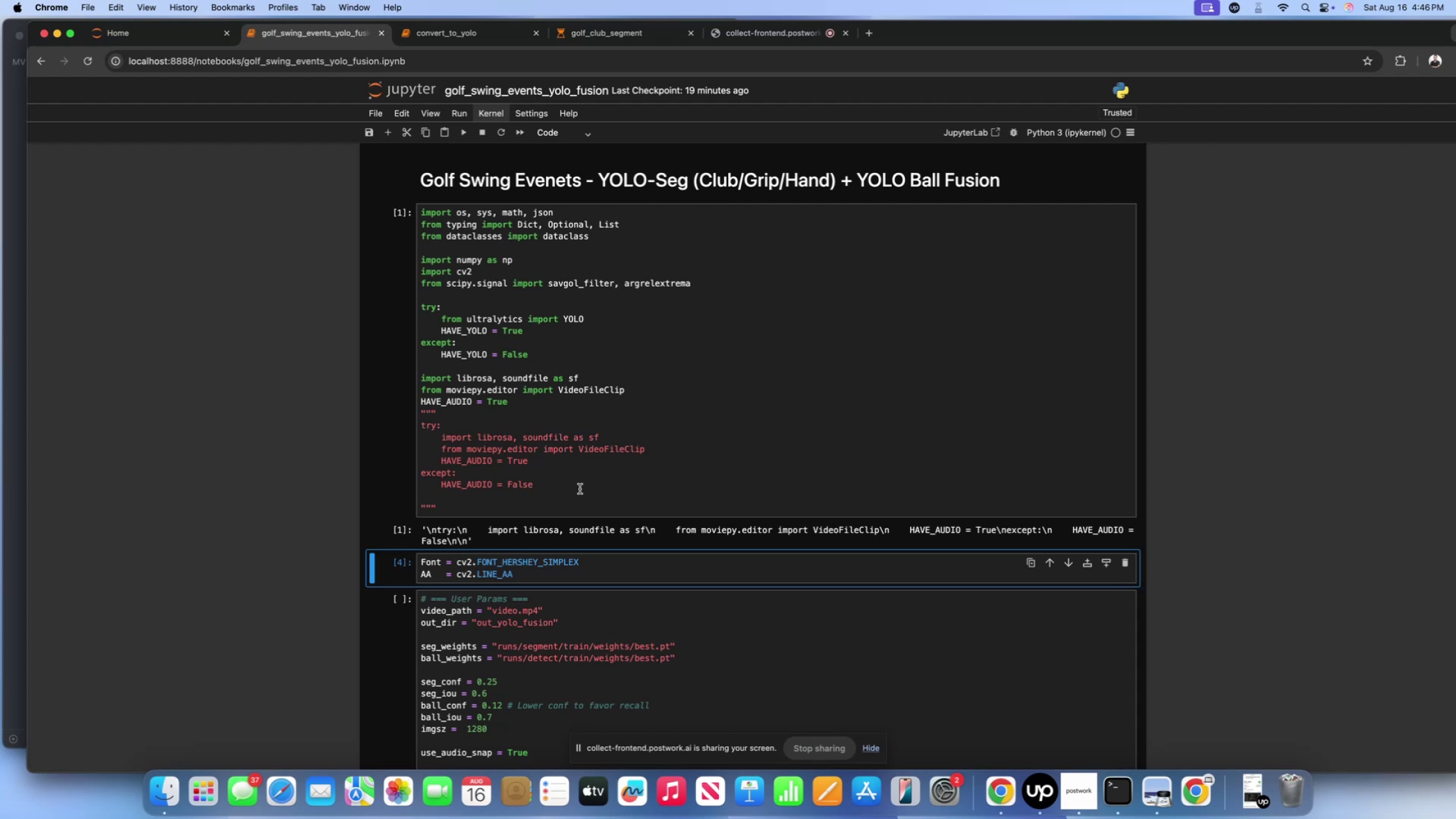 
left_click([480, 499])
 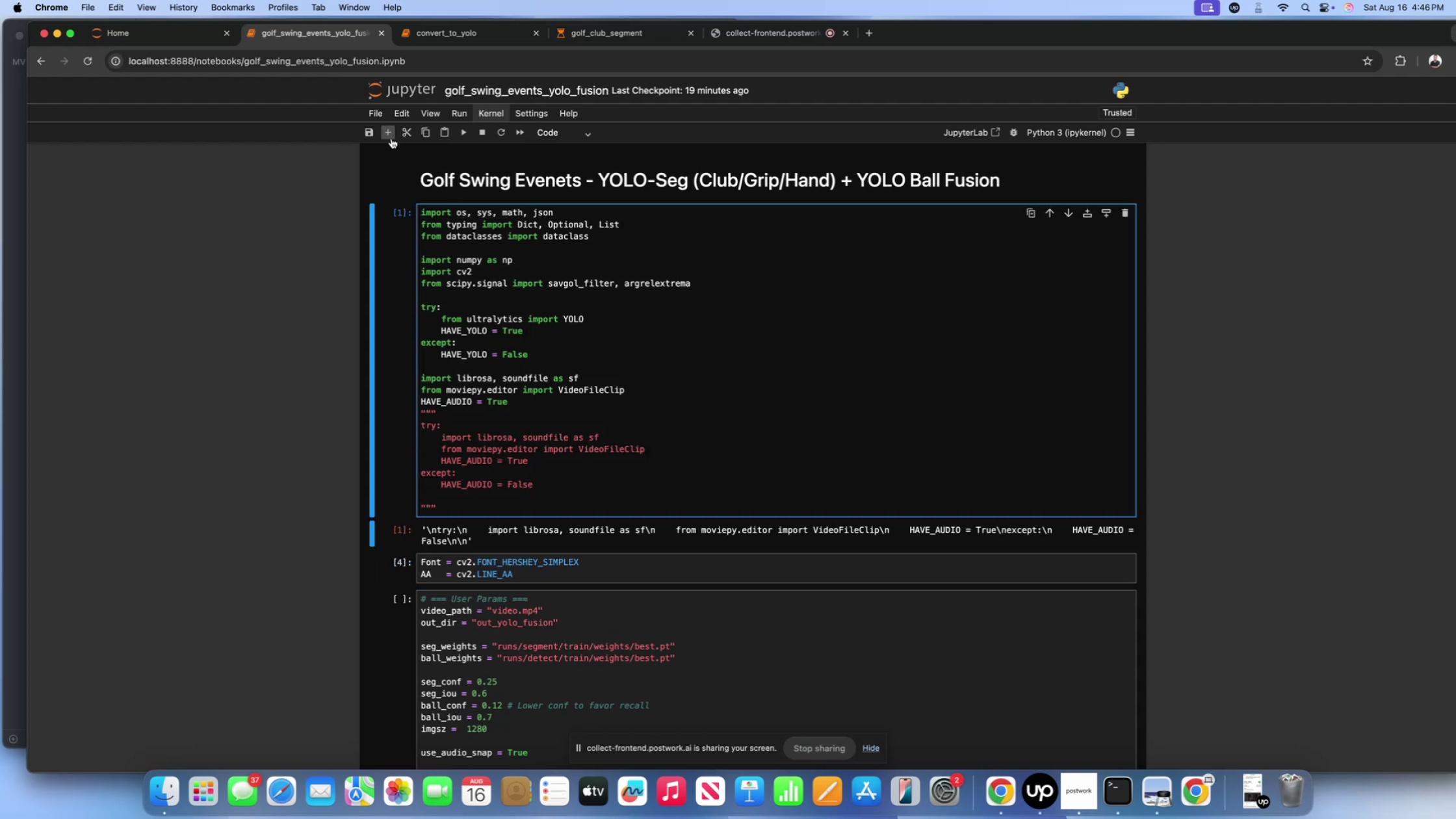 
left_click([390, 137])
 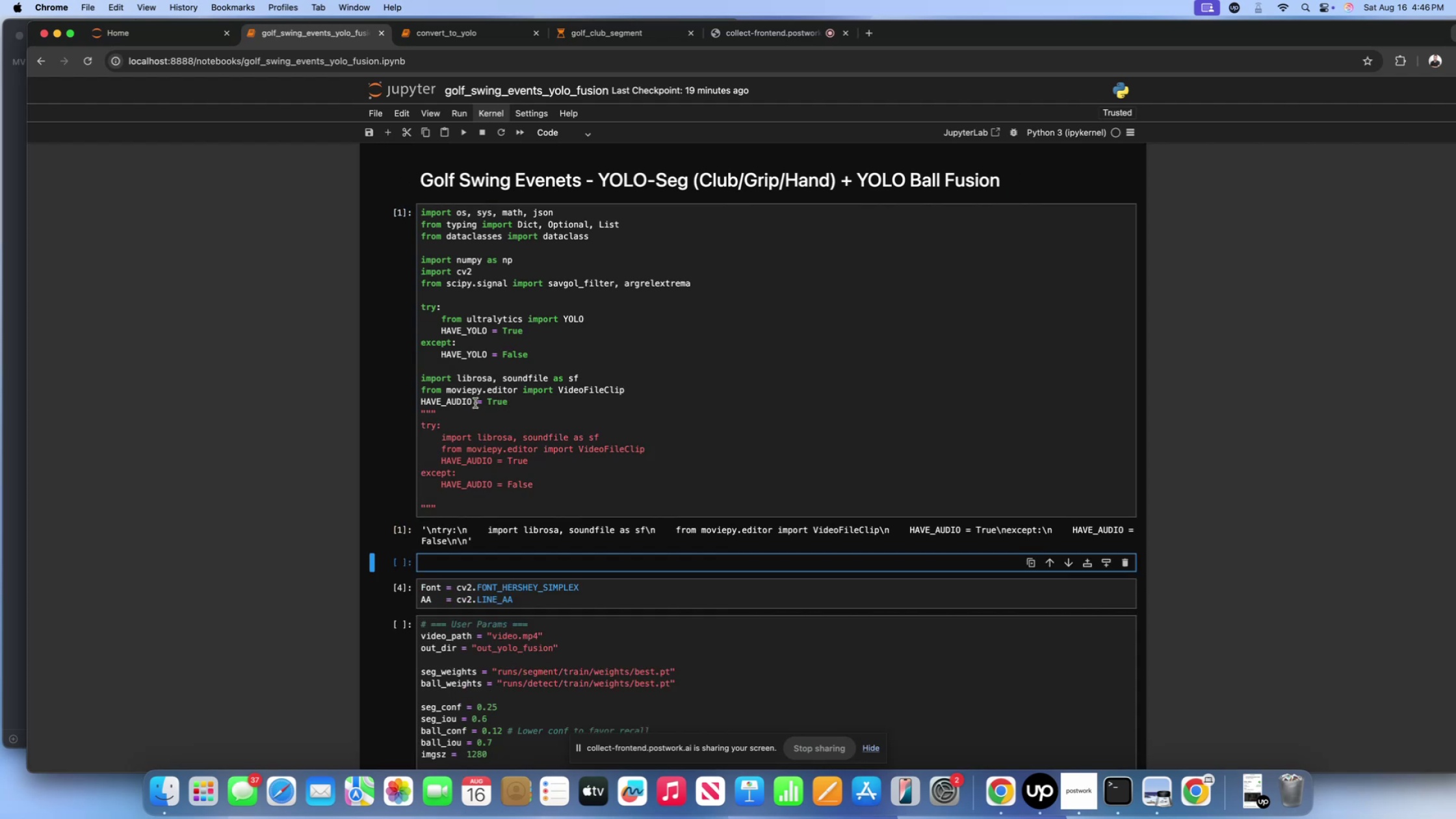 
left_click_drag(start_coordinate=[472, 403], to_coordinate=[406, 398])
 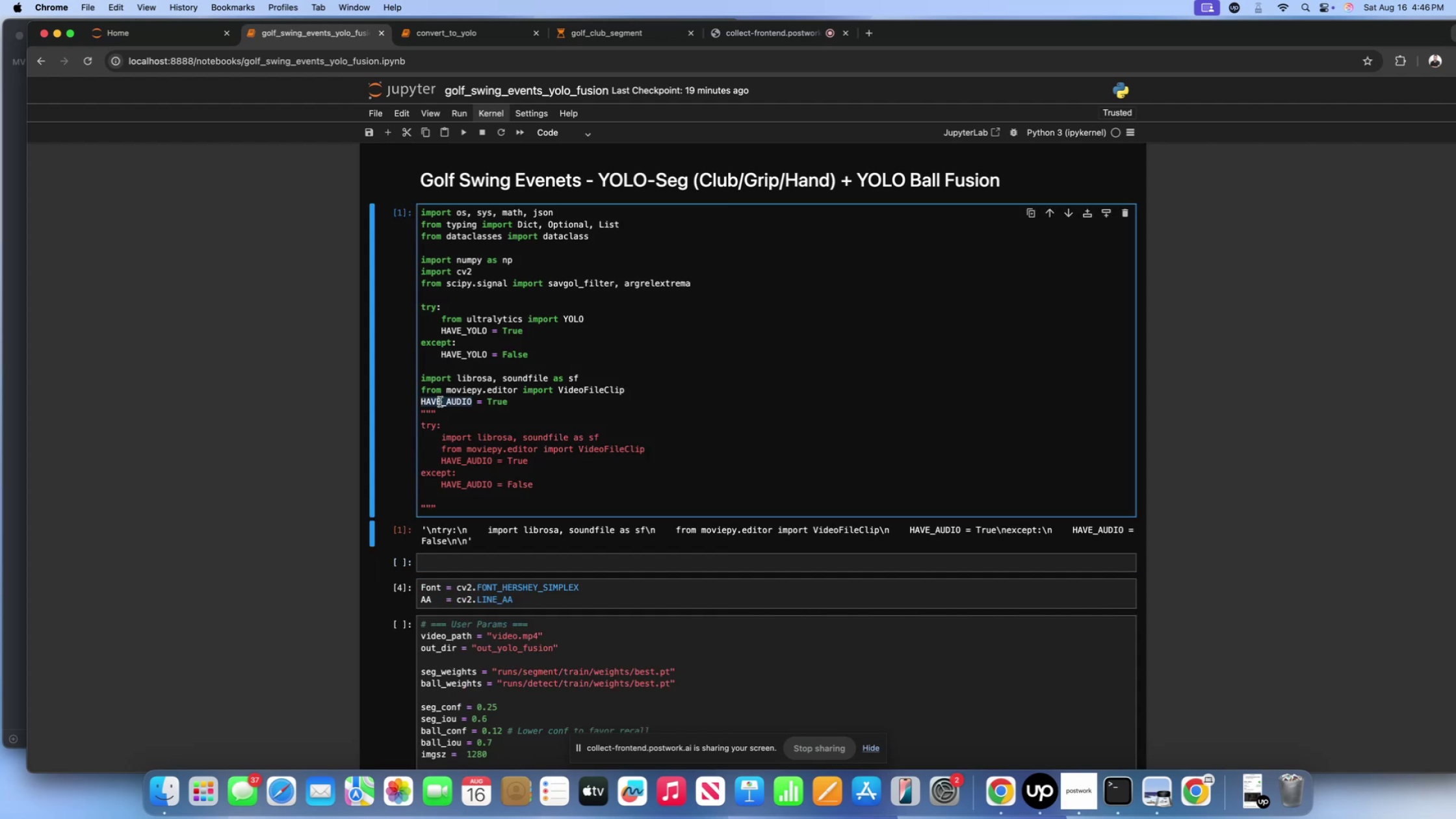 
key(Meta+CommandLeft)
 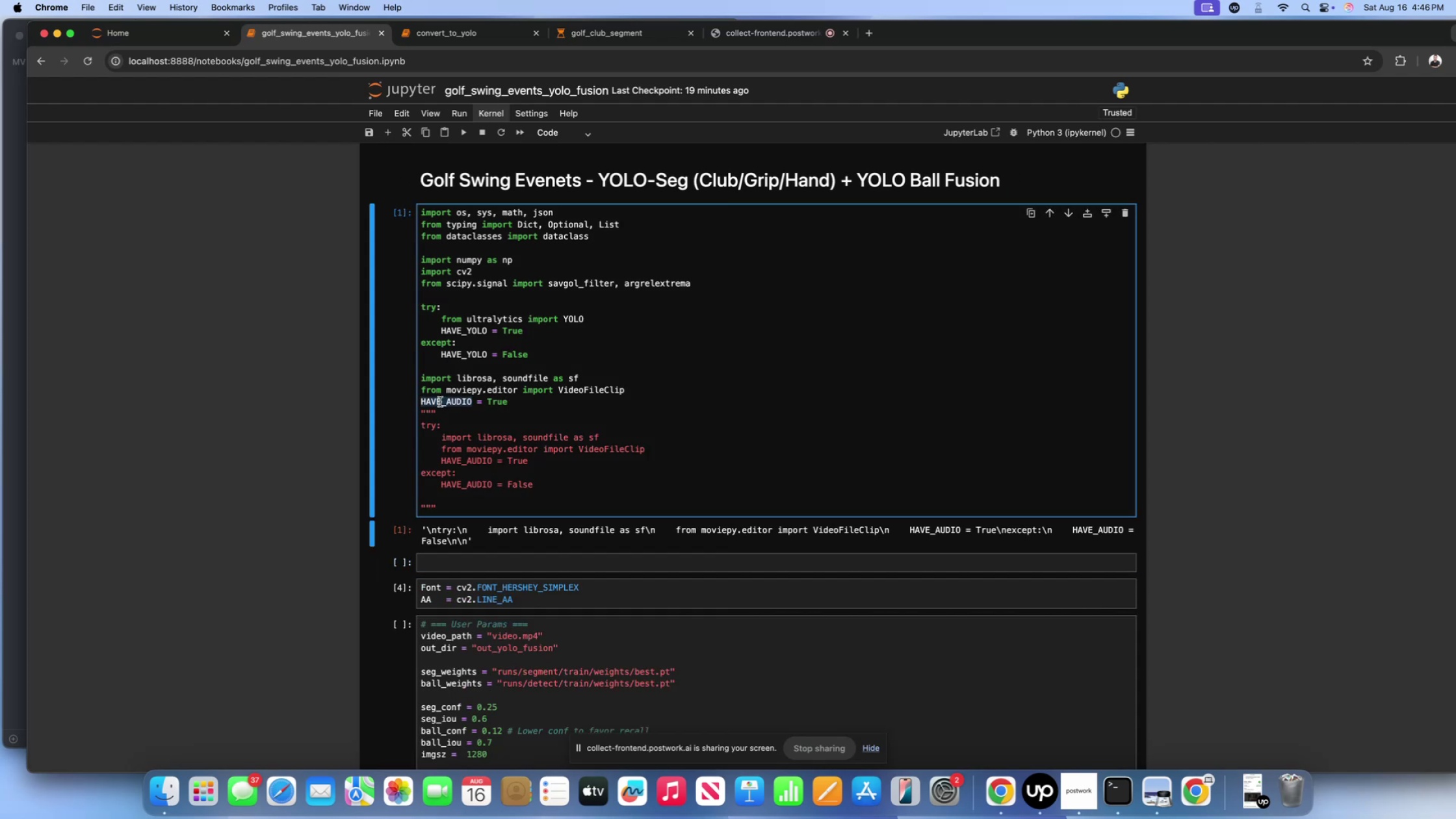 
key(Meta+C)
 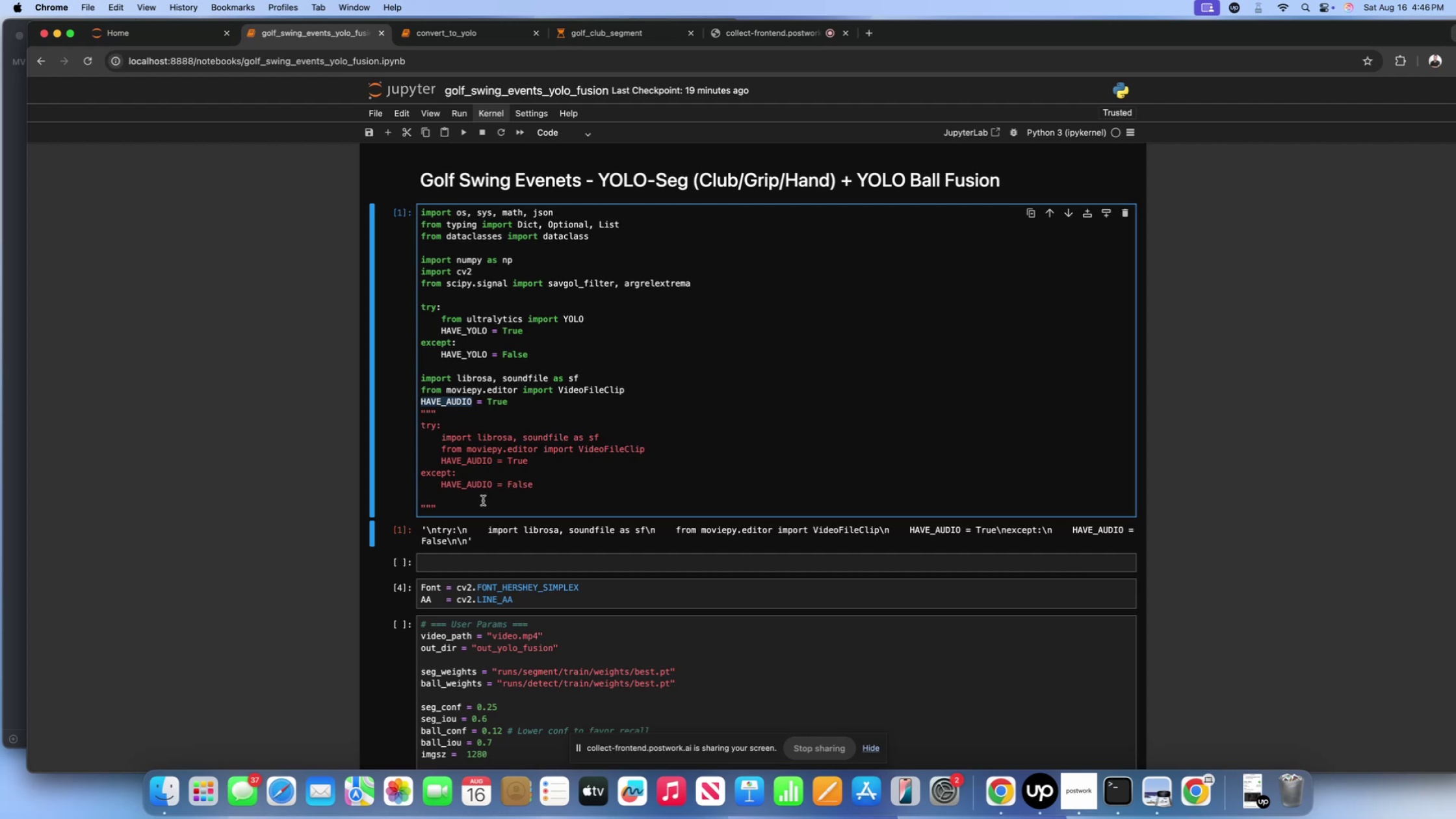 
left_click([483, 500])
 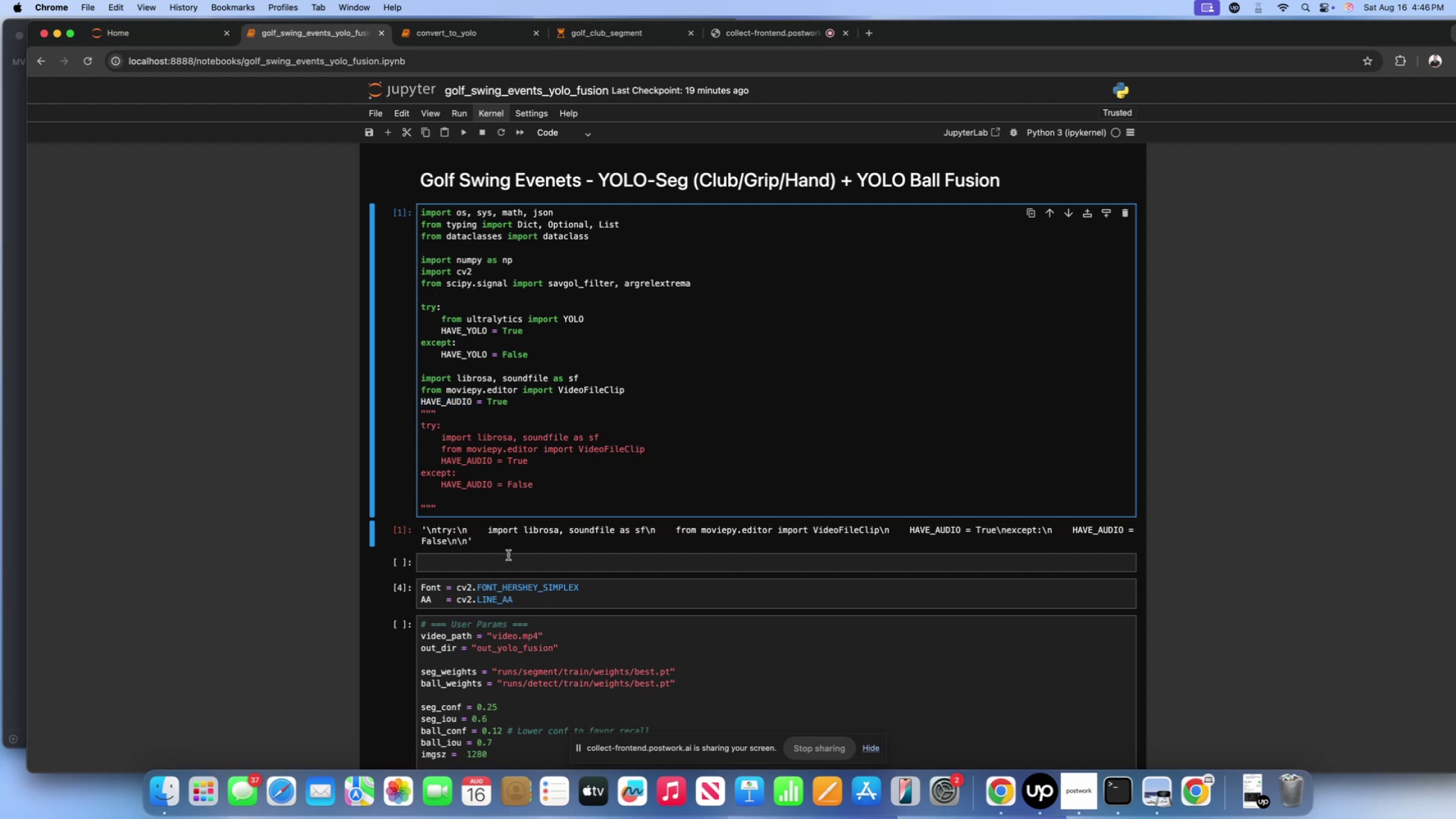 
left_click([524, 562])
 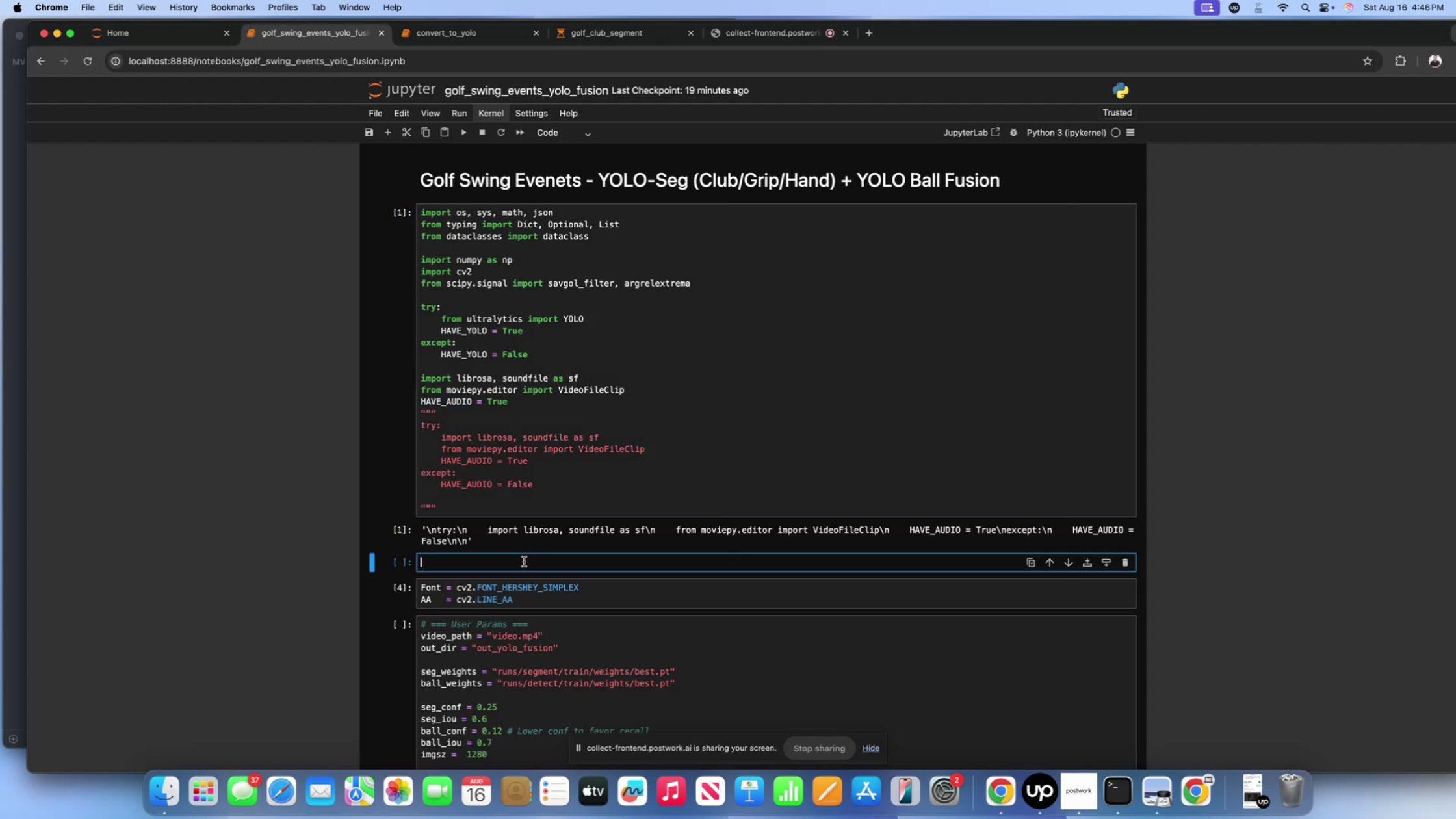 
key(Meta+V)
 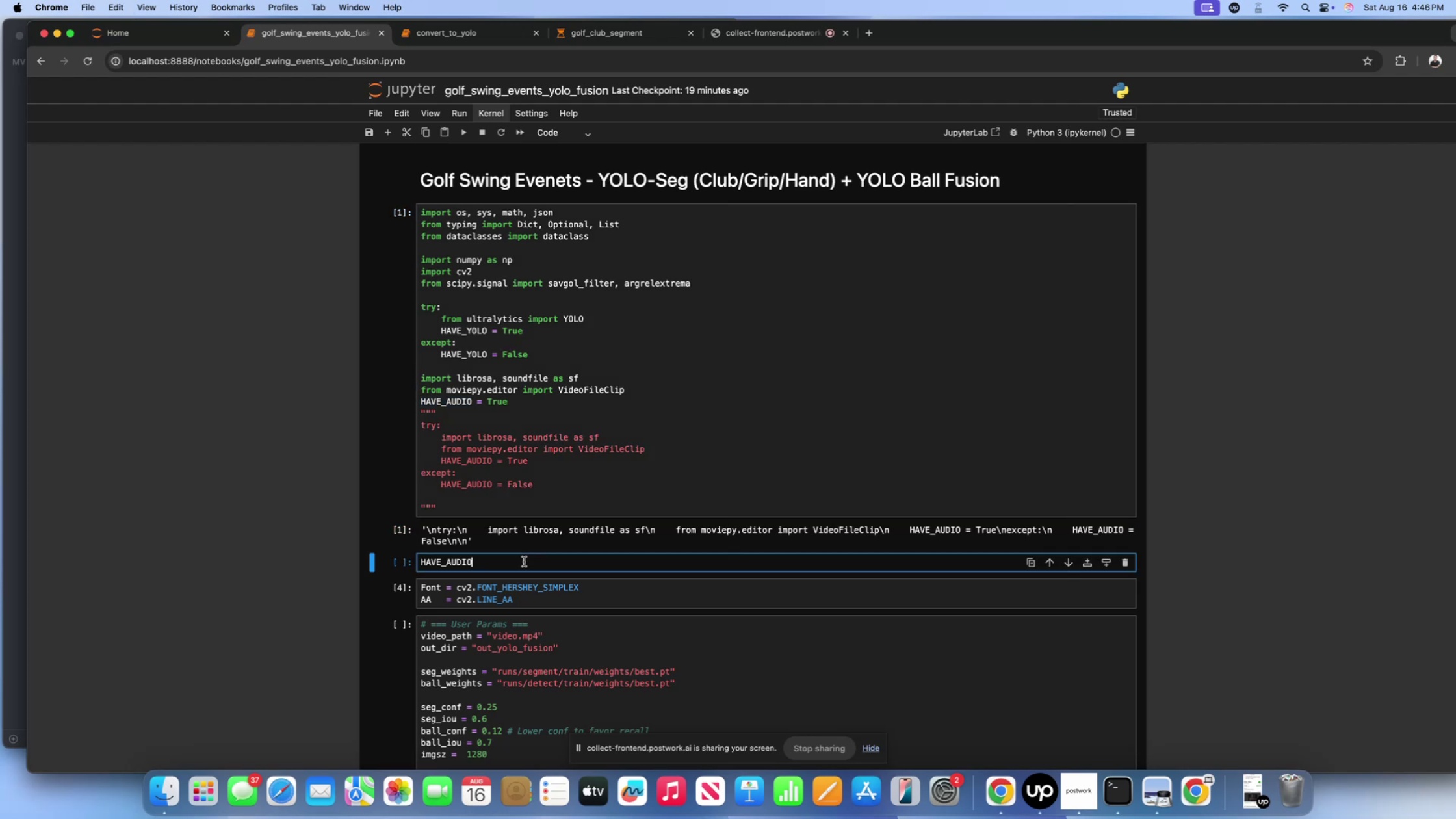 
key(Shift+ShiftLeft)
 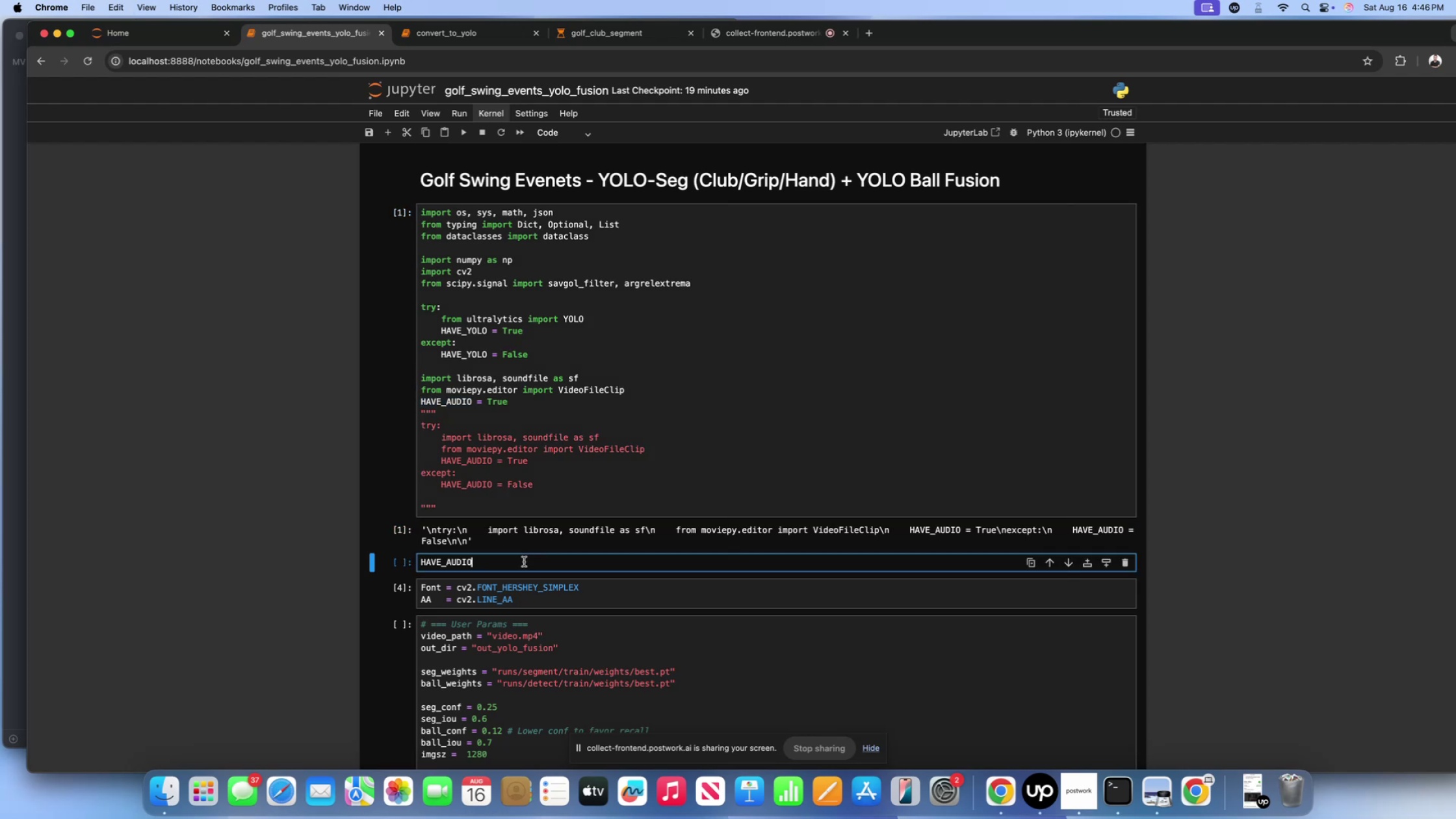 
key(Shift+Enter)
 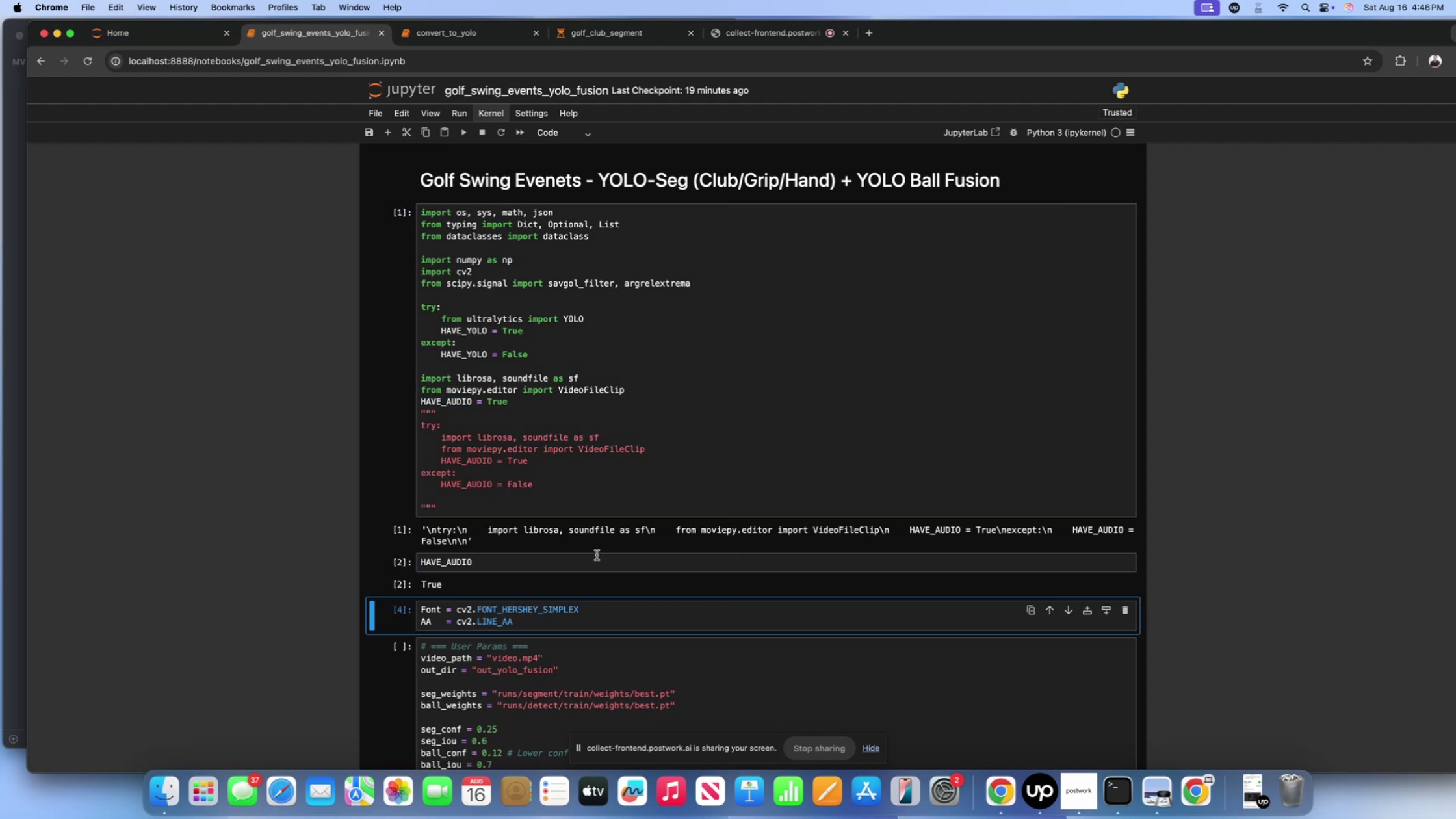 
scroll: coordinate [514, 491], scroll_direction: down, amount: 22.0
 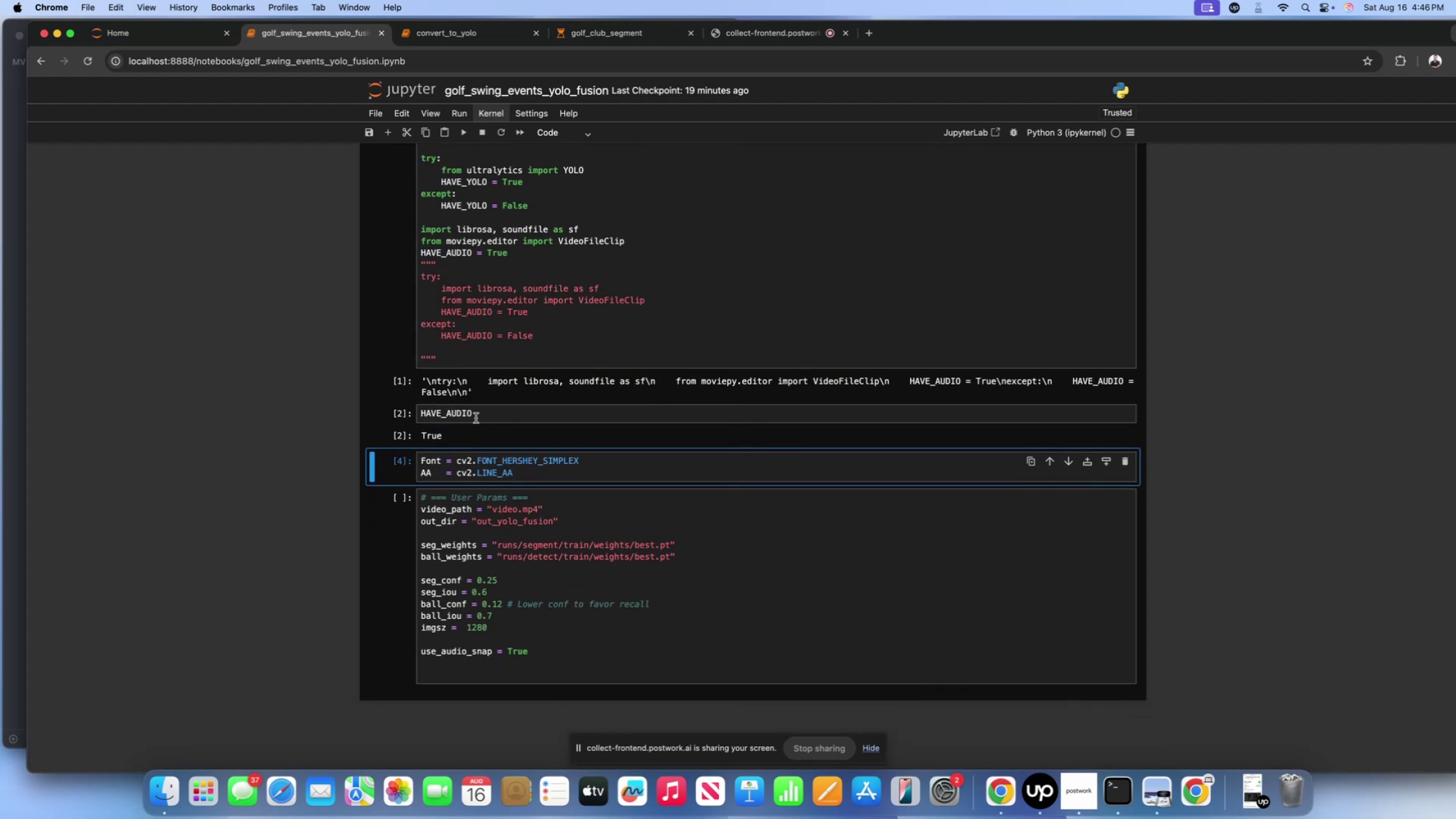 
left_click([476, 418])
 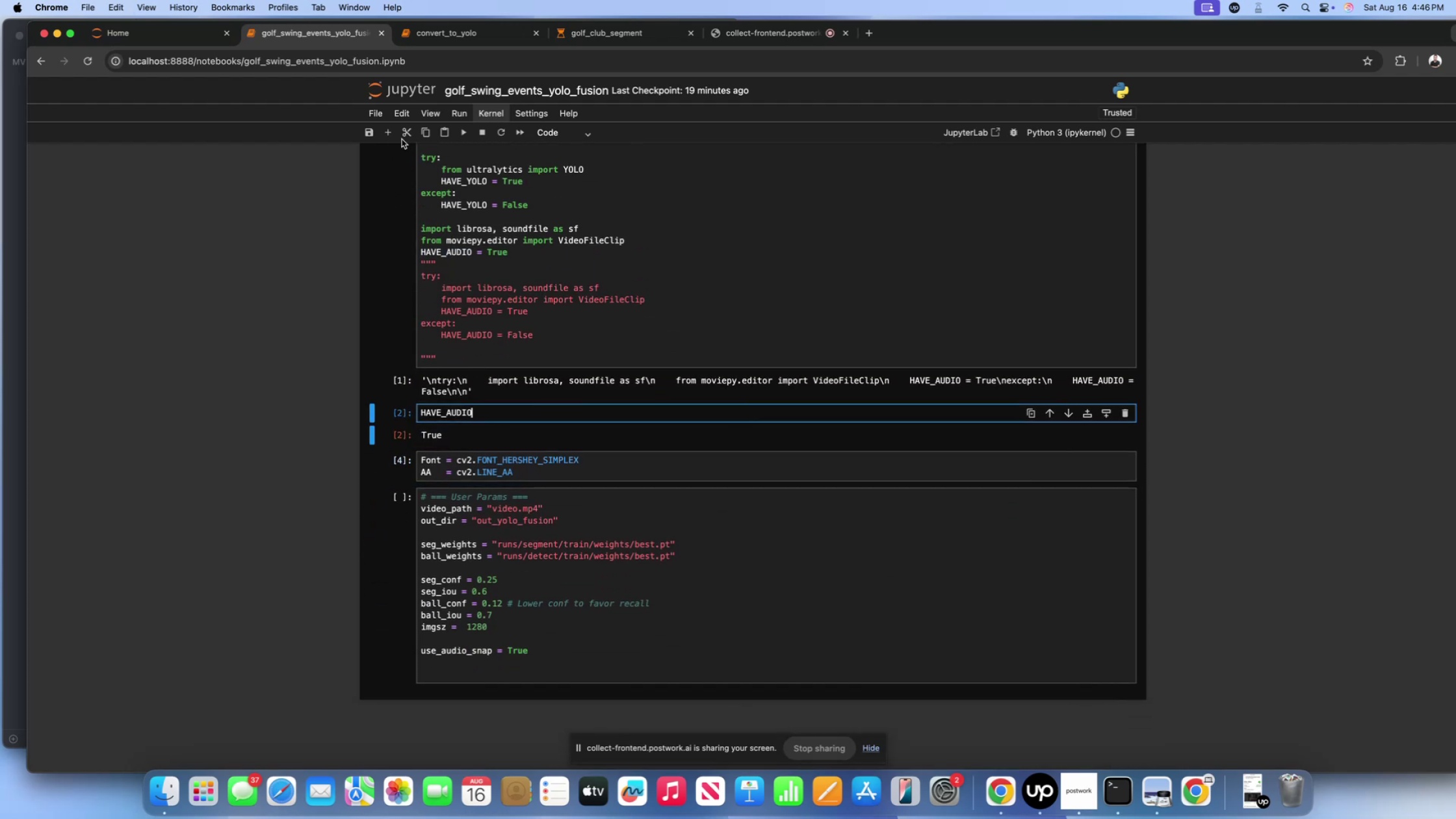 
left_click([404, 136])
 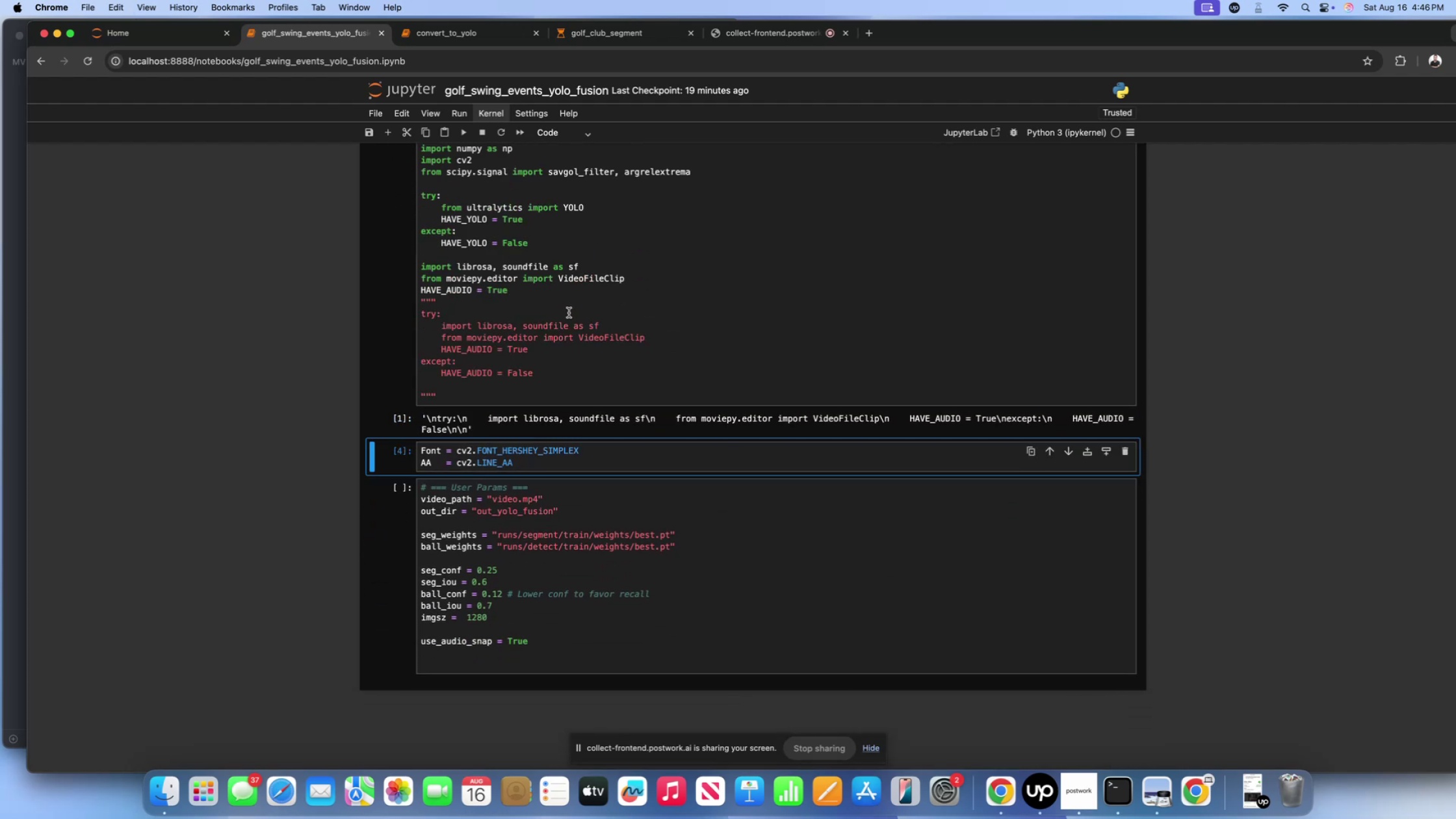 
scroll: coordinate [549, 337], scroll_direction: up, amount: 14.0
 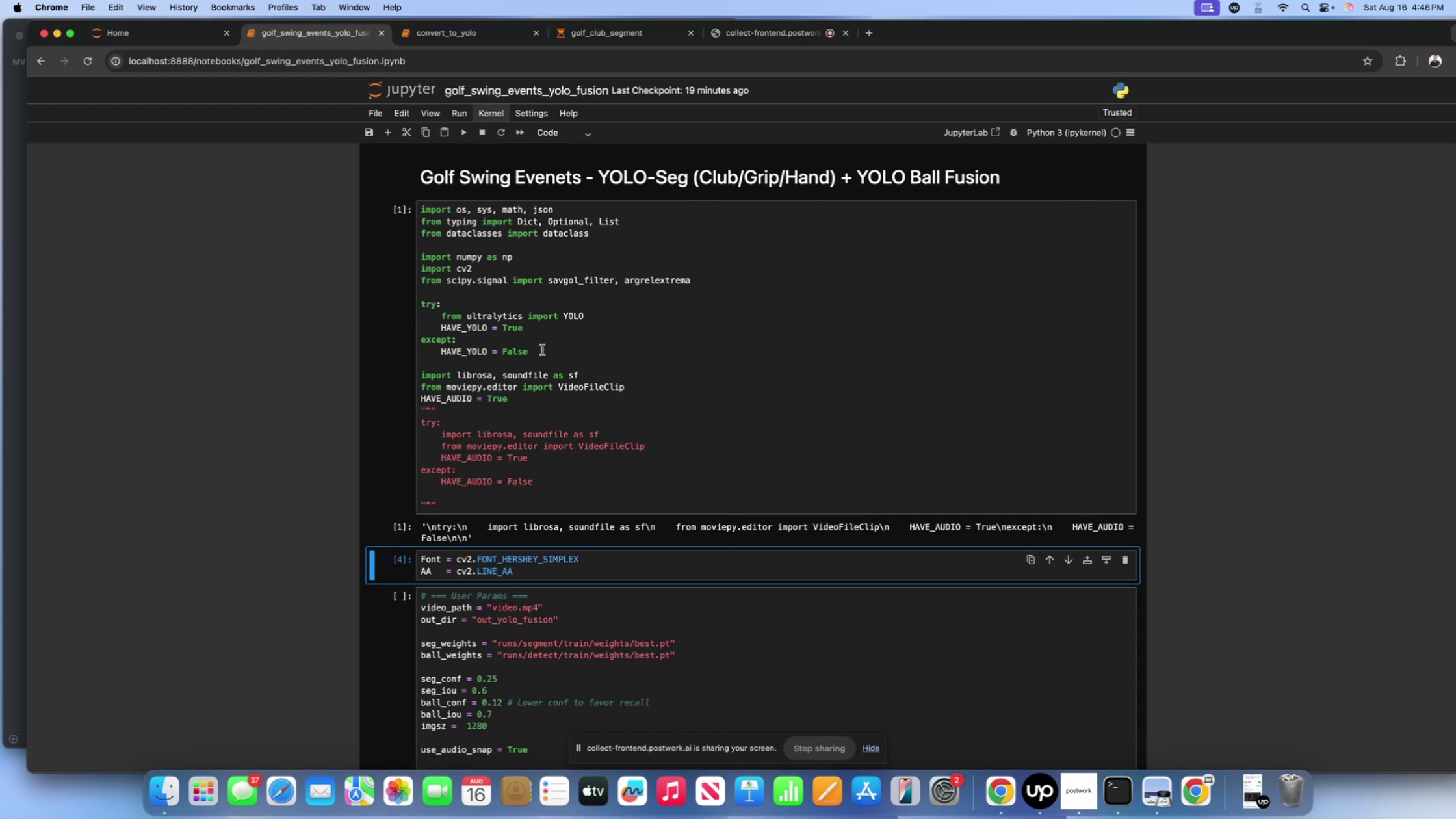 
scroll: coordinate [542, 350], scroll_direction: down, amount: 24.0
 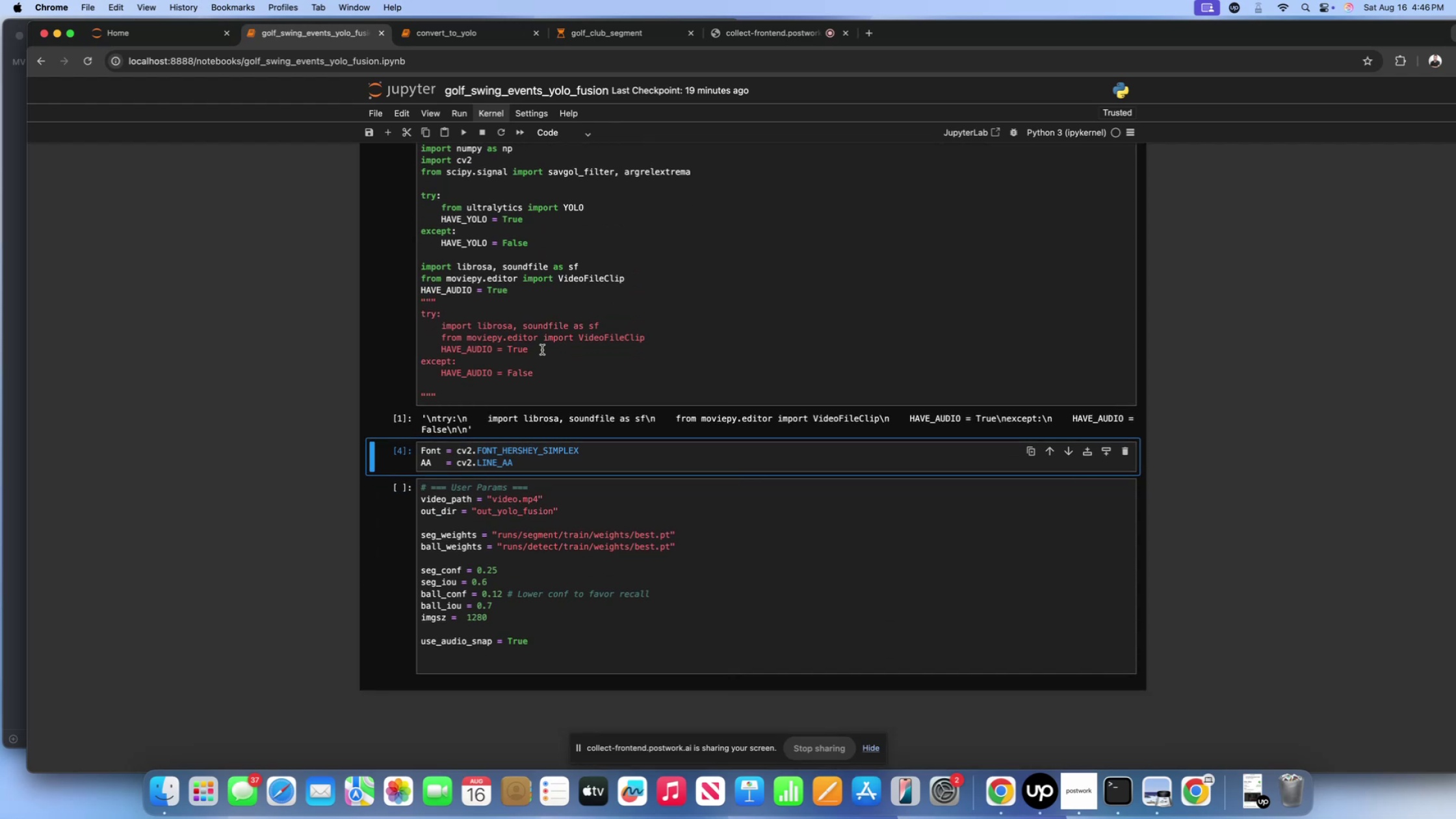 
scroll: coordinate [486, 334], scroll_direction: up, amount: 21.0
 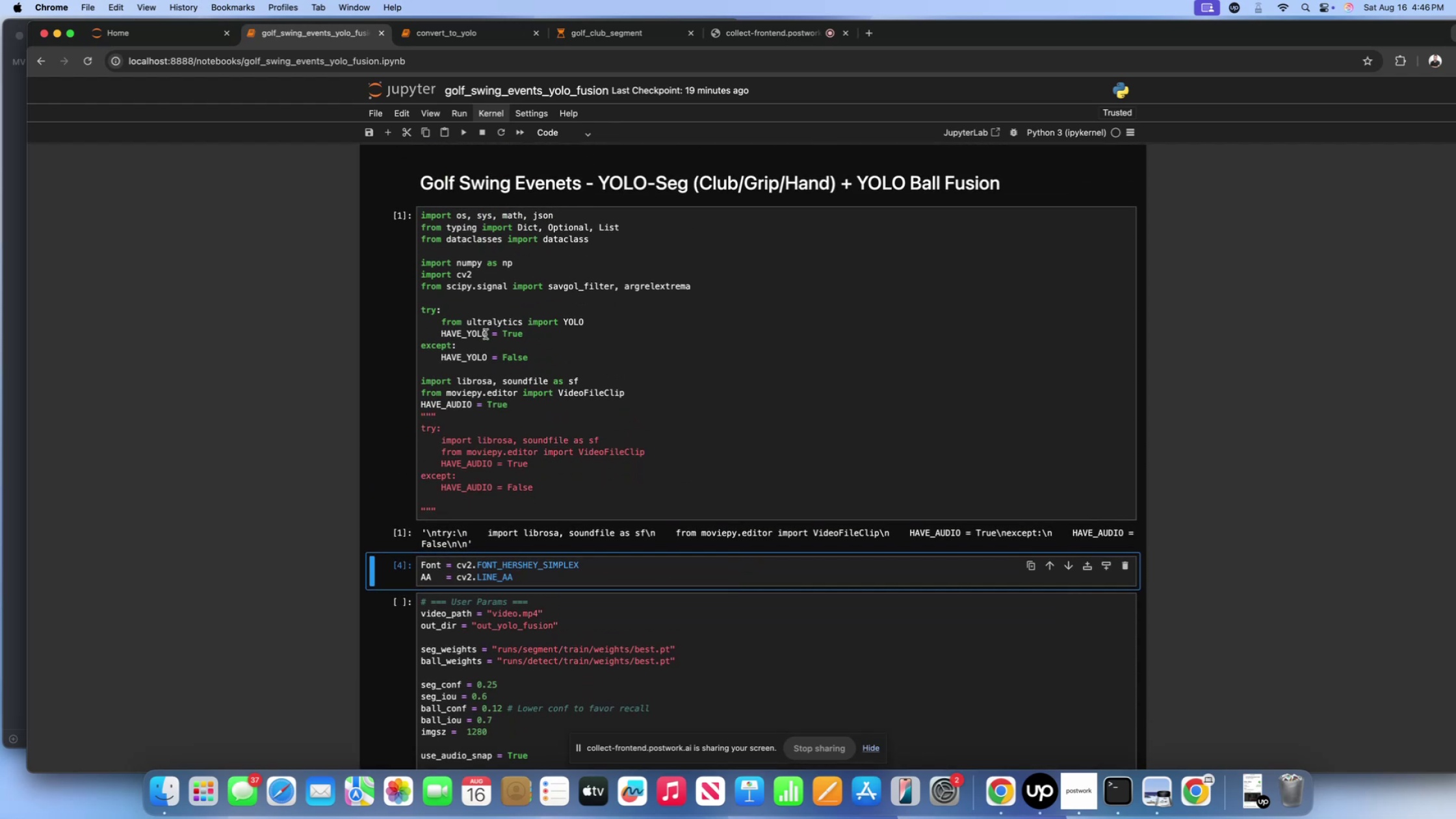 
scroll: coordinate [570, 644], scroll_direction: down, amount: 58.0
 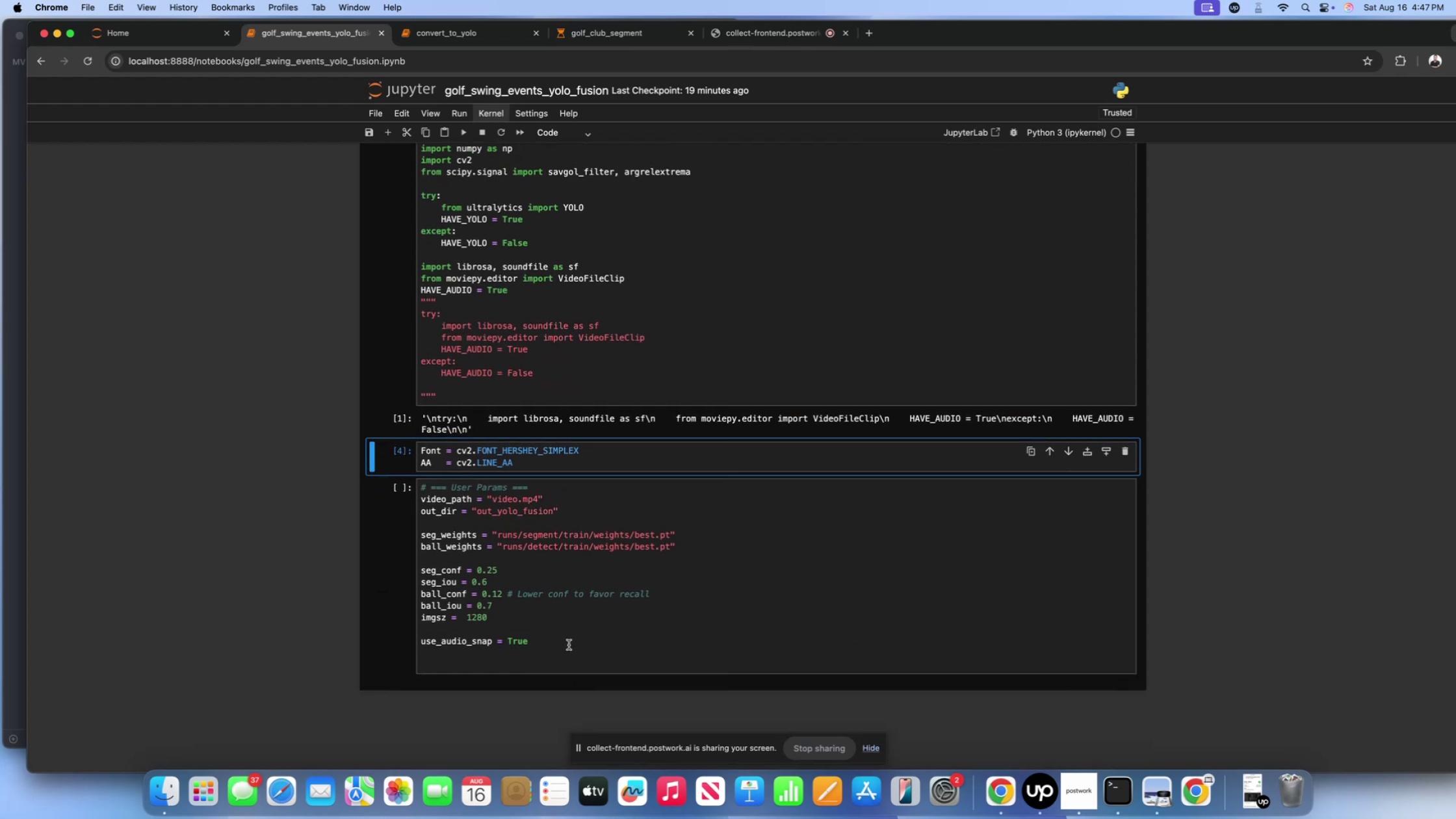 
left_click([569, 645])
 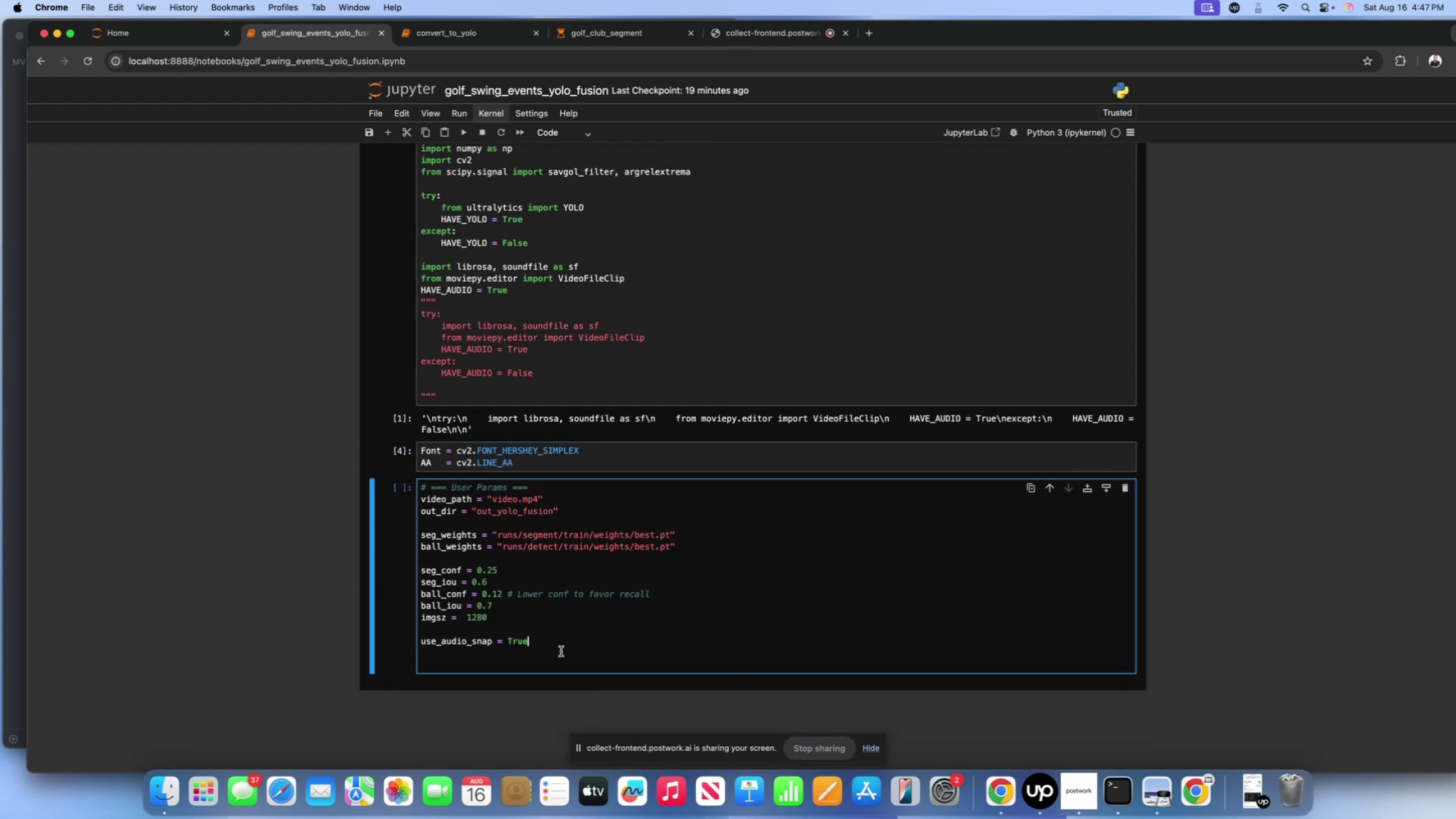 
left_click([561, 651])
 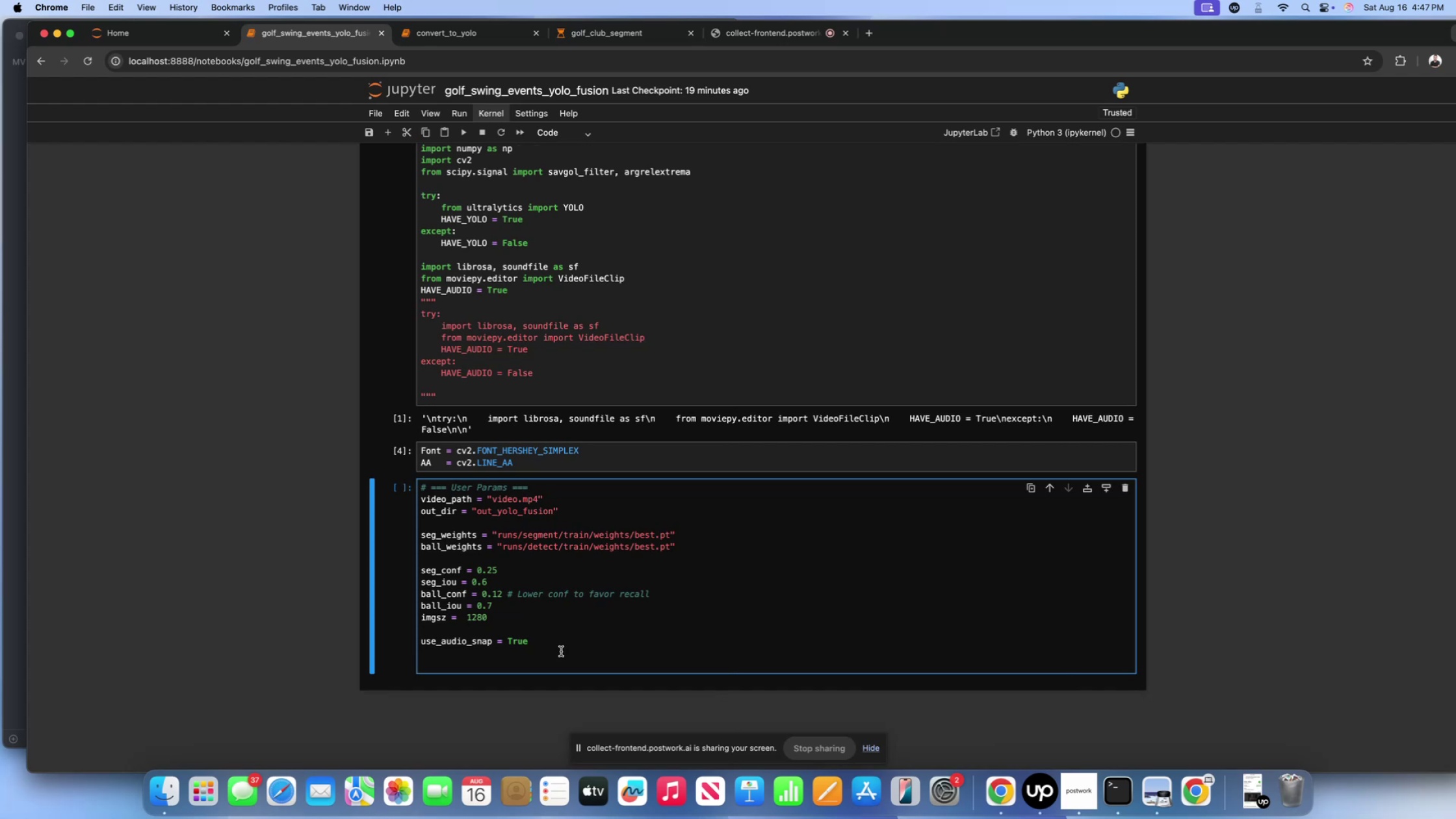 
wait(11.77)
 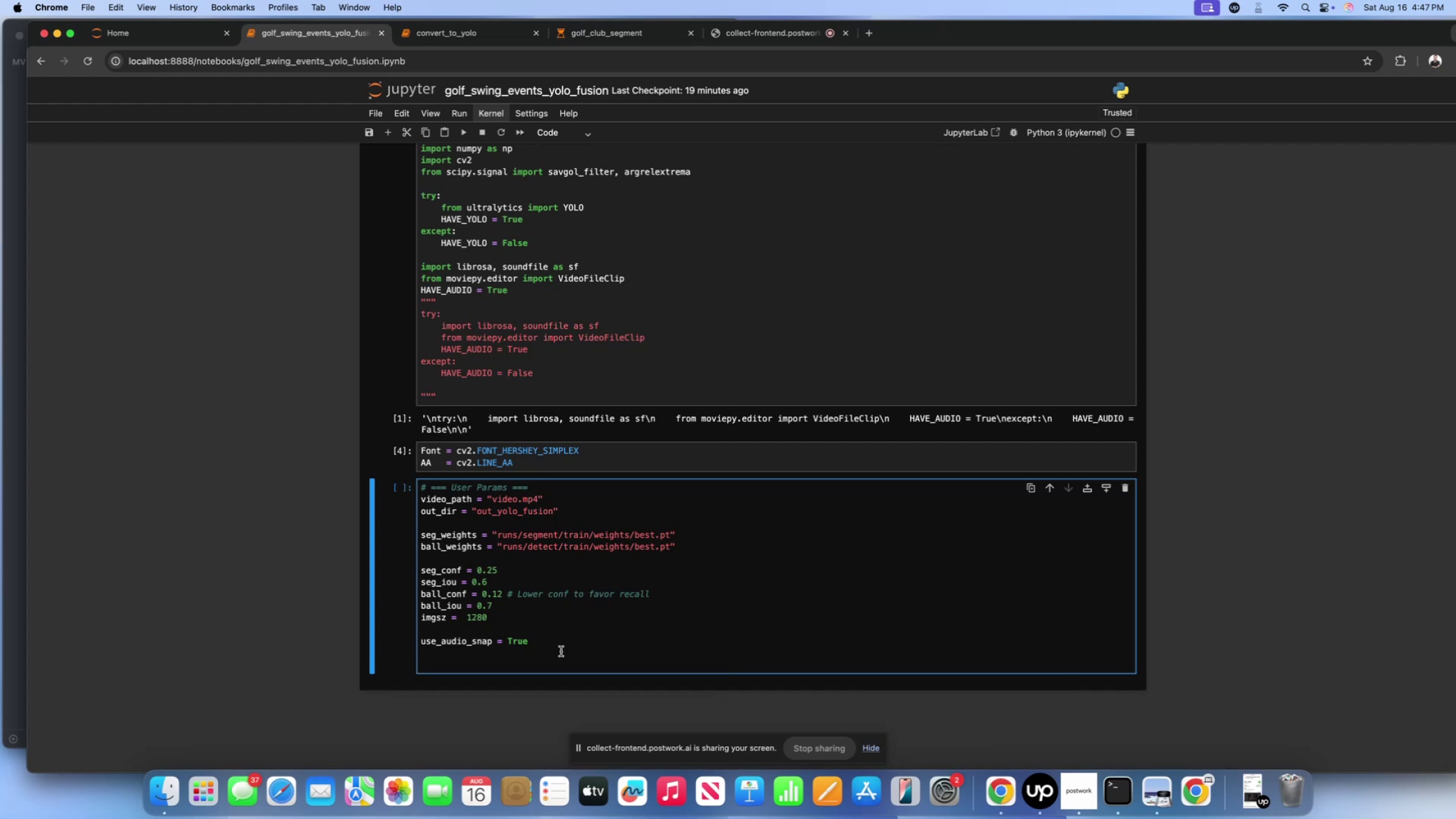 
type(\strit)
key(Backspace)
key(Backspace)
key(Backspace)
key(Backspace)
key(Backspace)
key(Backspace)
 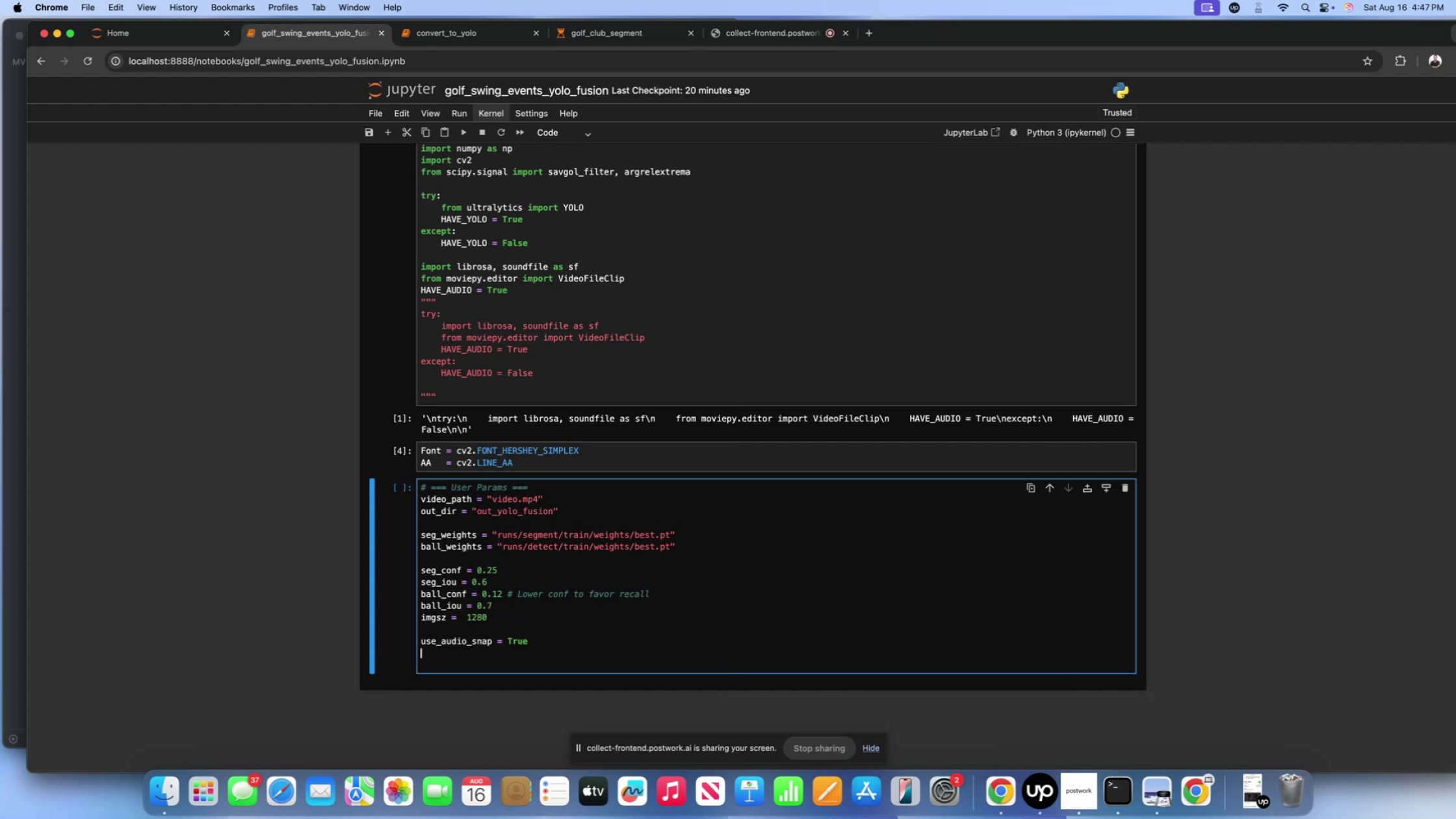 
key(Enter)
 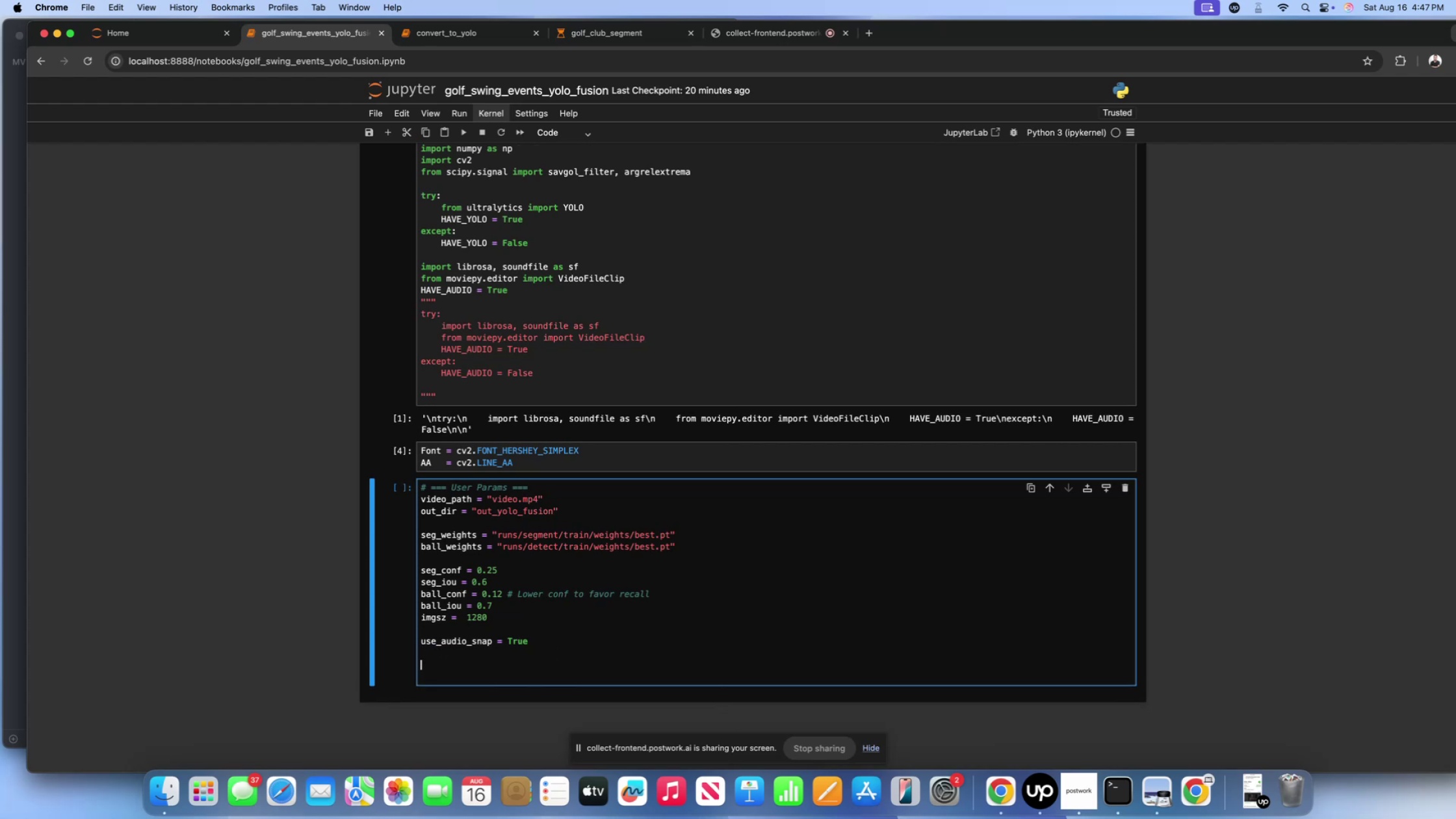 
type(stric_modes = )
 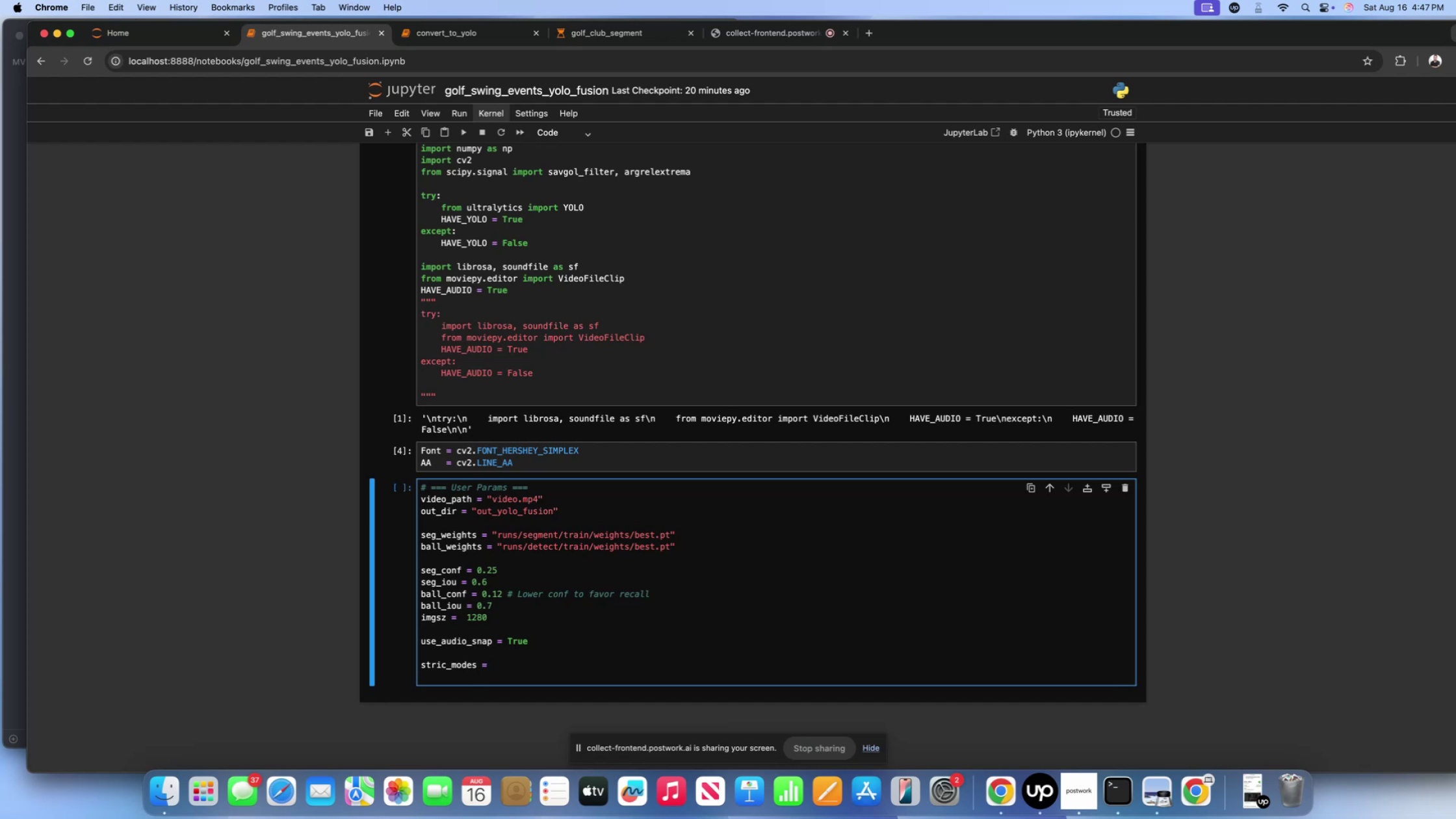 
wait(7.77)
 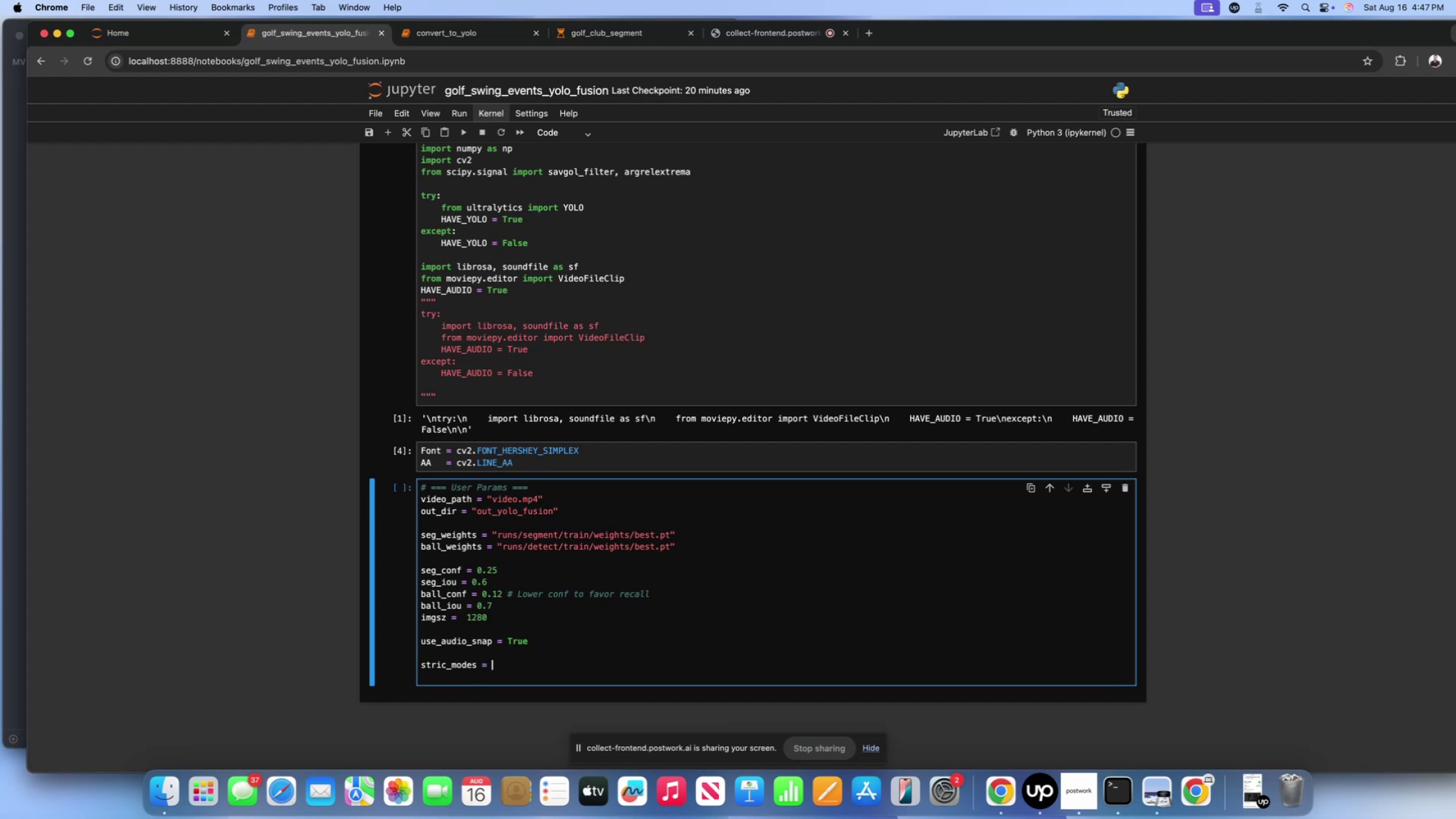 
key(BracketLeft)
 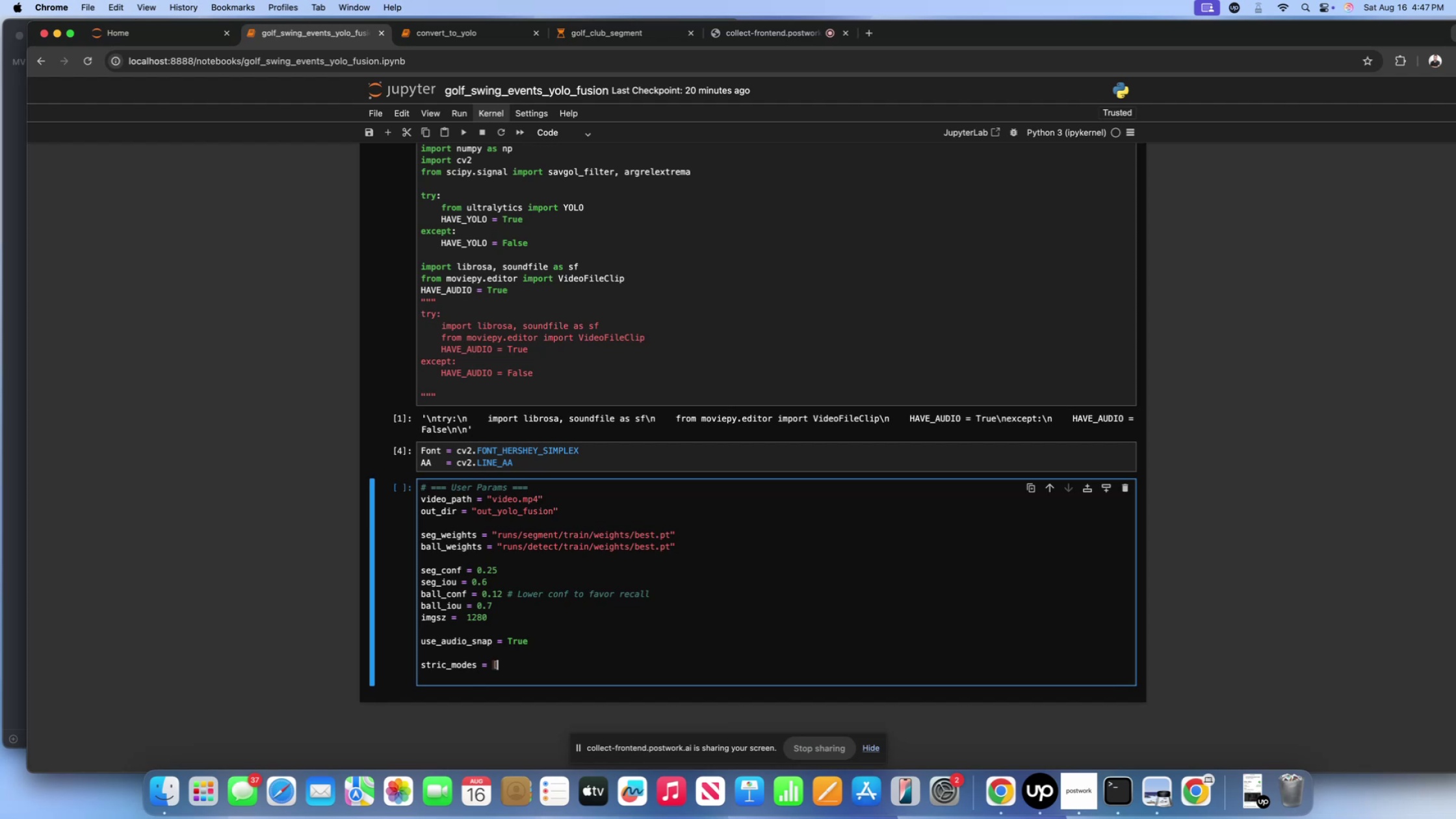 
key(BracketRight)
 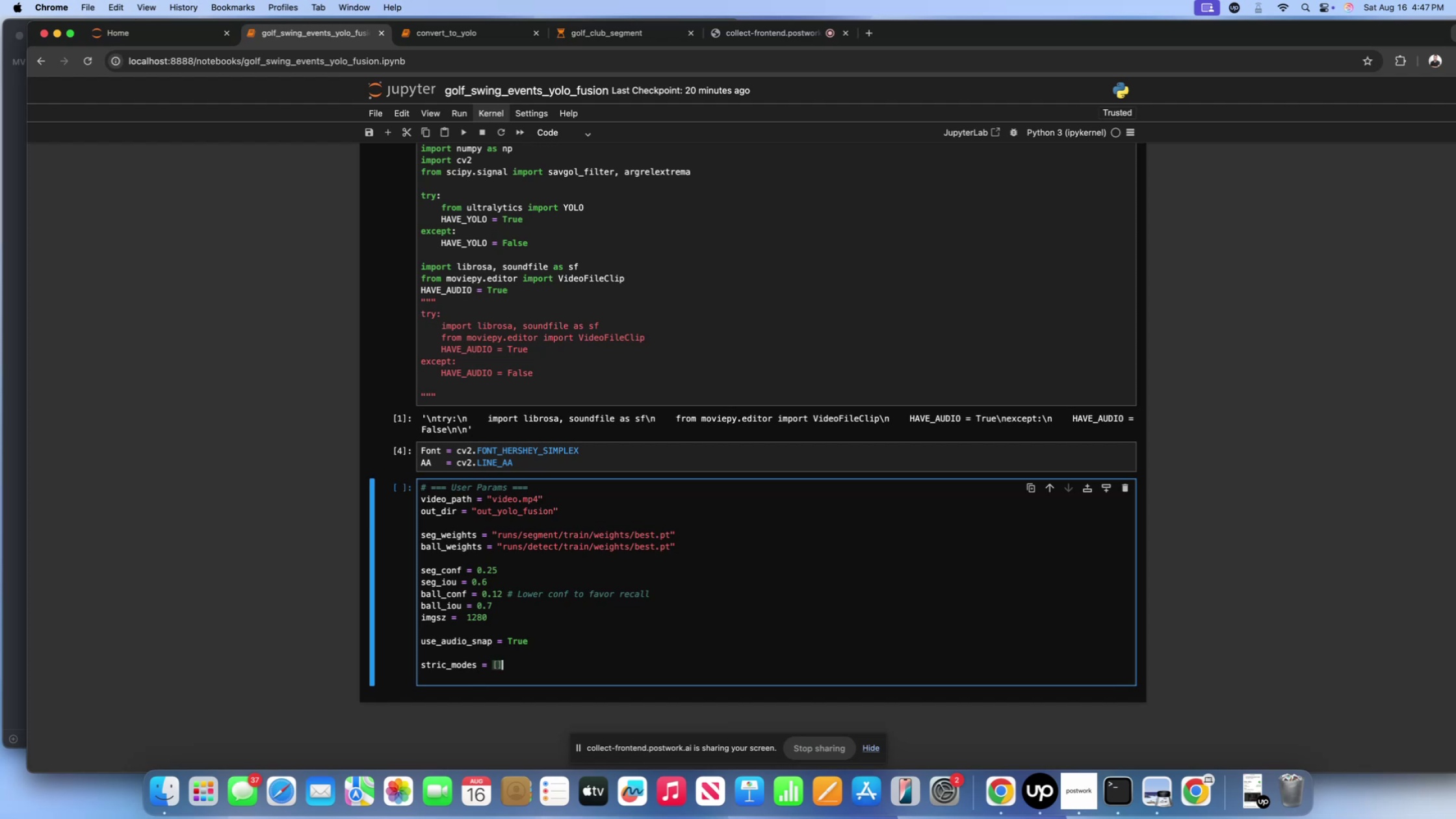 
key(Backspace)
 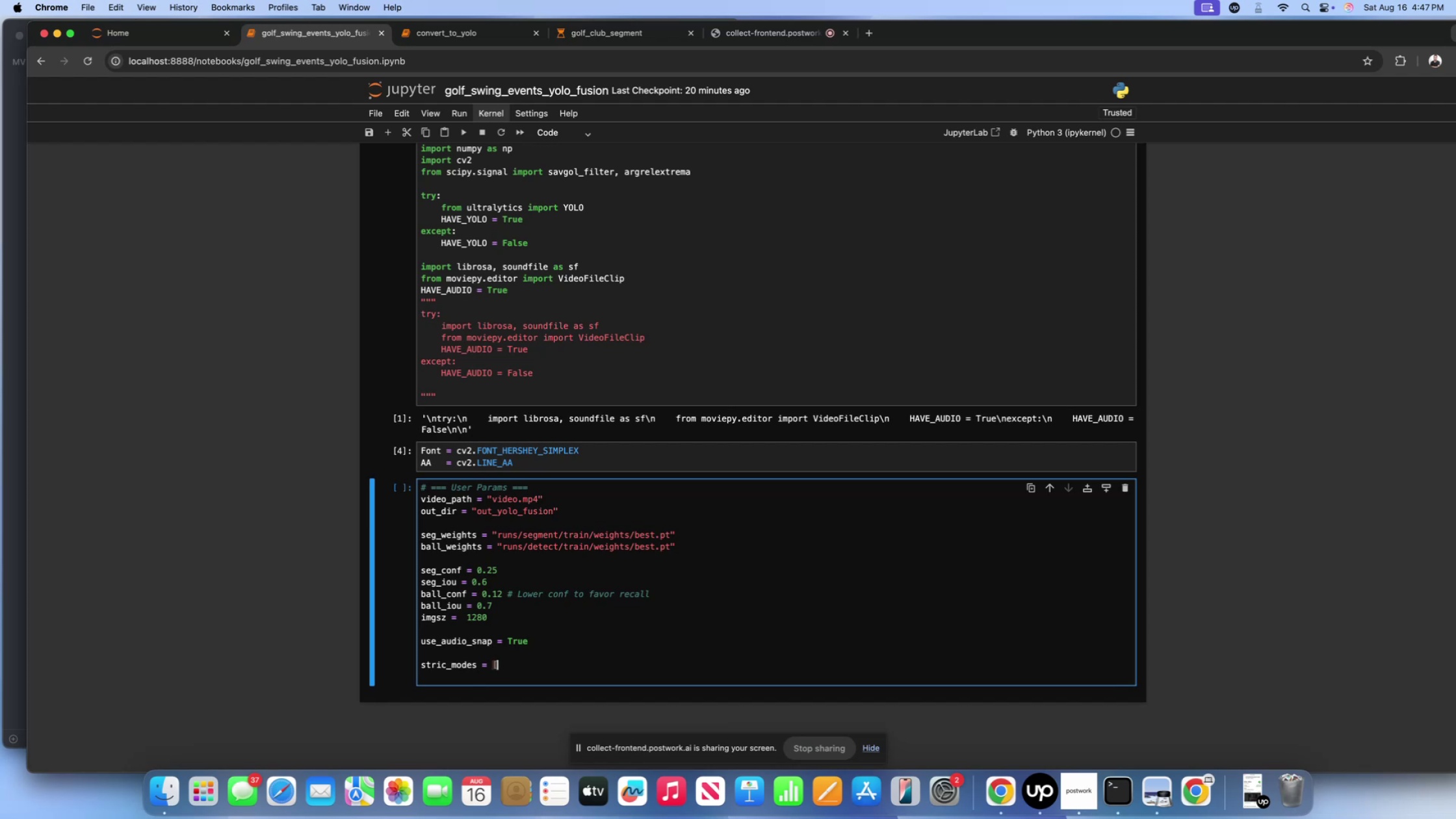 
key(Shift+ShiftLeft)
 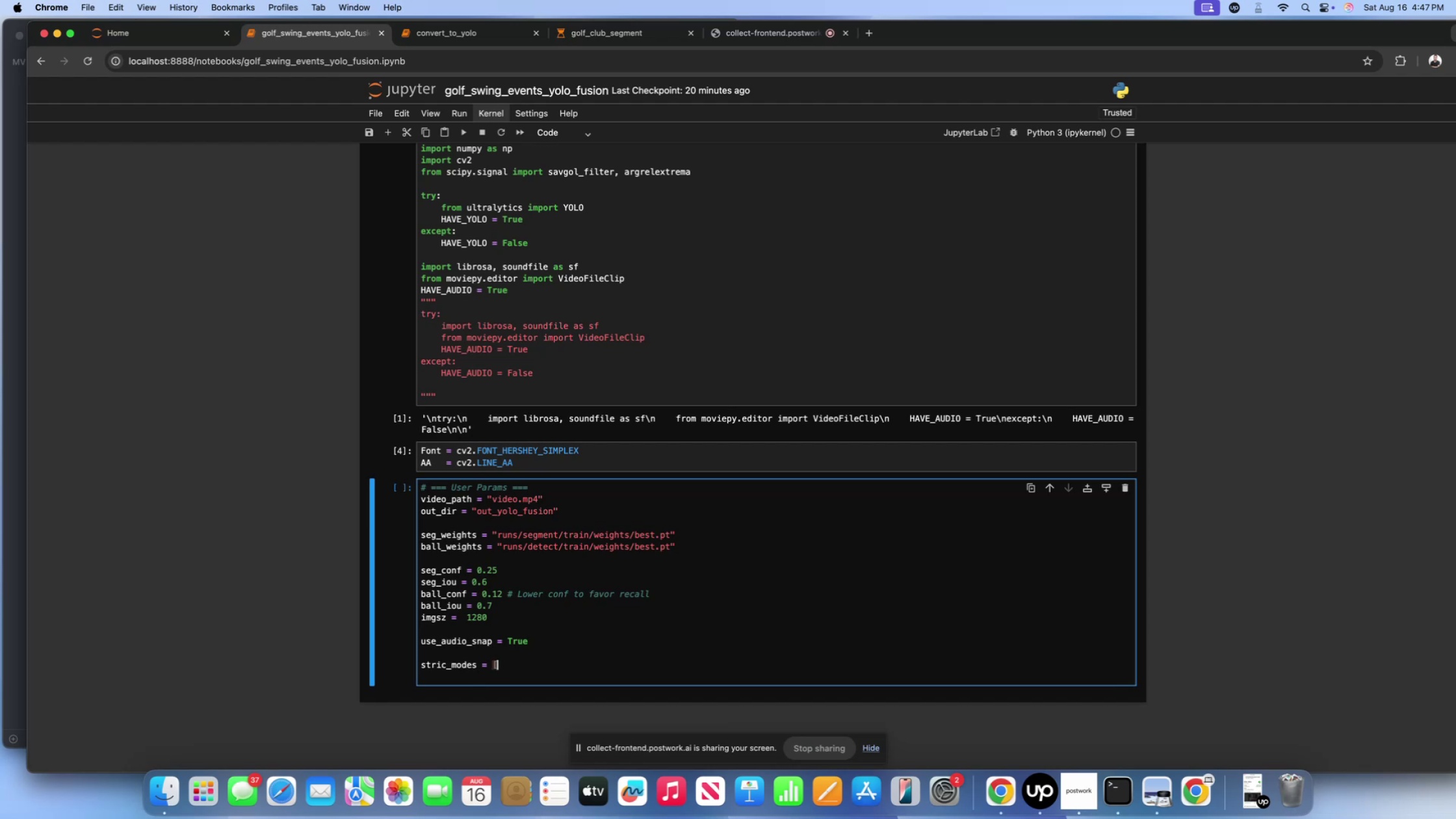 
key(Backspace)
 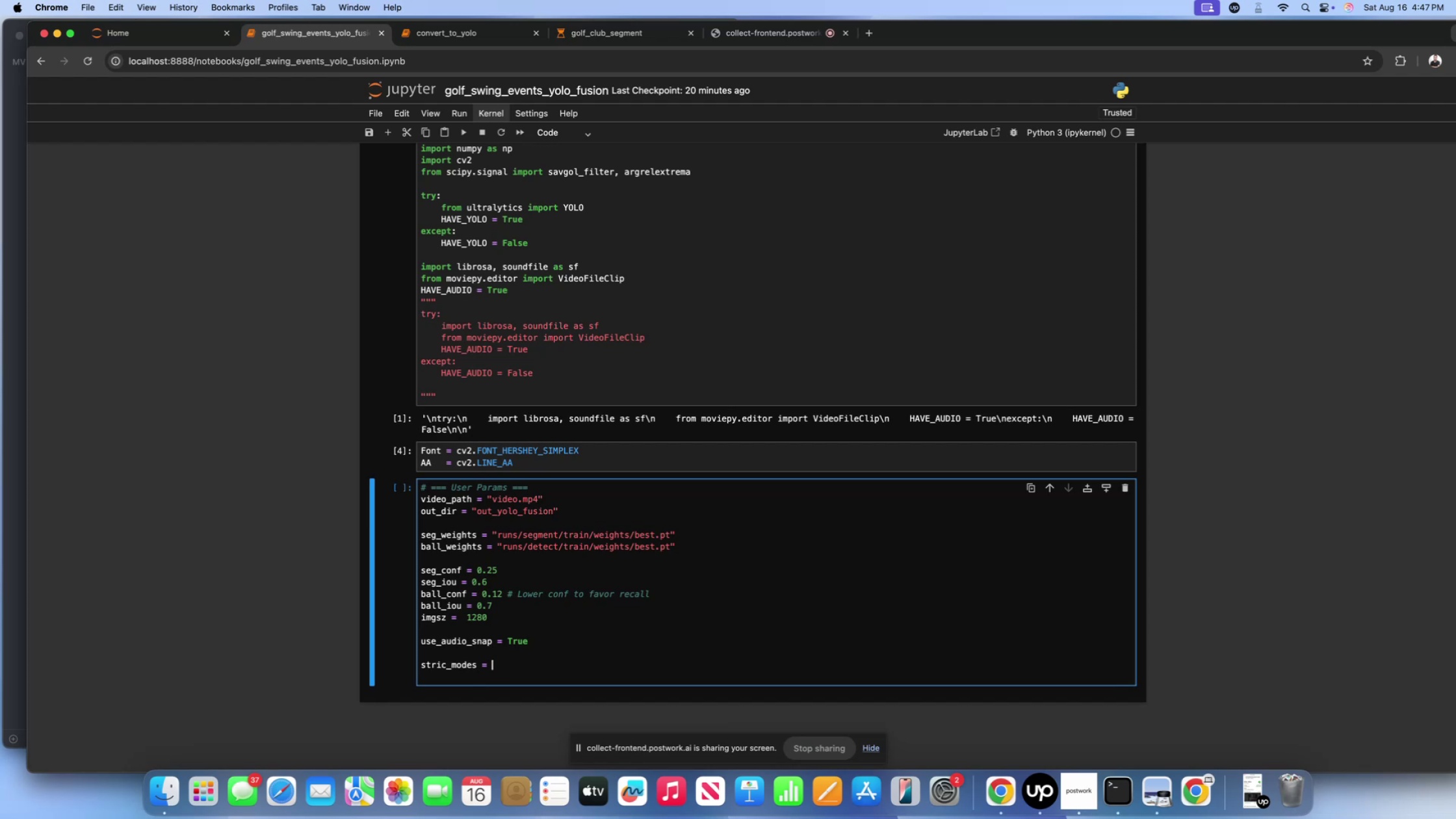 
key(Shift+BracketLeft)
 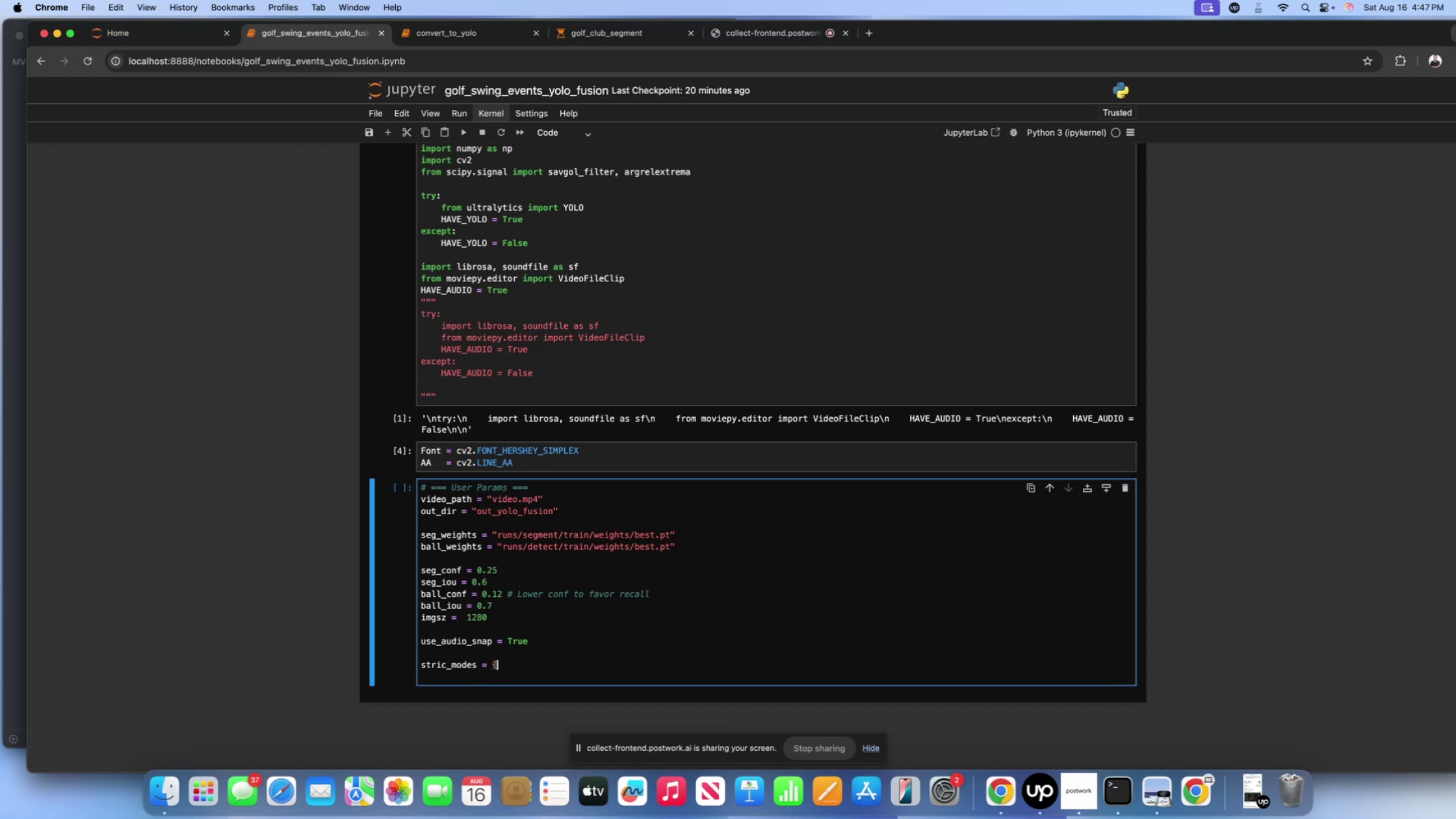 
key(Shift+ShiftLeft)
 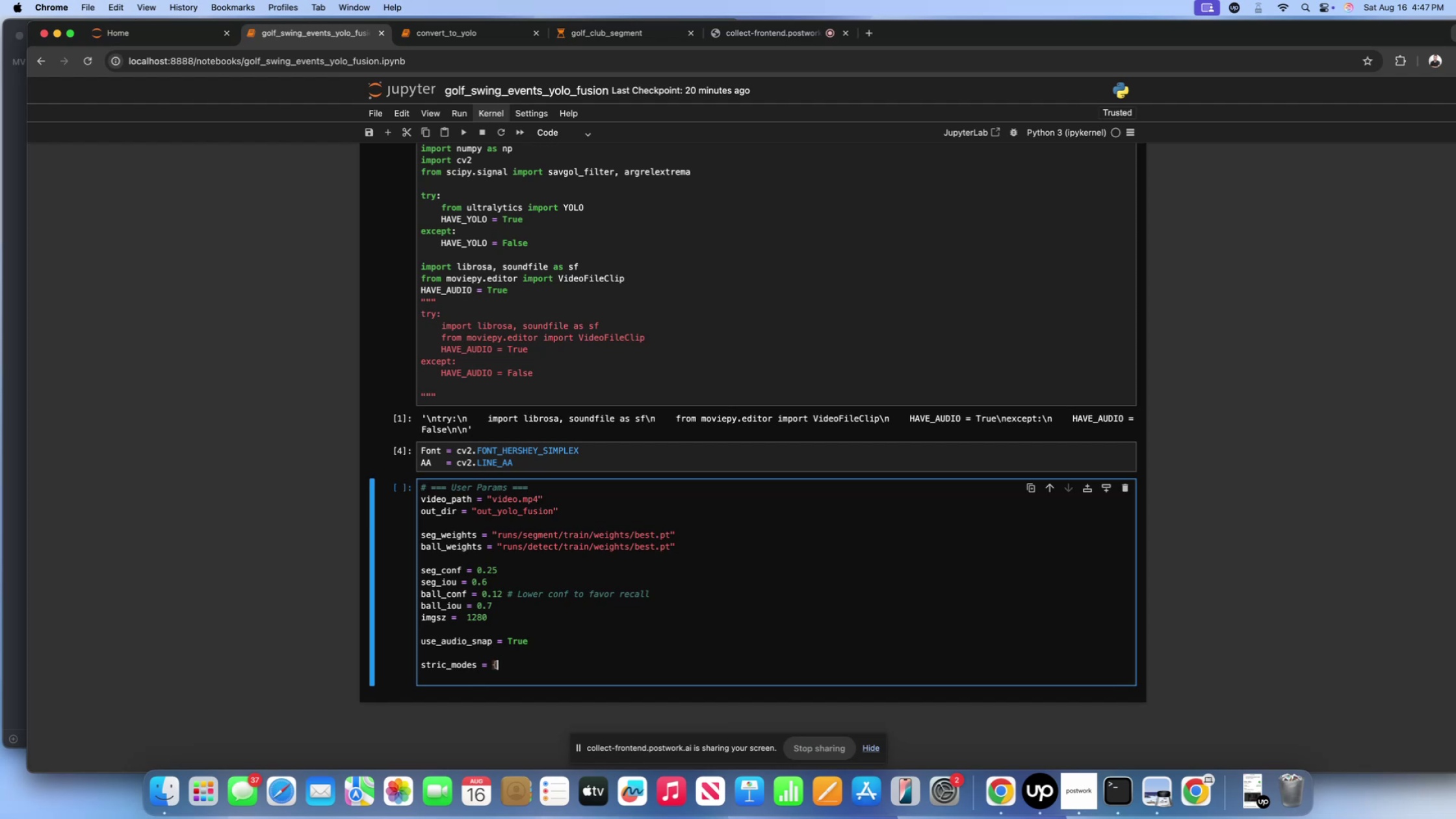 
key(Shift+BracketRight)
 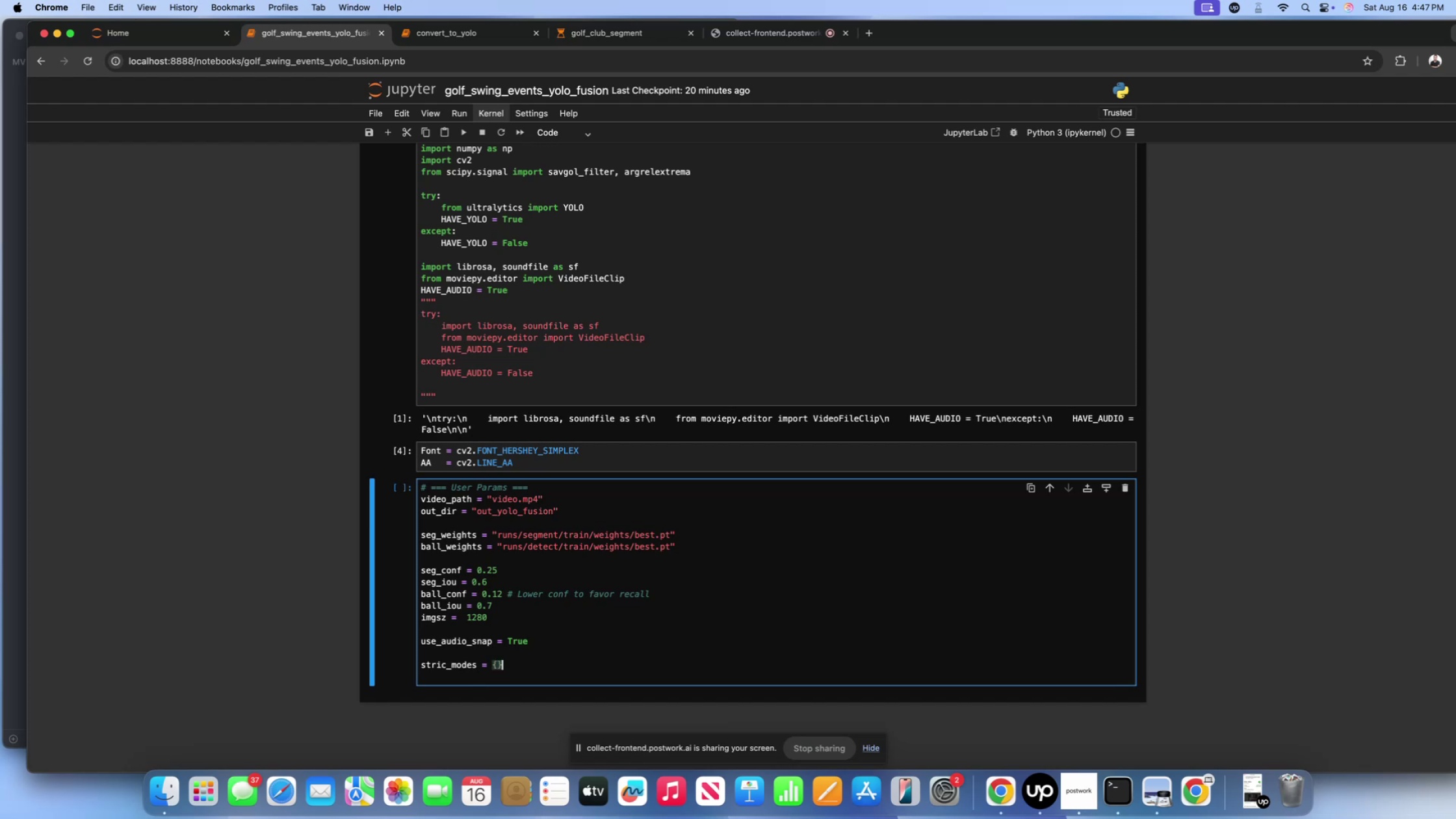 
key(ArrowLeft)
 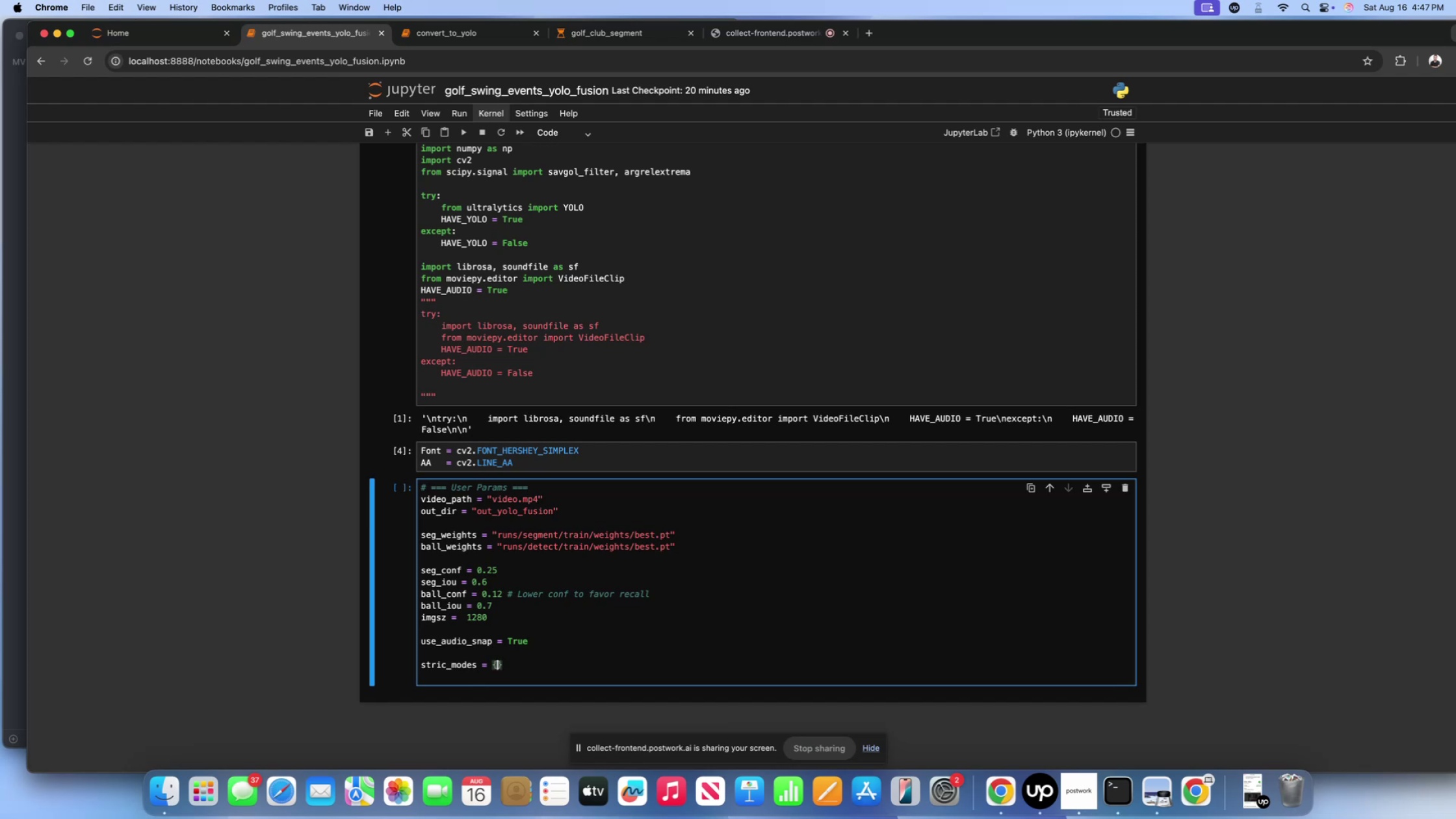 
key(Backslash)
 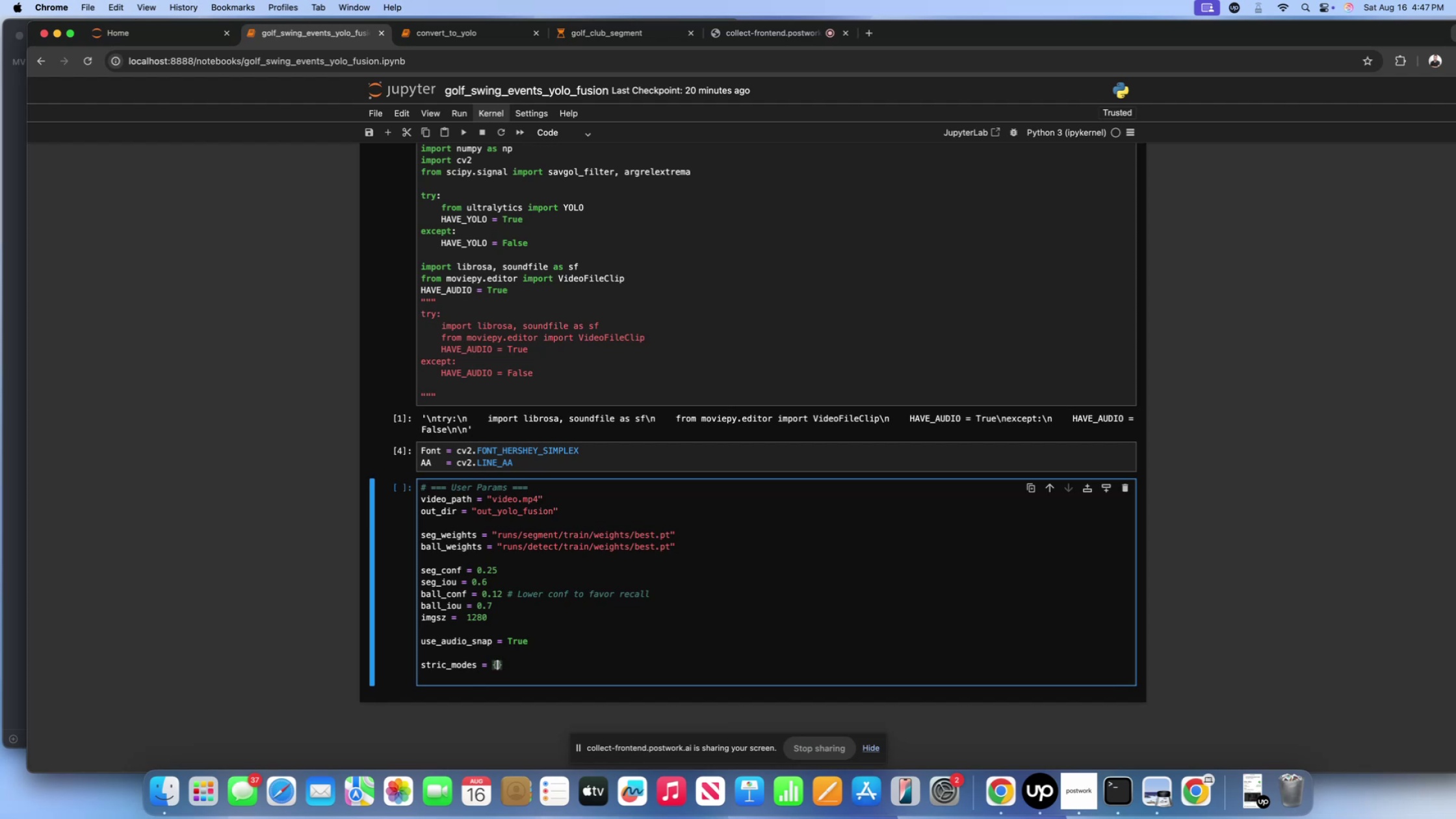 
key(Enter)
 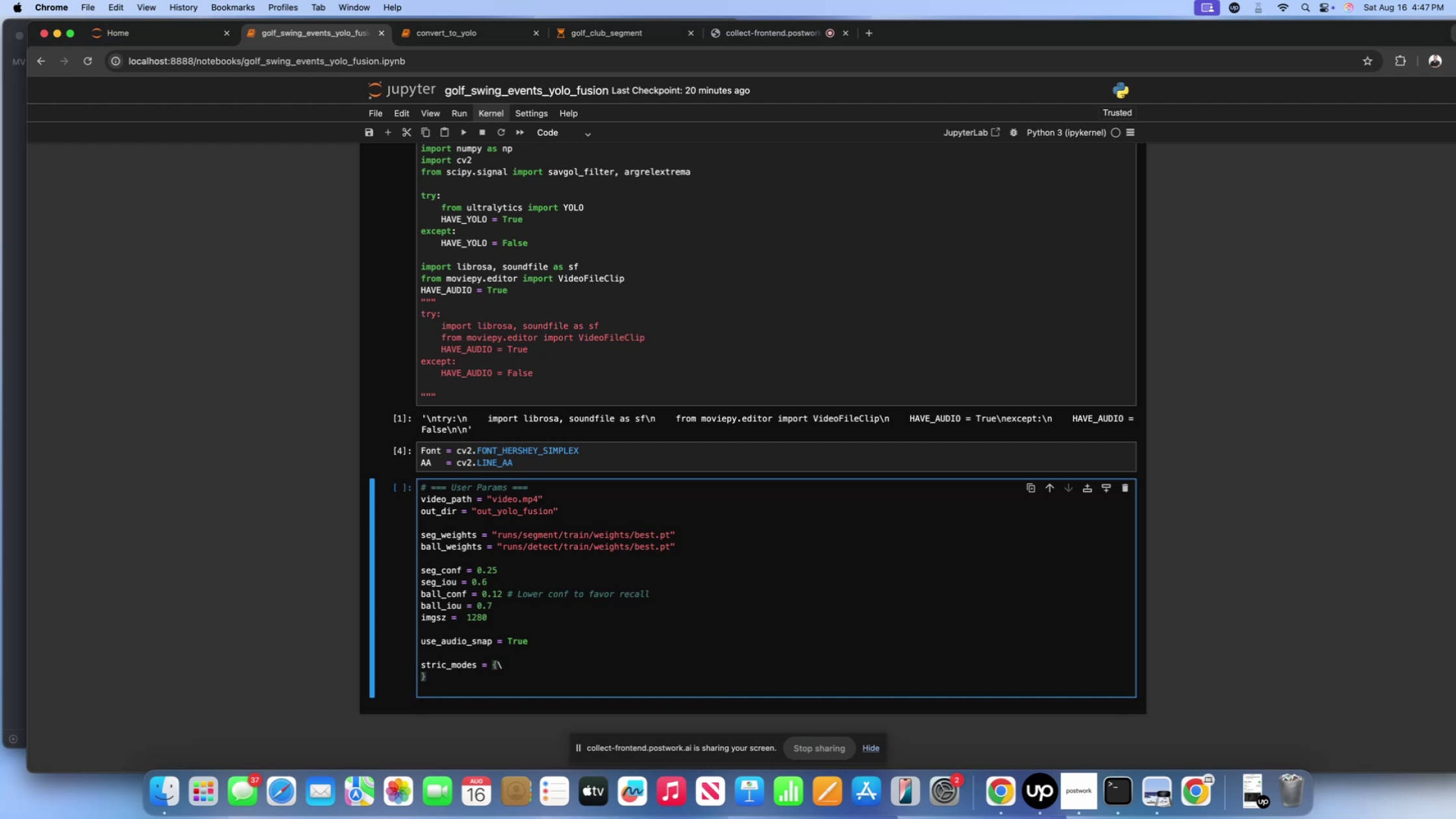 
key(Backspace)
 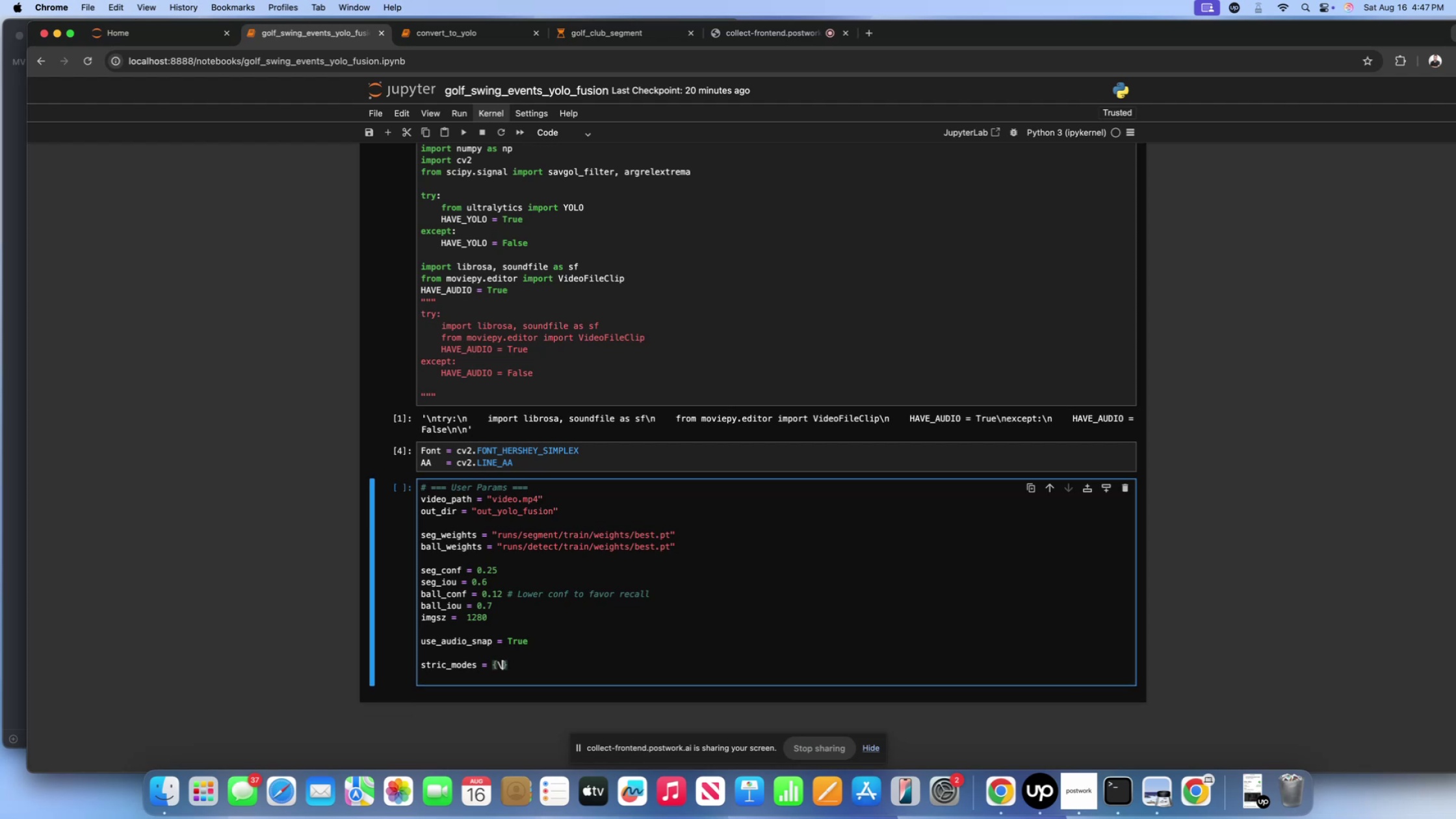 
key(Backspace)
 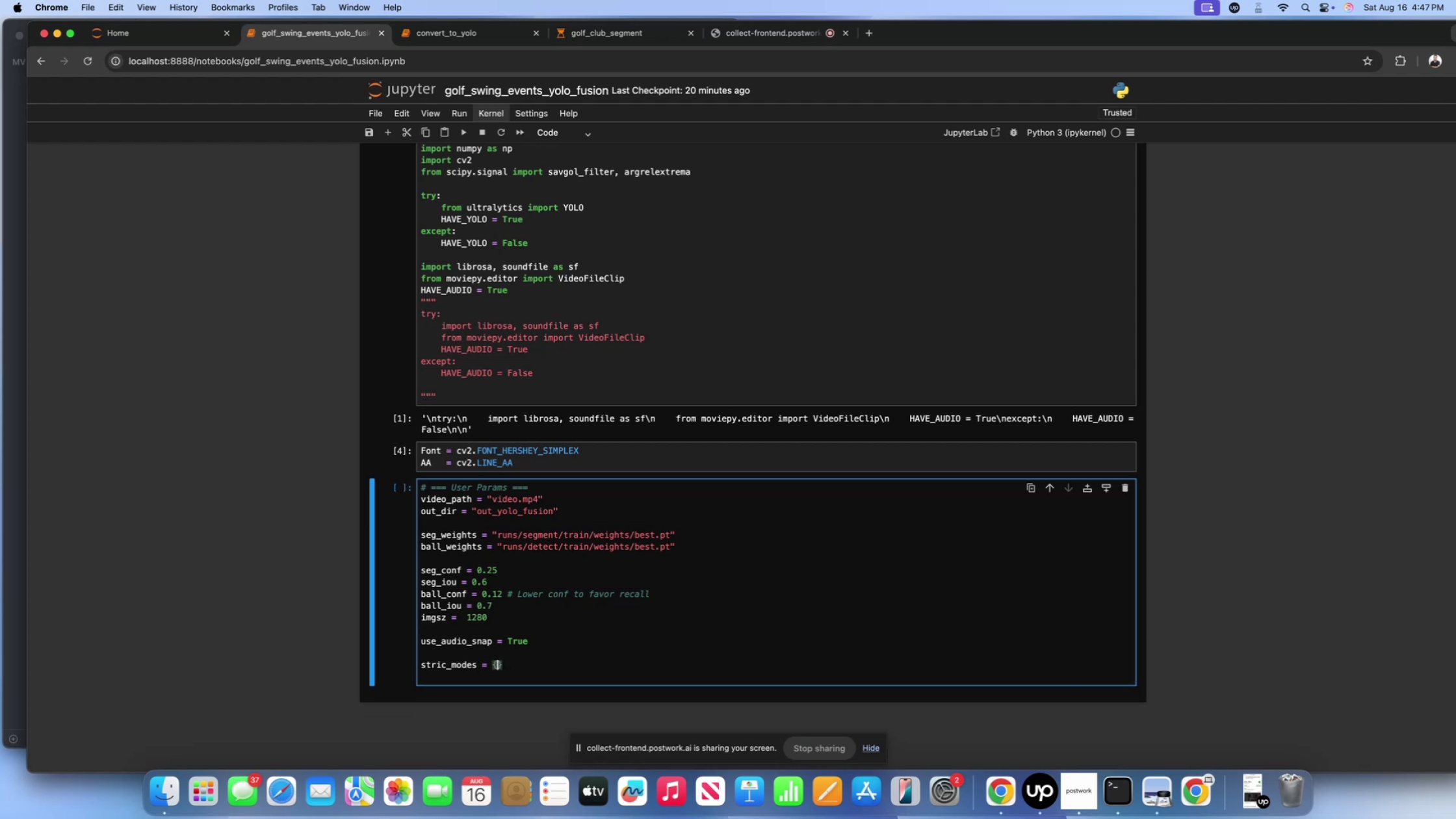 
key(Enter)
 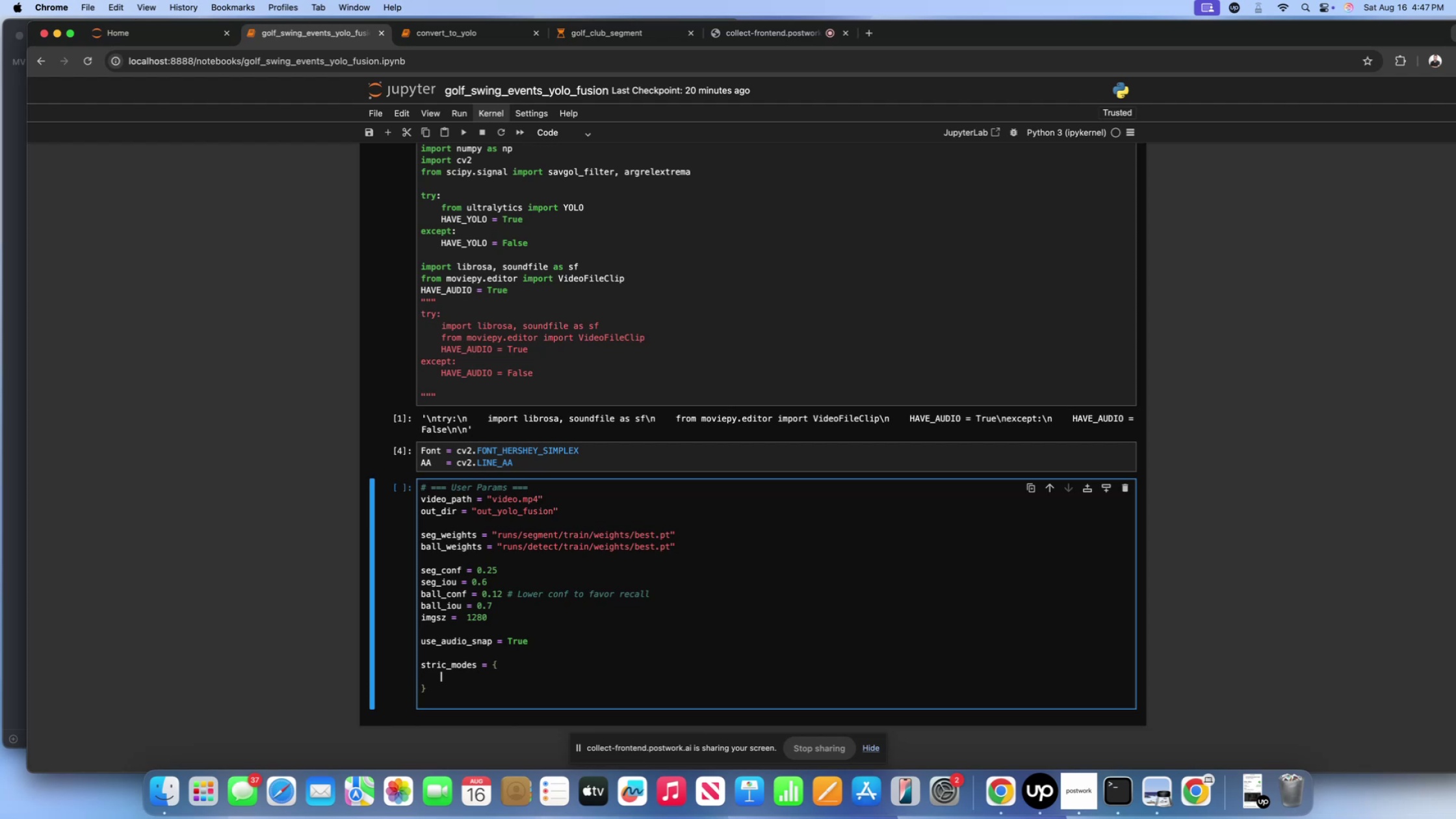 
wait(10.12)
 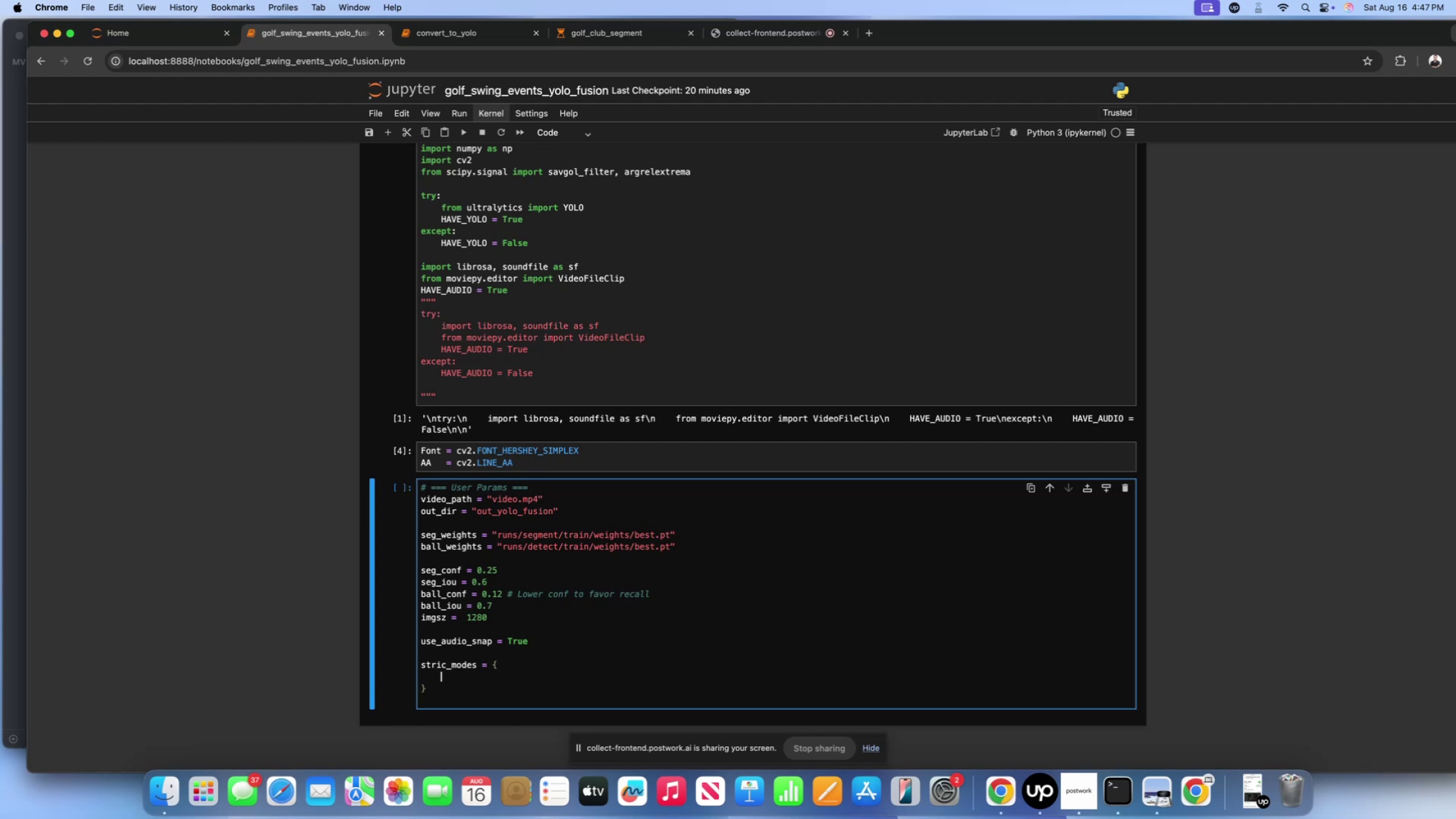 
key(Shift+ShiftLeft)
 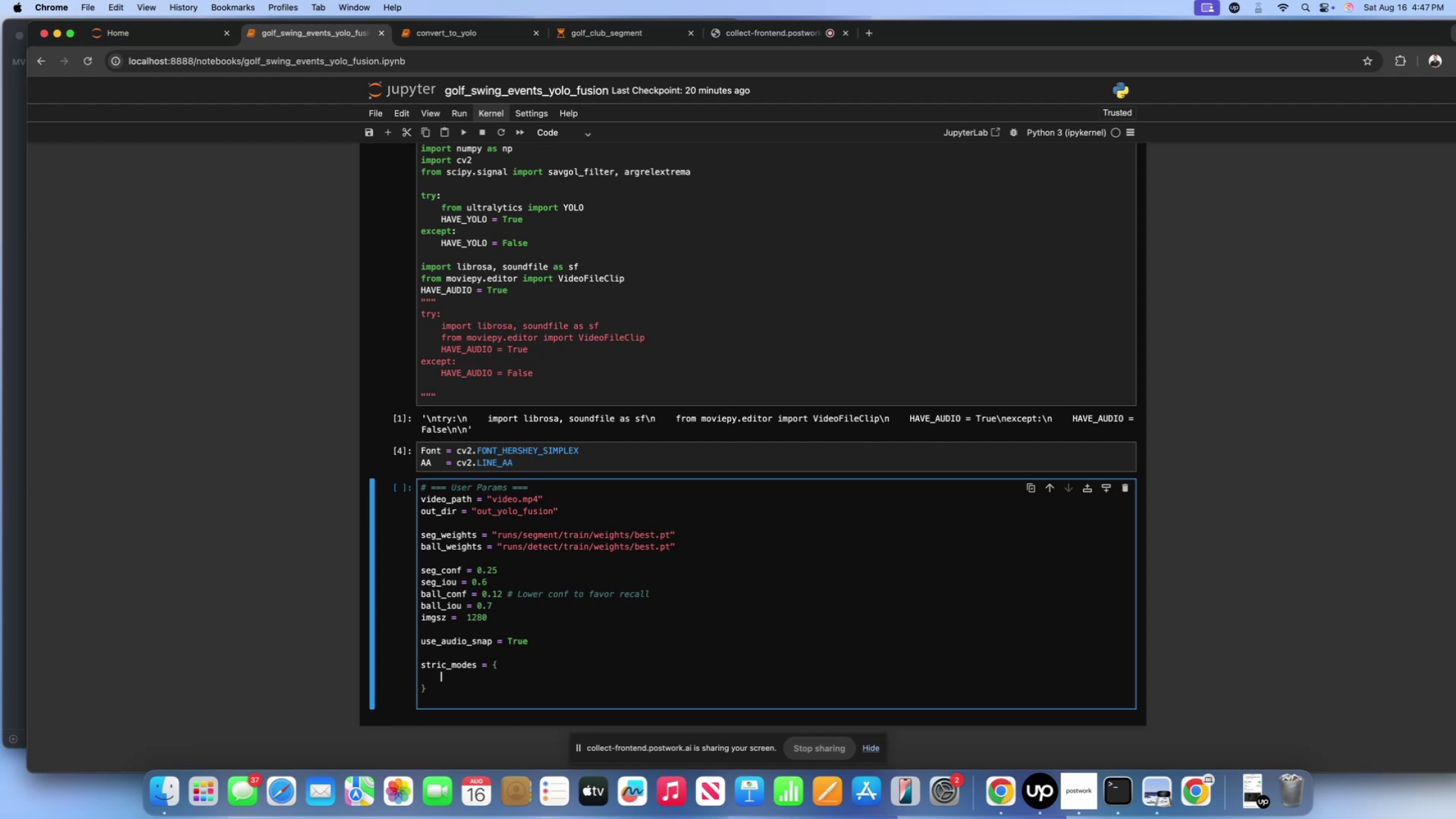 
key(Shift+Quote)
 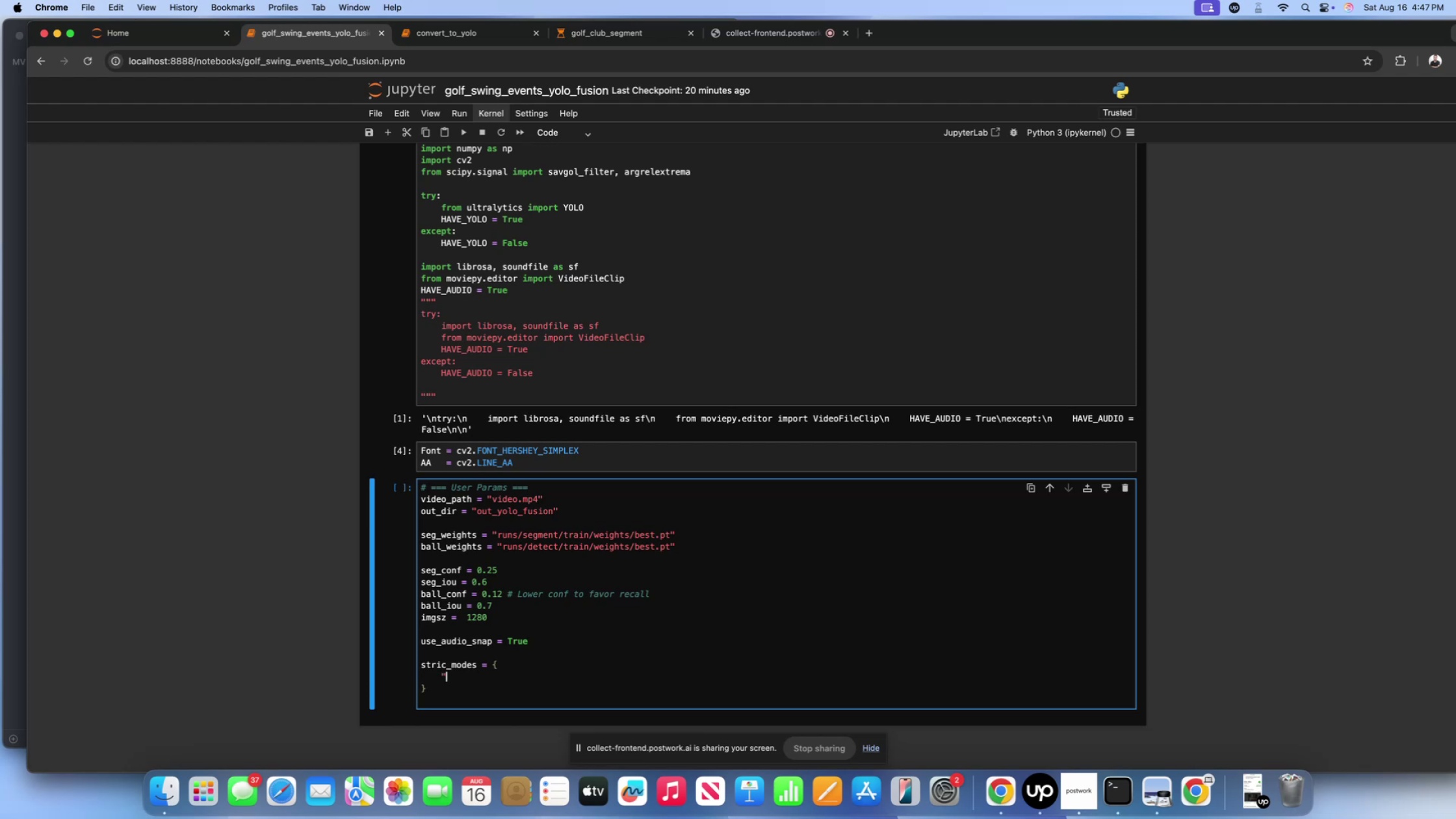 
key(Shift+ShiftLeft)
 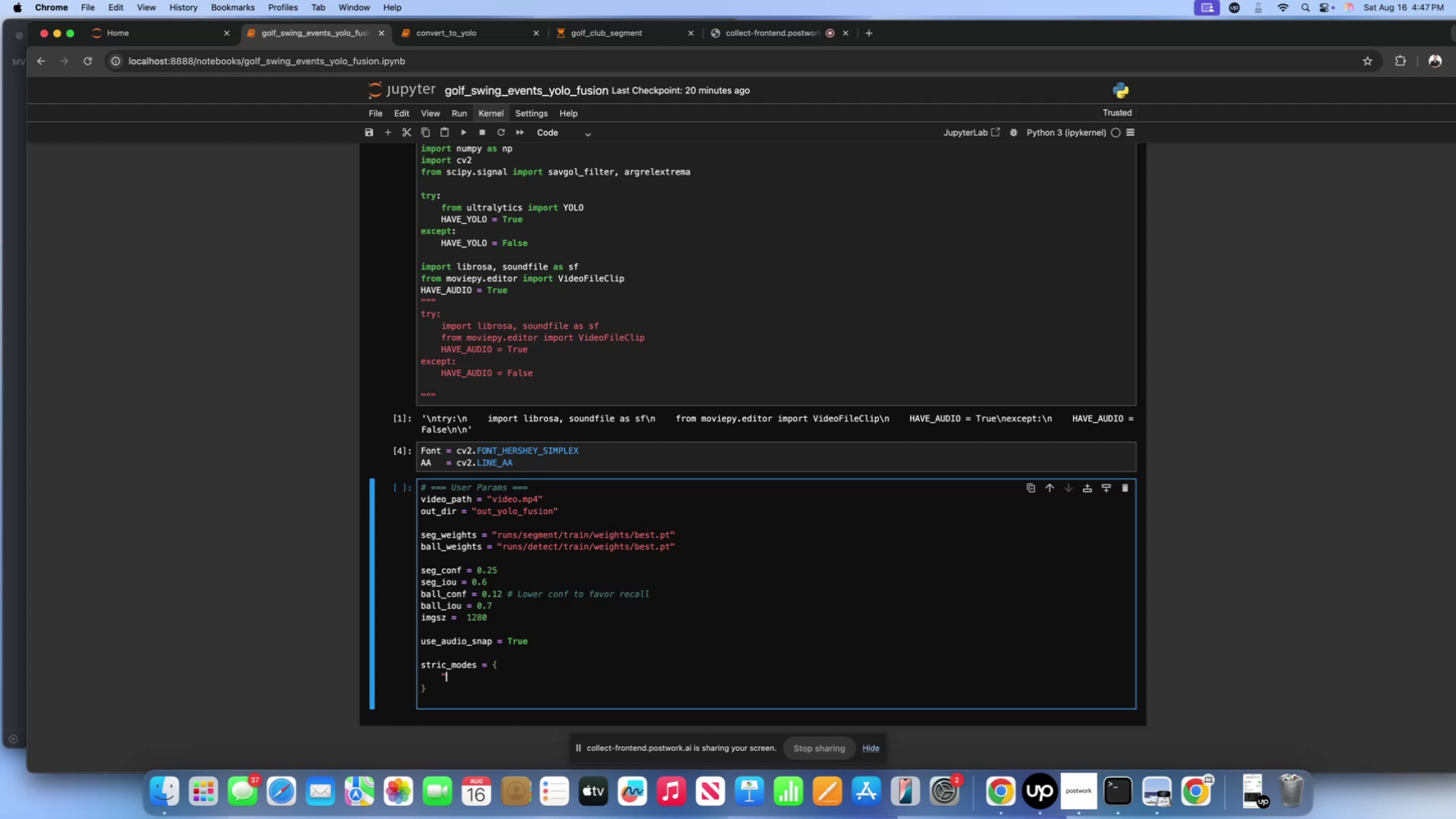 
key(Shift+Quote)
 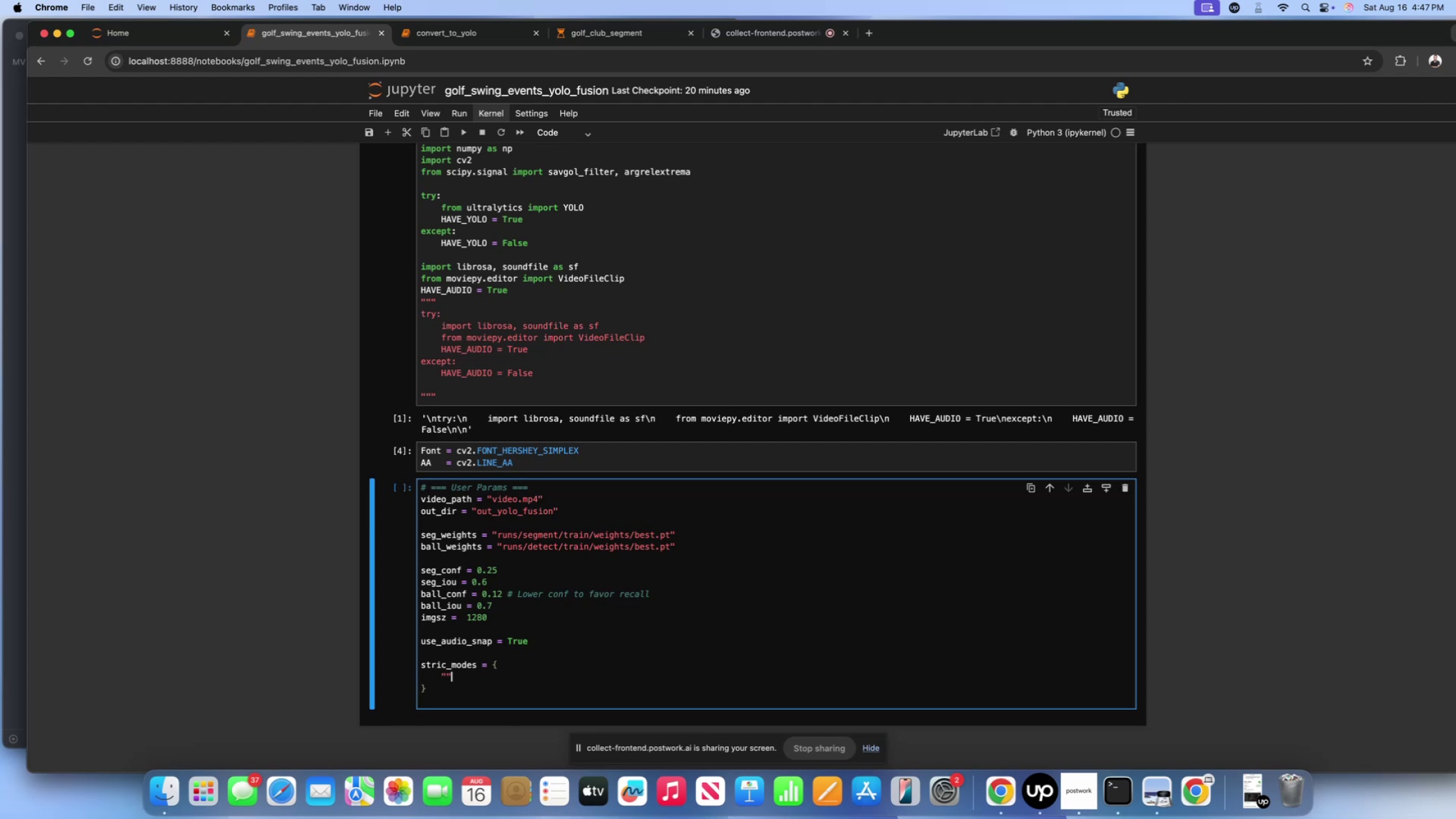 
key(ArrowLeft)
 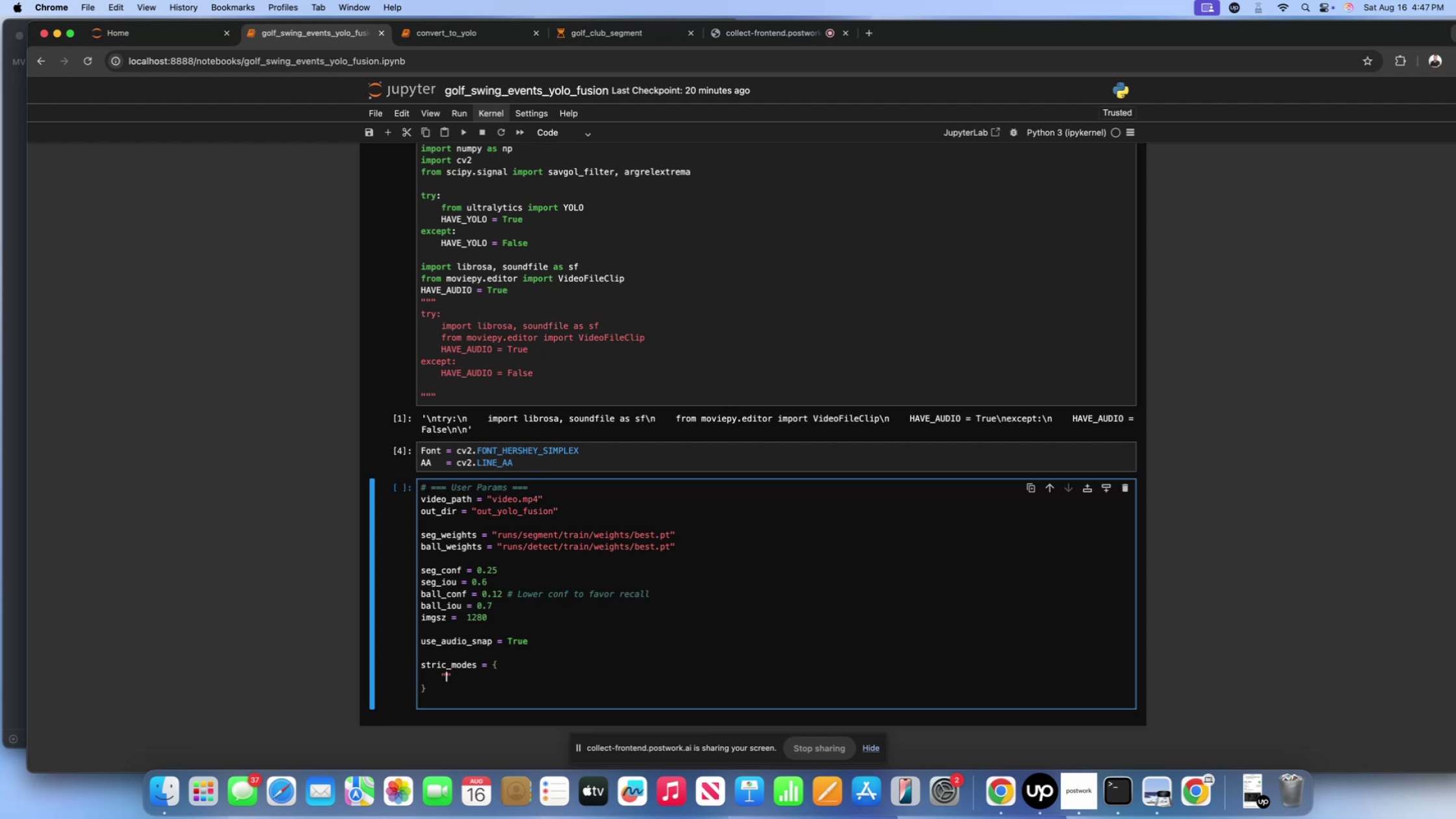 
type(top_mode)
 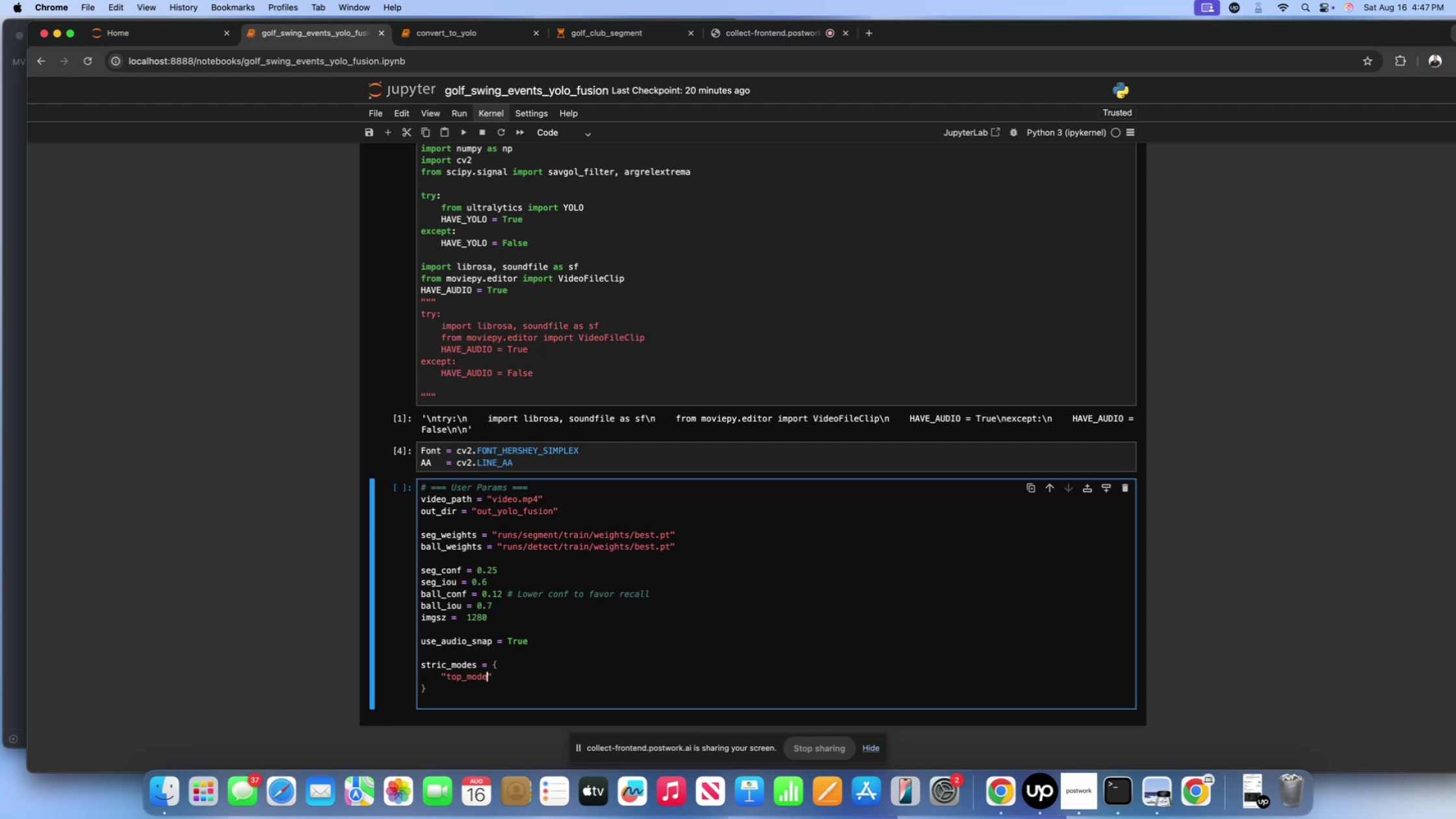 
key(ArrowRight)
 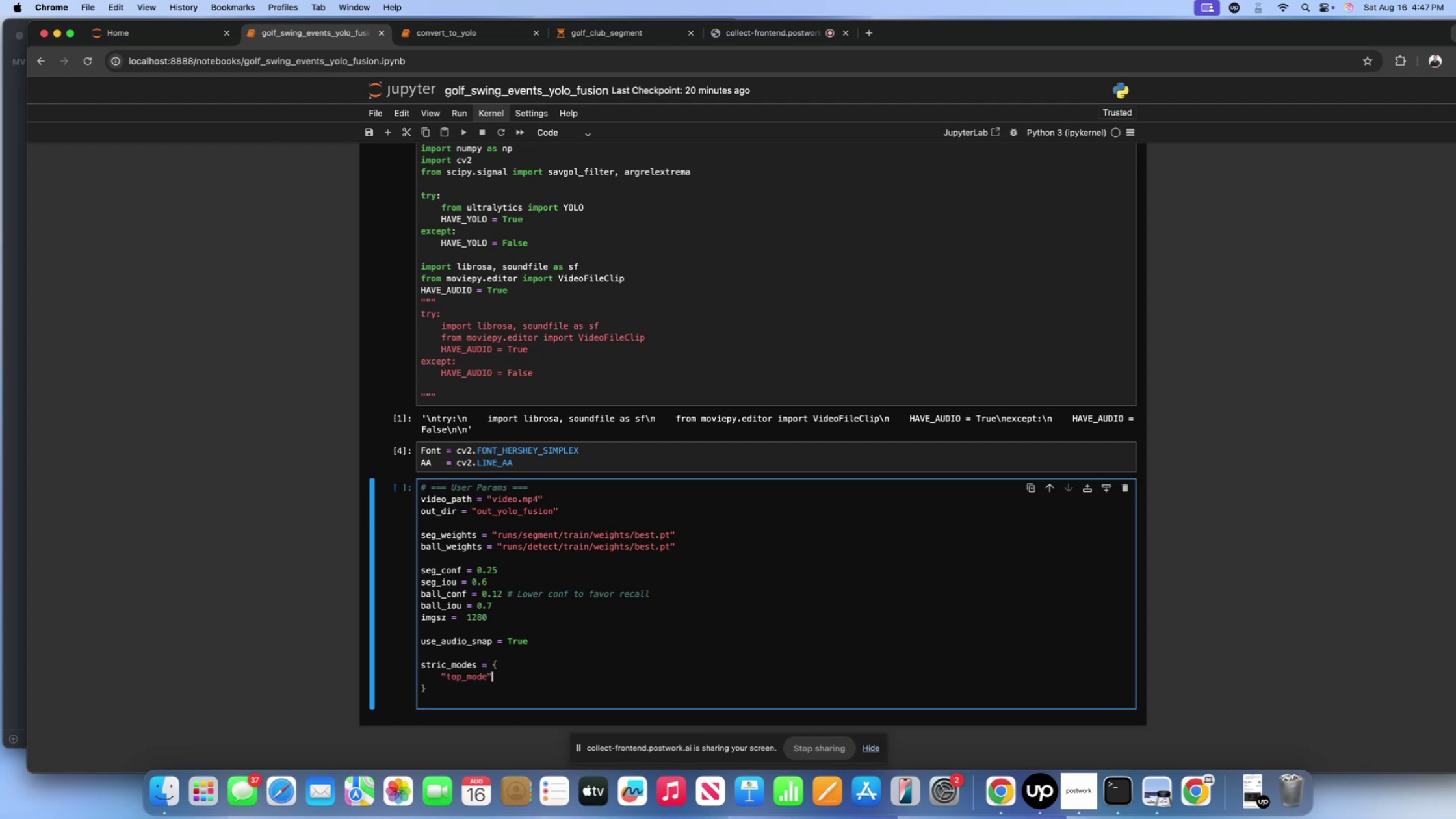 
key(Shift+Semicolon)
 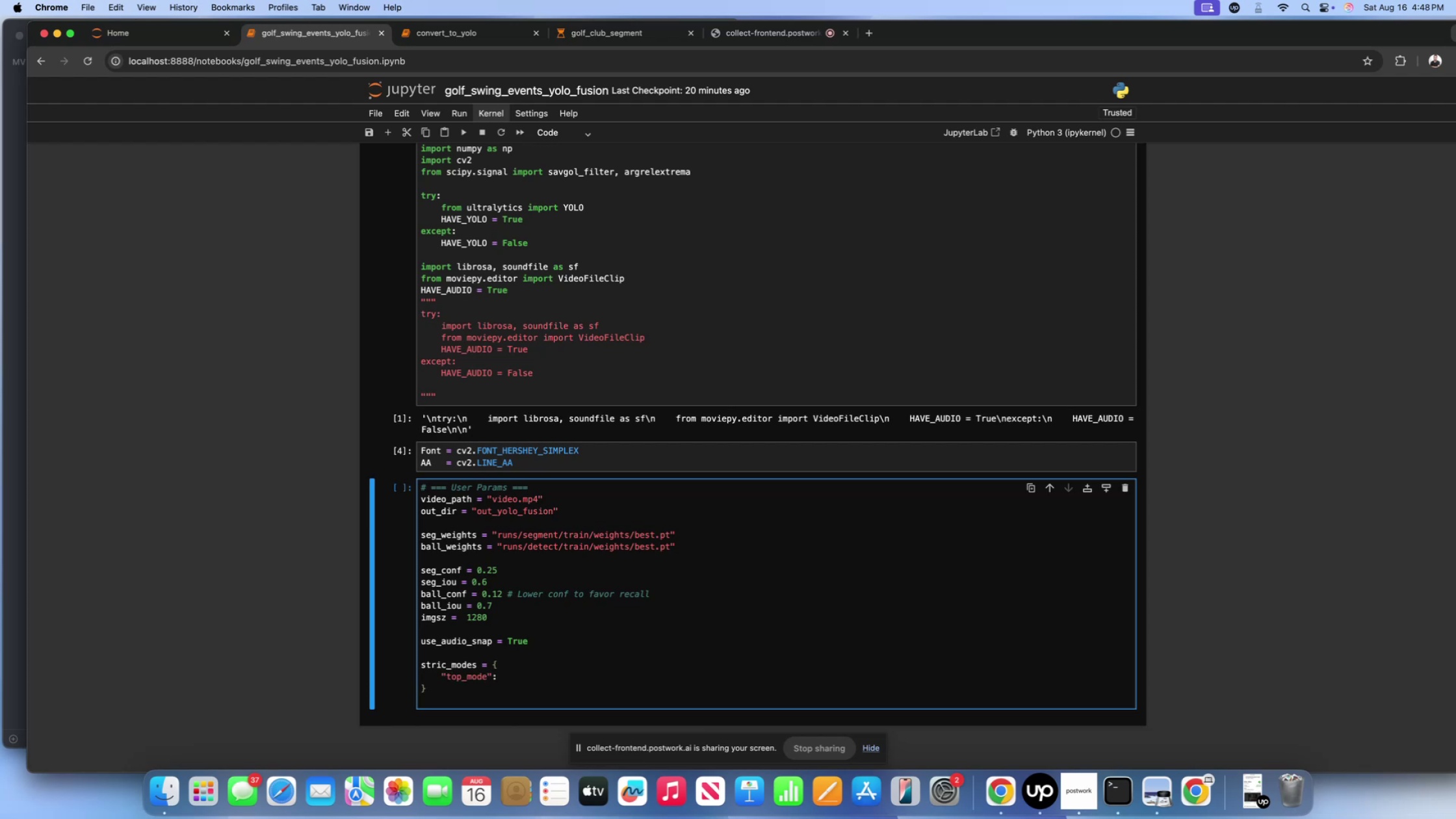 
key(Space)
 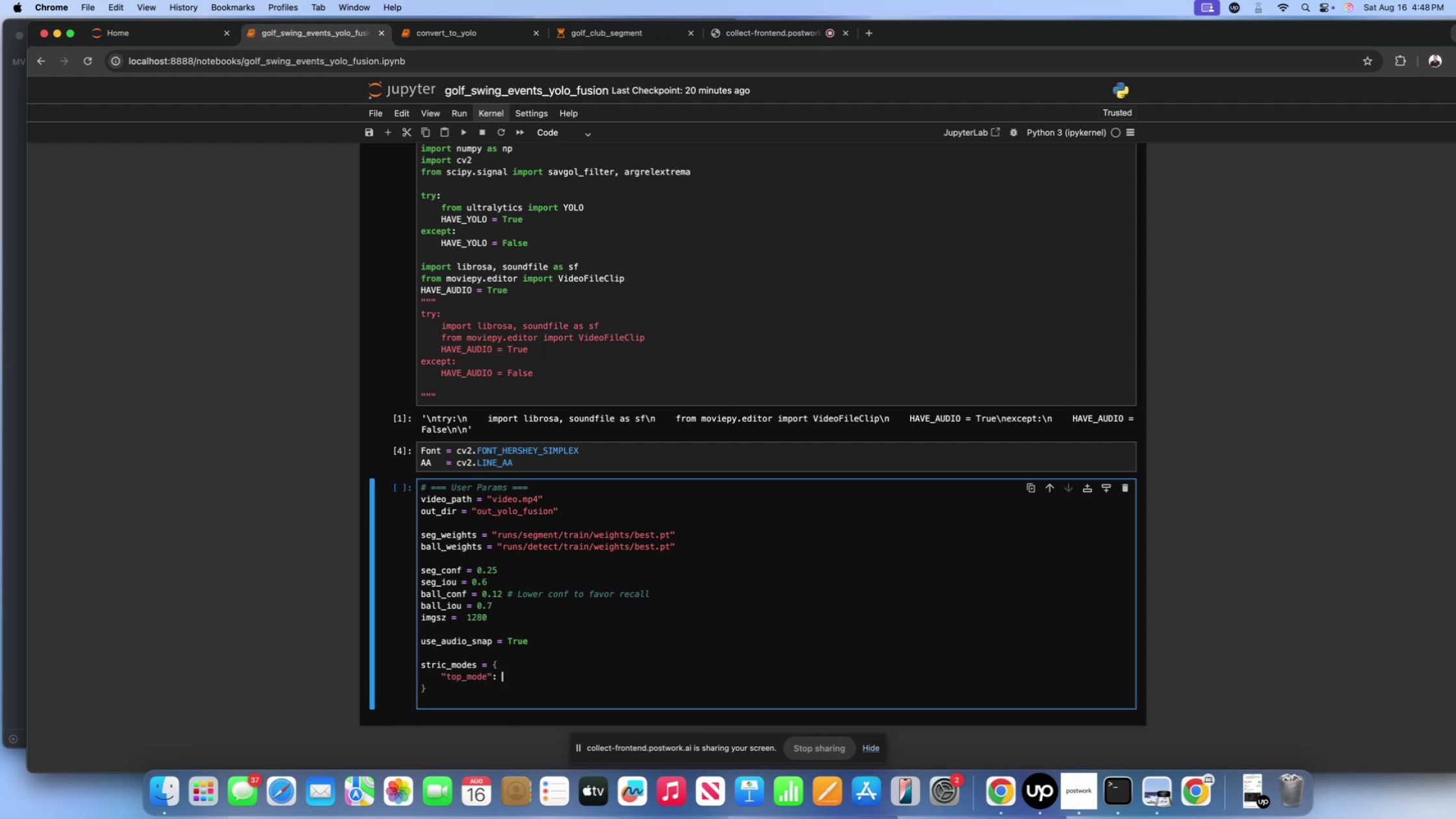 
key(Shift+Quote)
 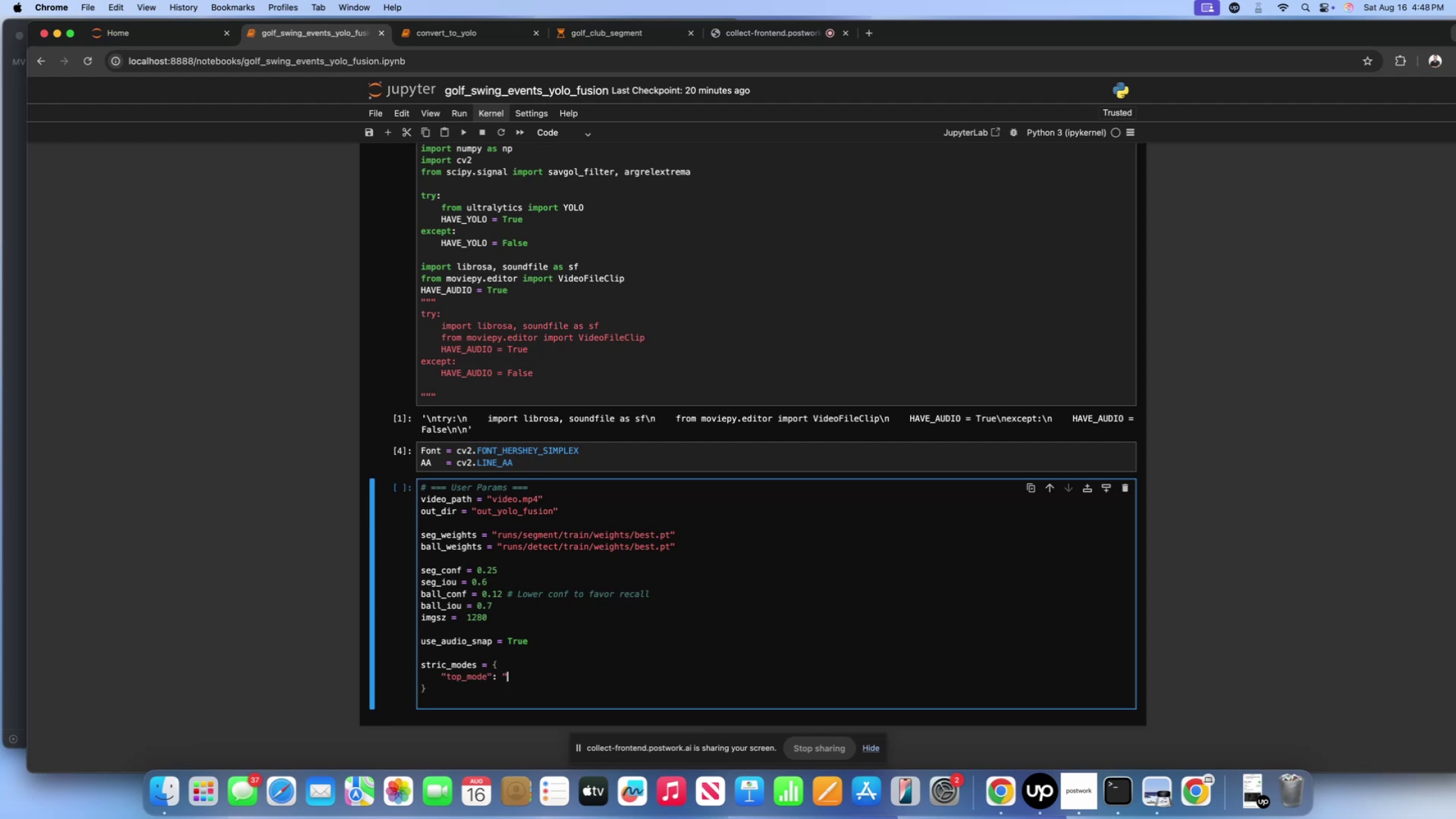 
key(Shift+ShiftLeft)
 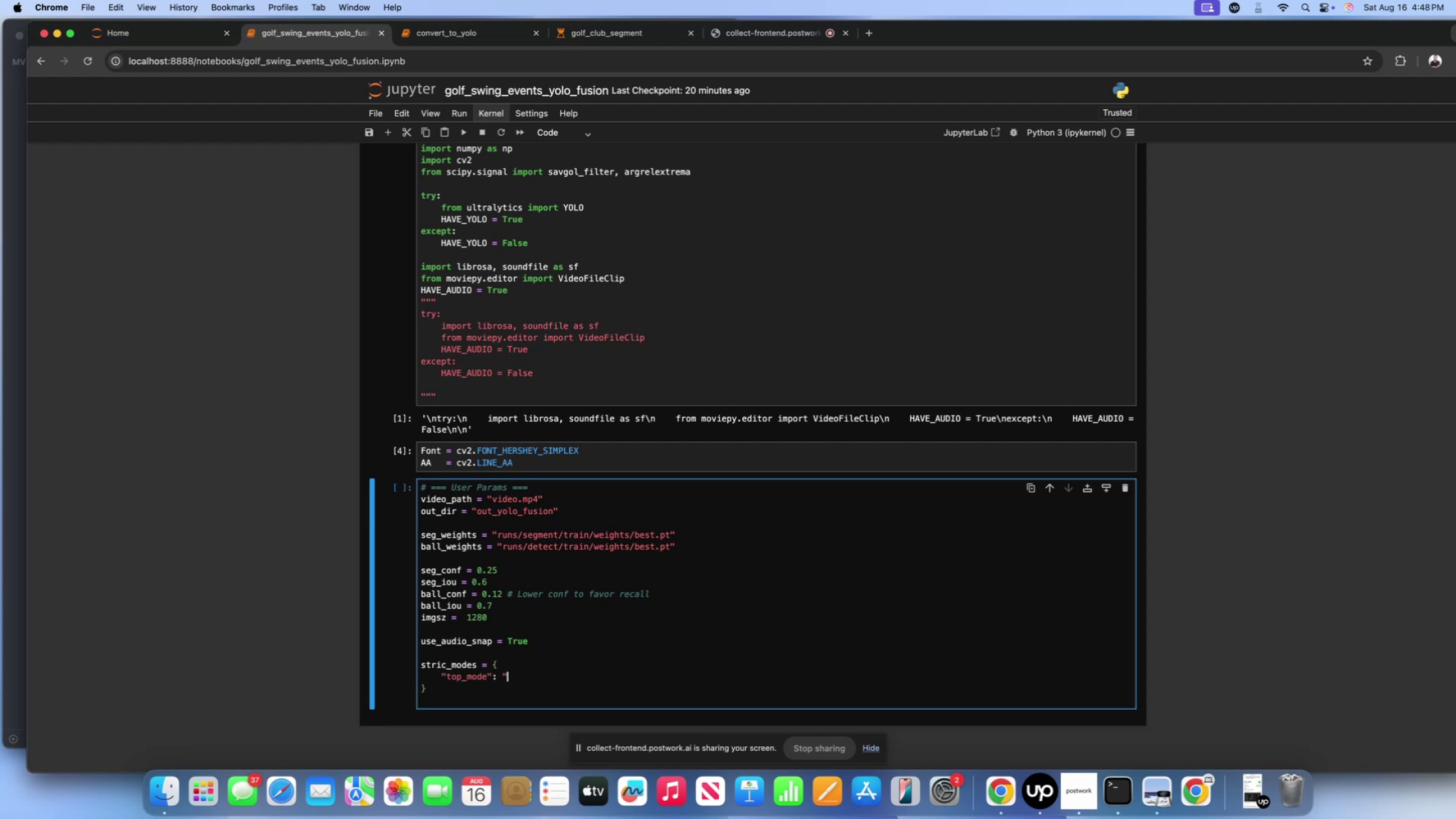 
key(Shift+Quote)
 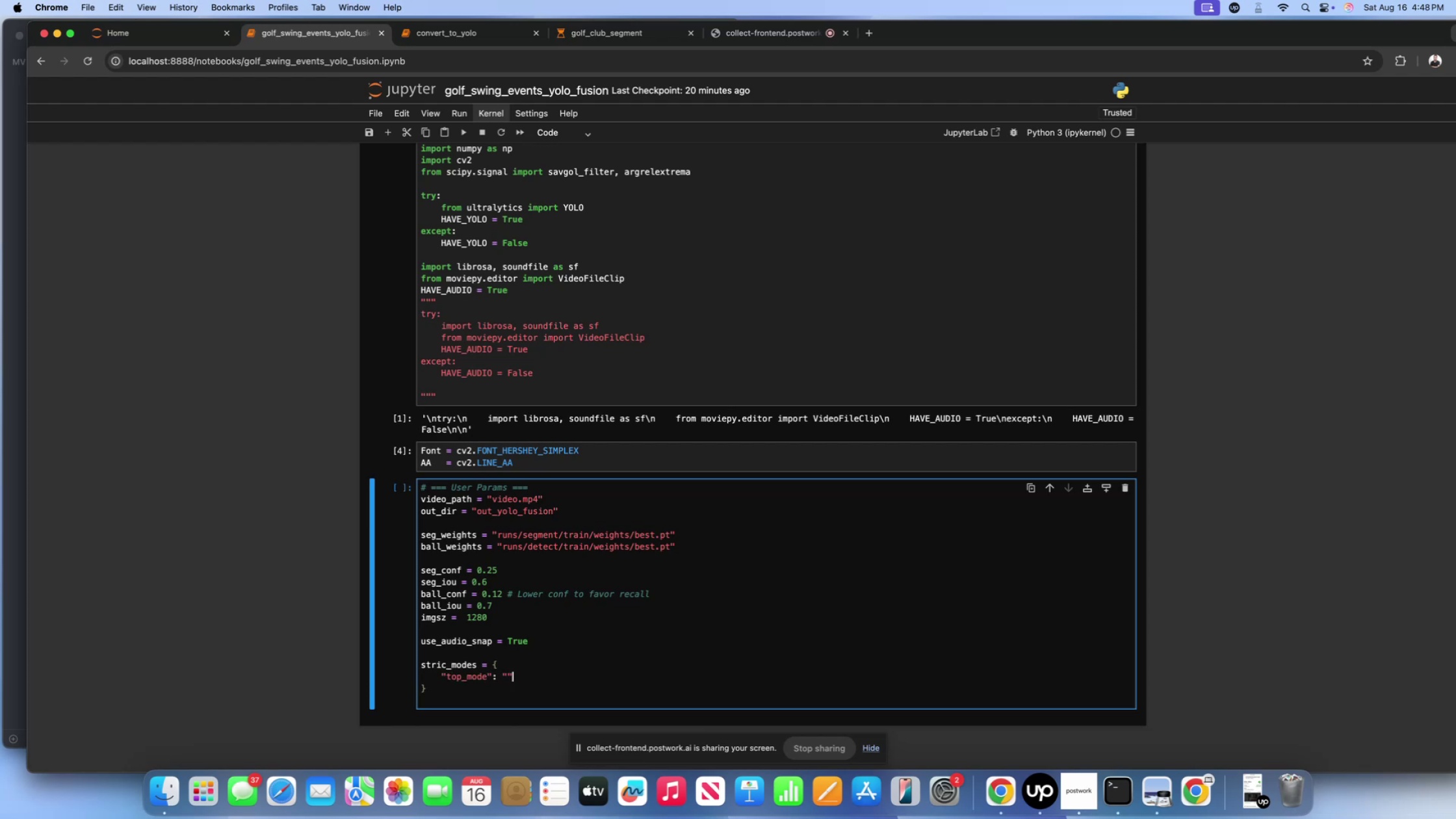 
key(ArrowLeft)
 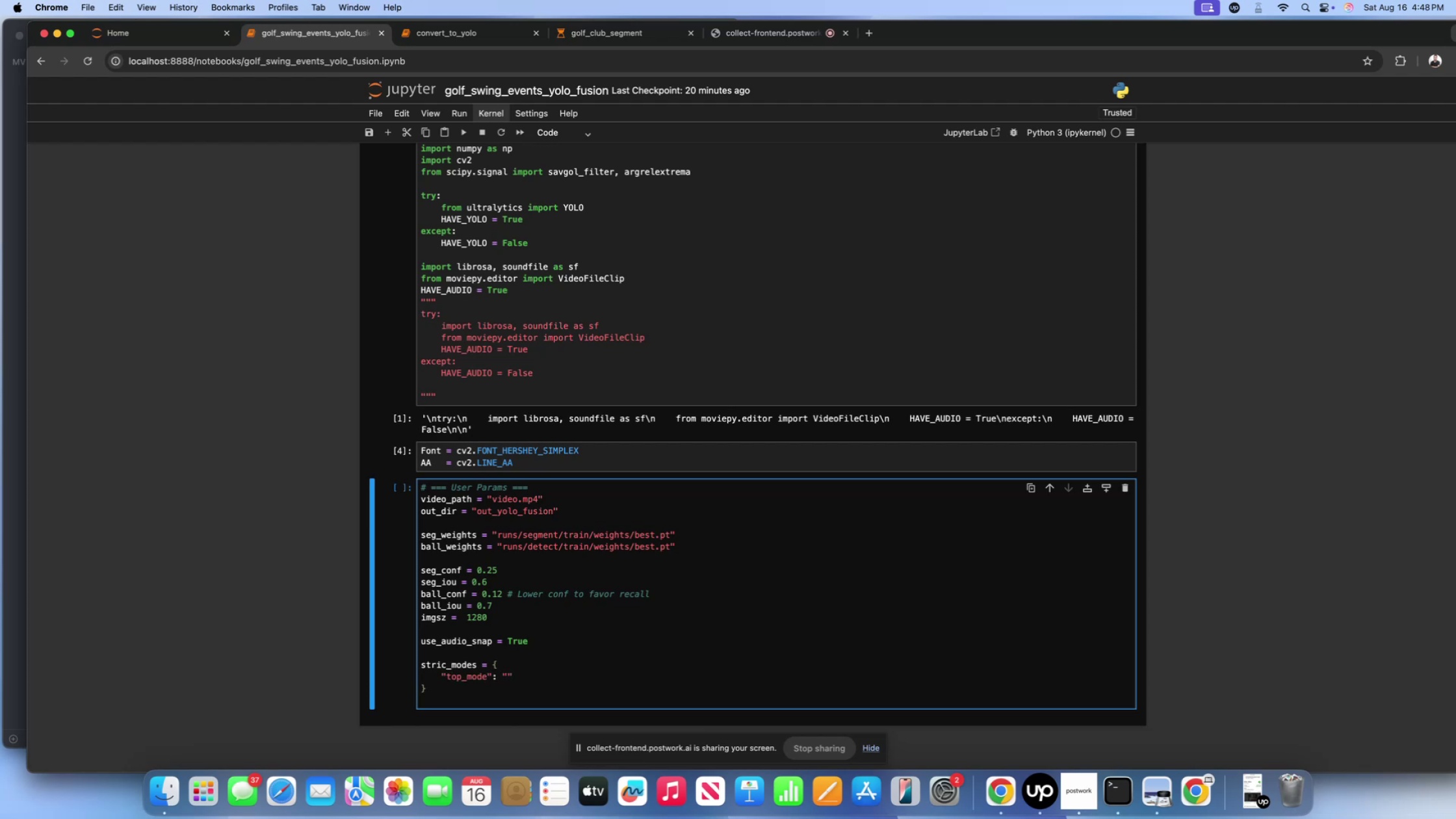 
type(zero_crosso)
key(Backspace)
type(ing)
 